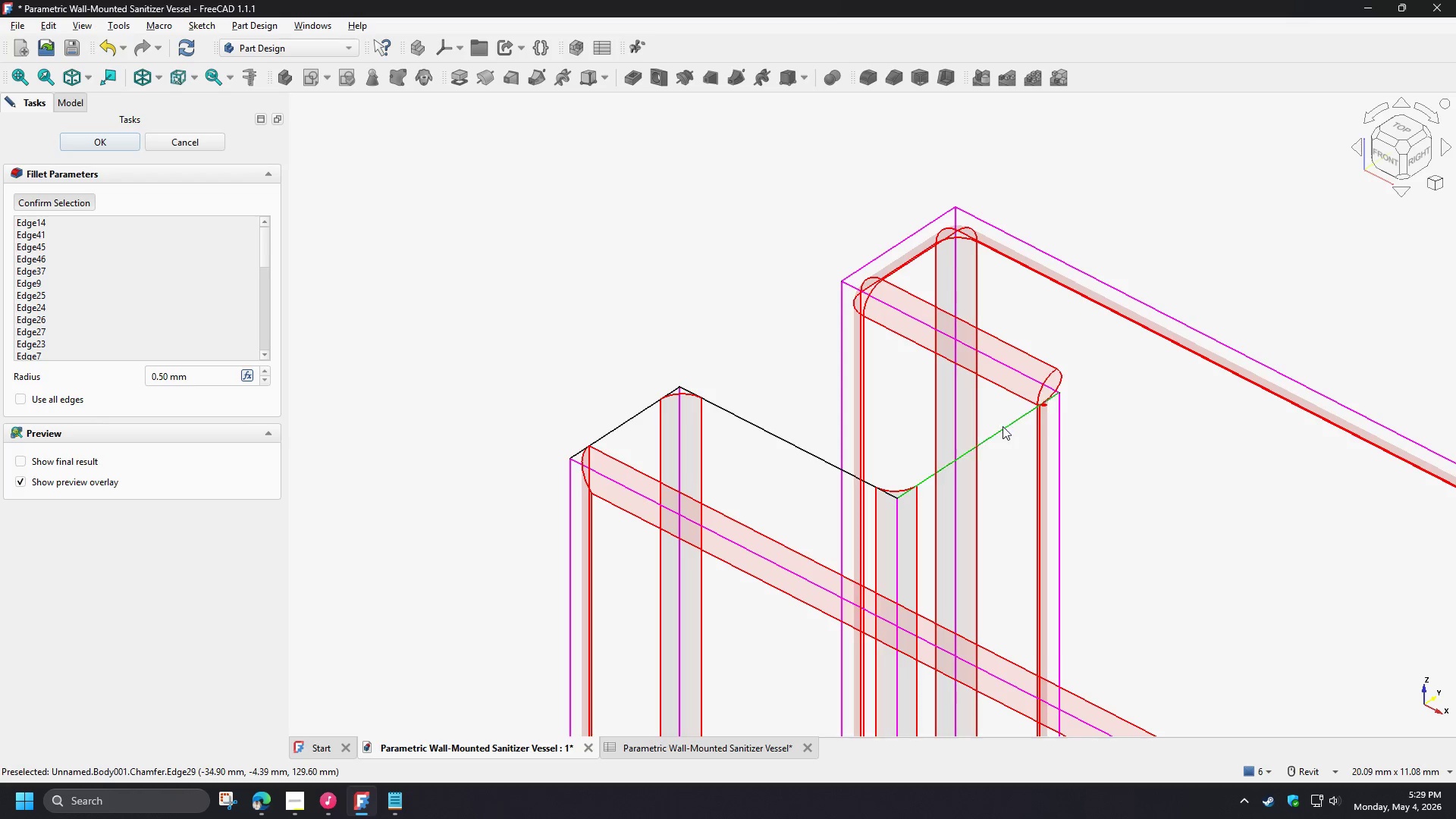 
left_click([1003, 427])
 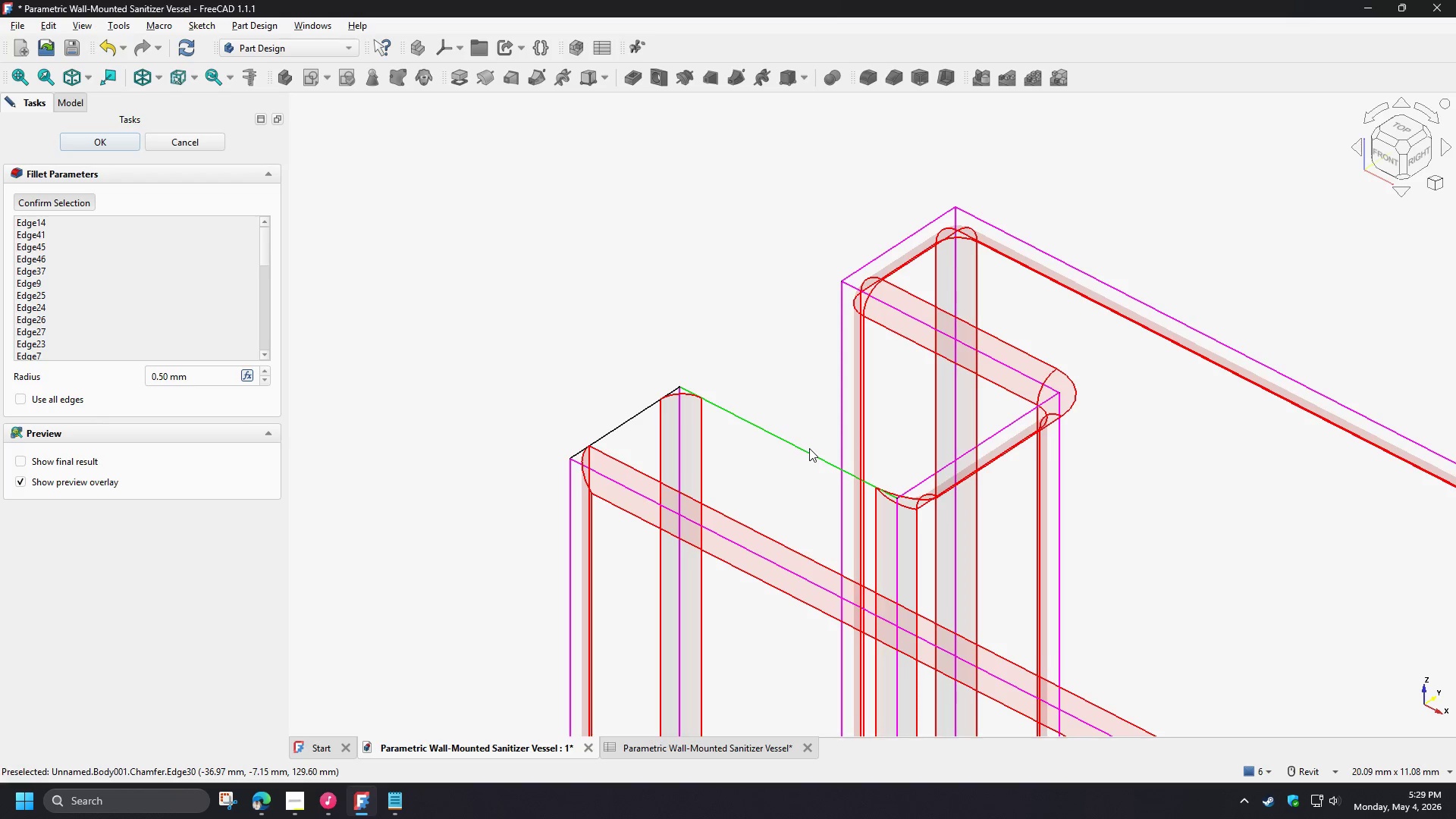 
left_click([809, 448])
 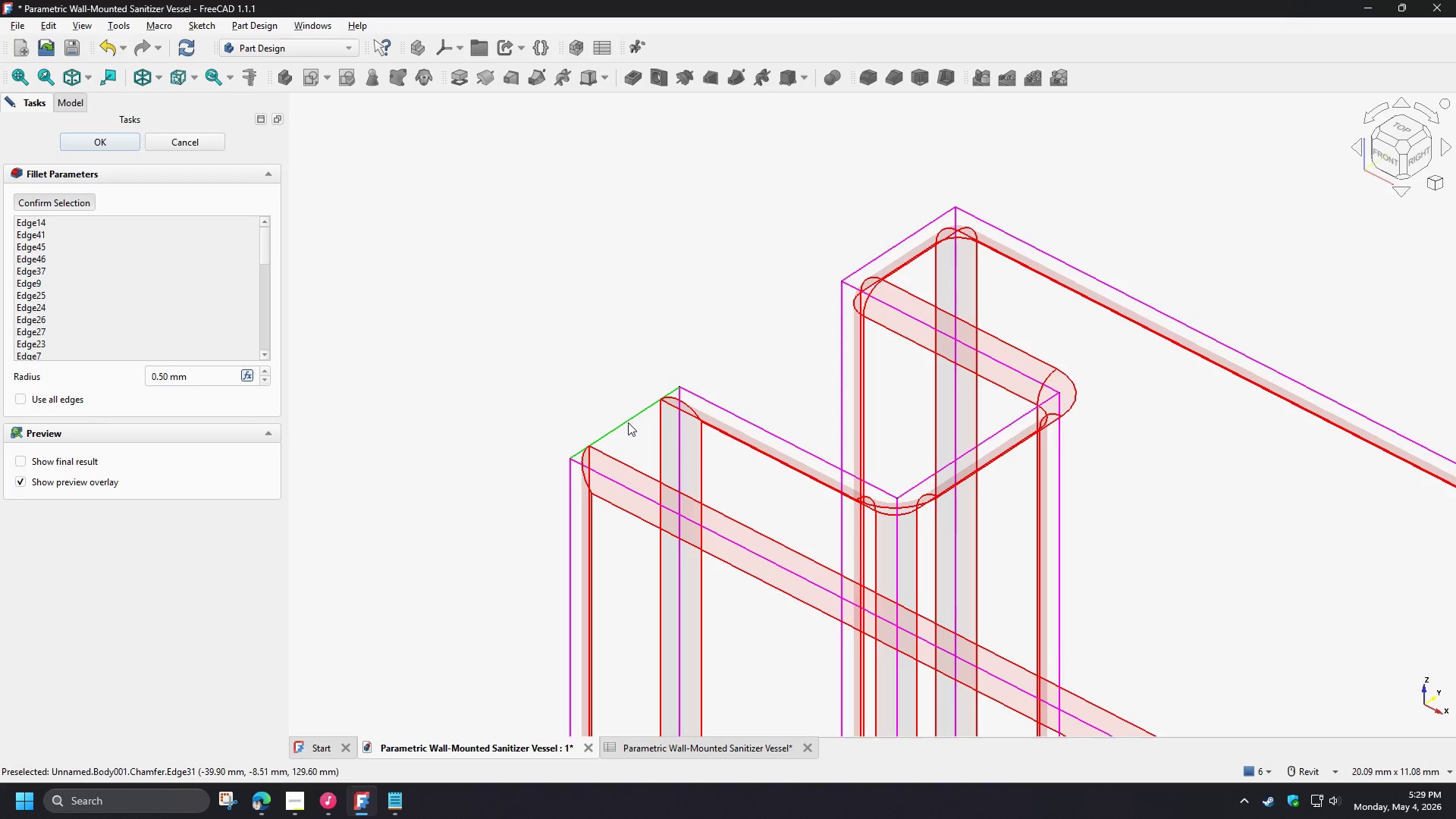 
left_click([628, 422])
 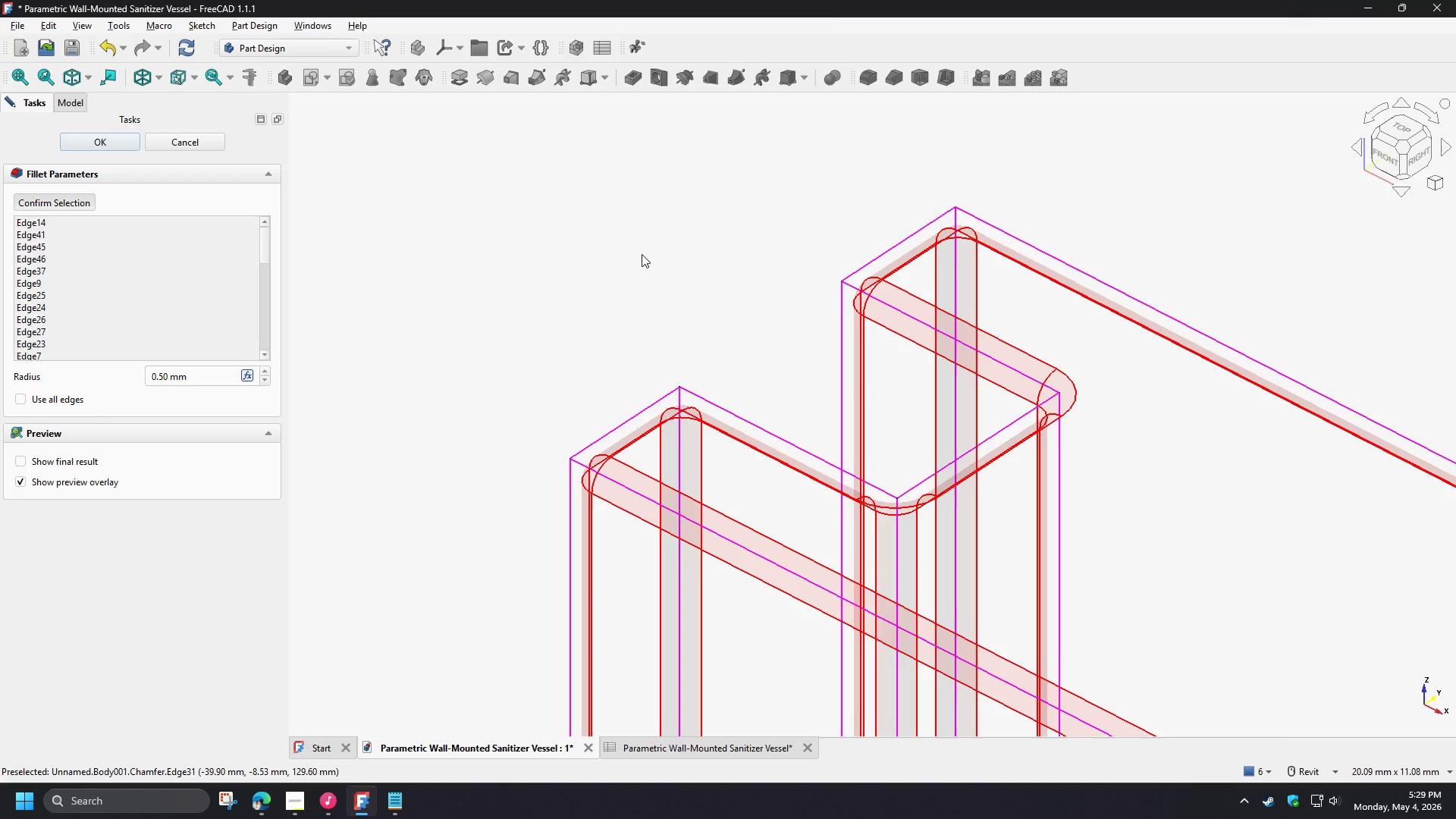 
scroll: coordinate [961, 280], scroll_direction: down, amount: 13.0
 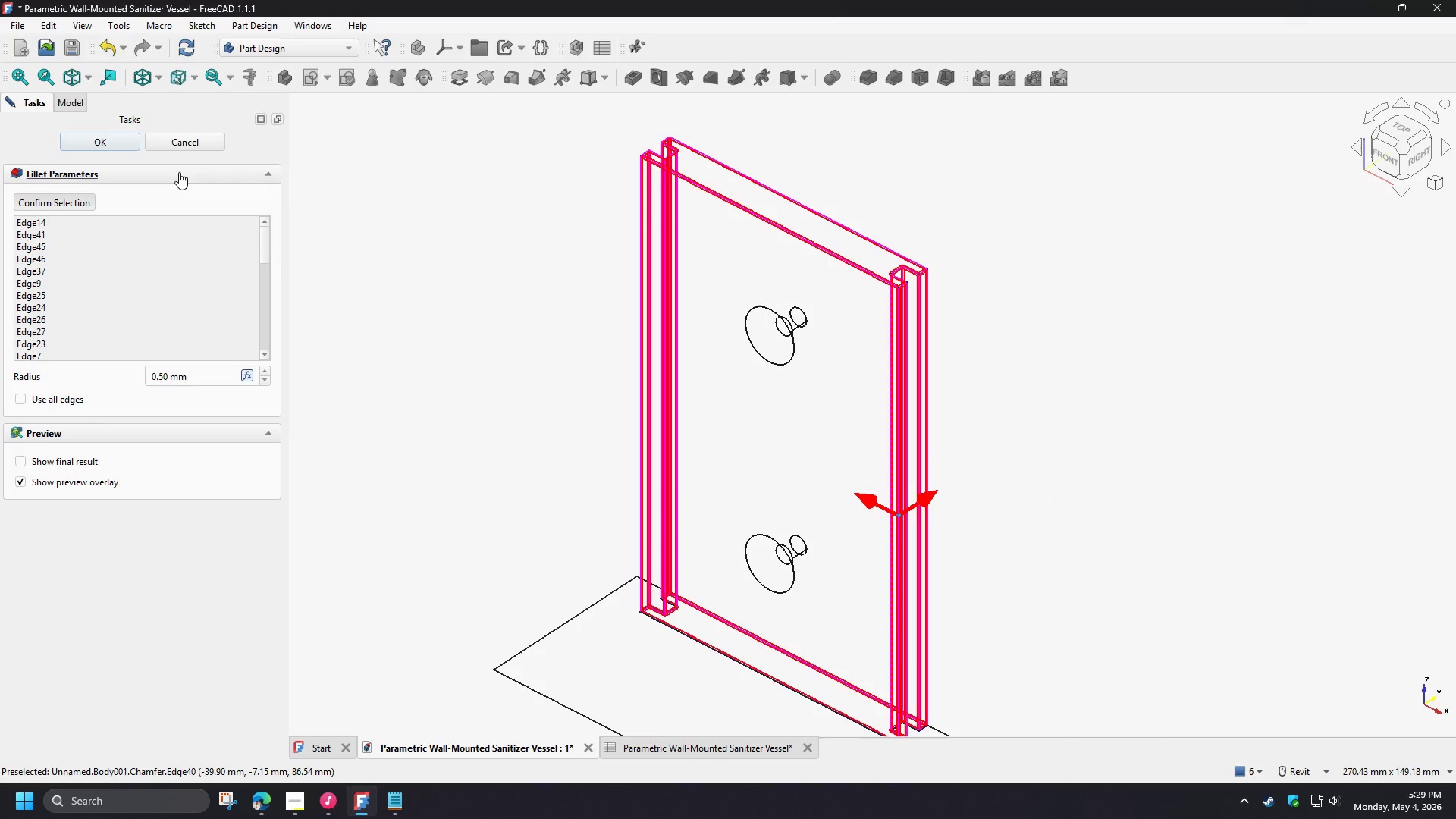 
left_click([112, 142])
 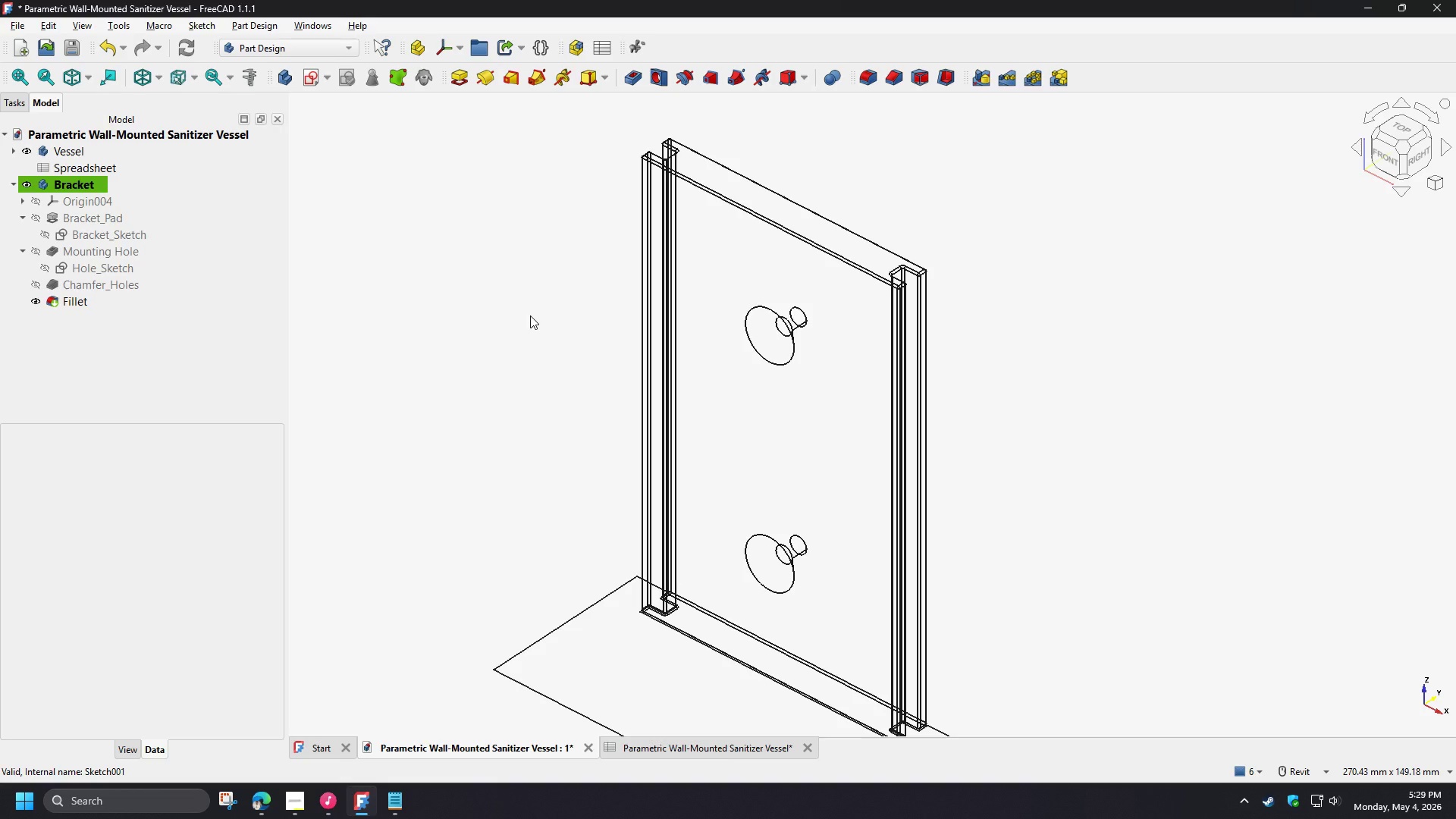 
type(v1)
 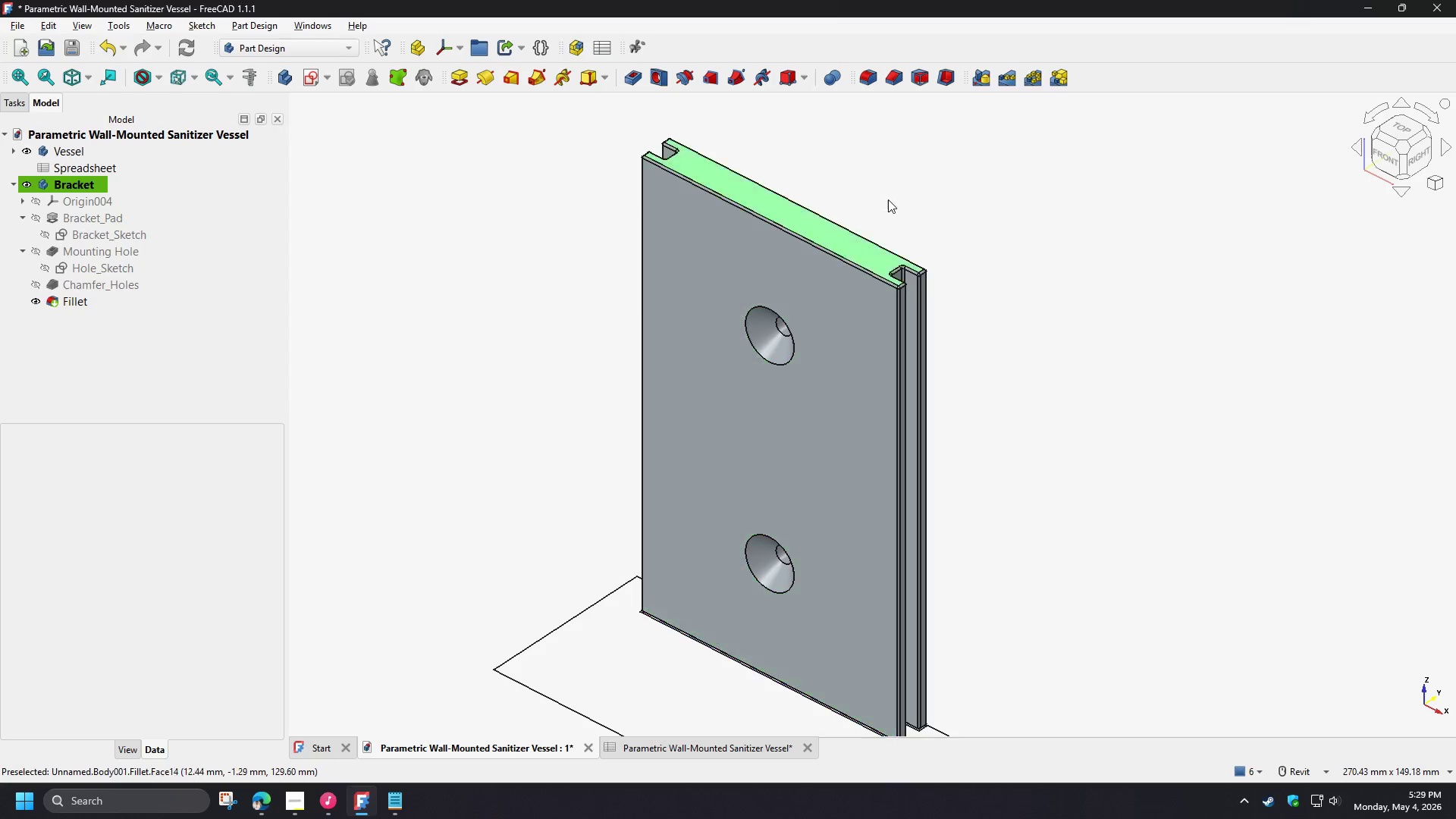 
scroll: coordinate [890, 191], scroll_direction: up, amount: 4.0
 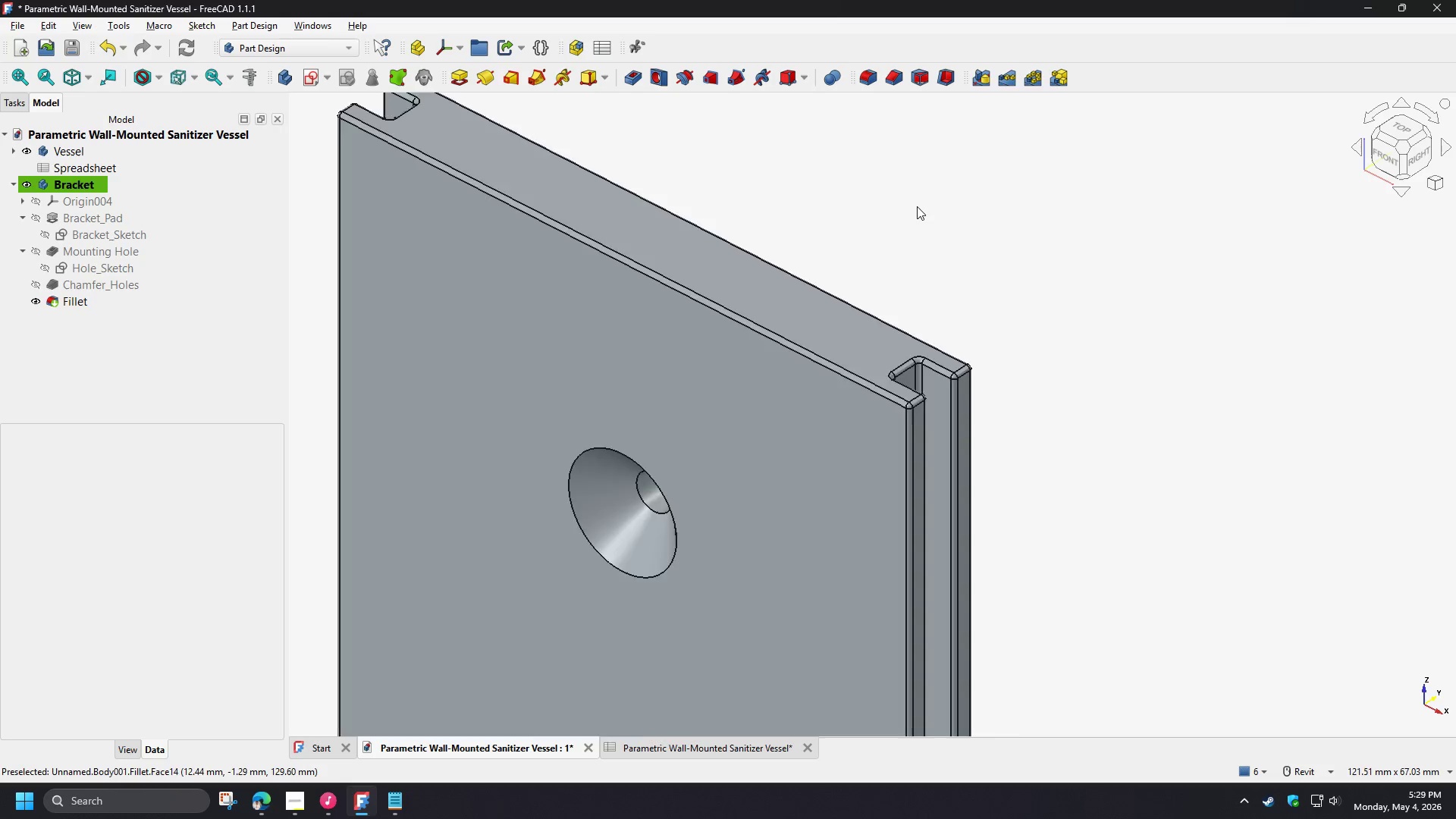 
hold_key(key=ShiftLeft, duration=1.53)
 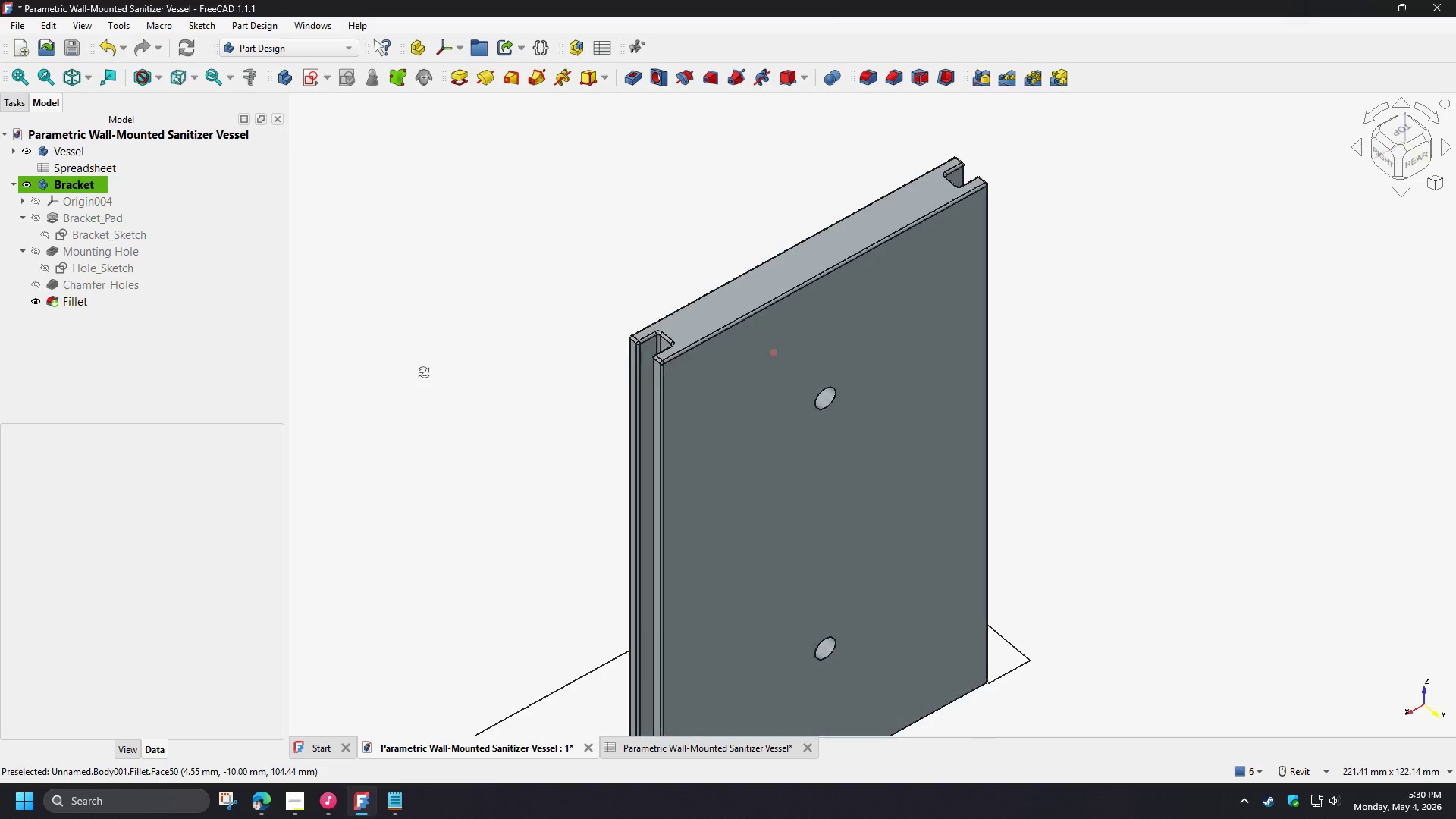 
scroll: coordinate [917, 206], scroll_direction: down, amount: 3.0
 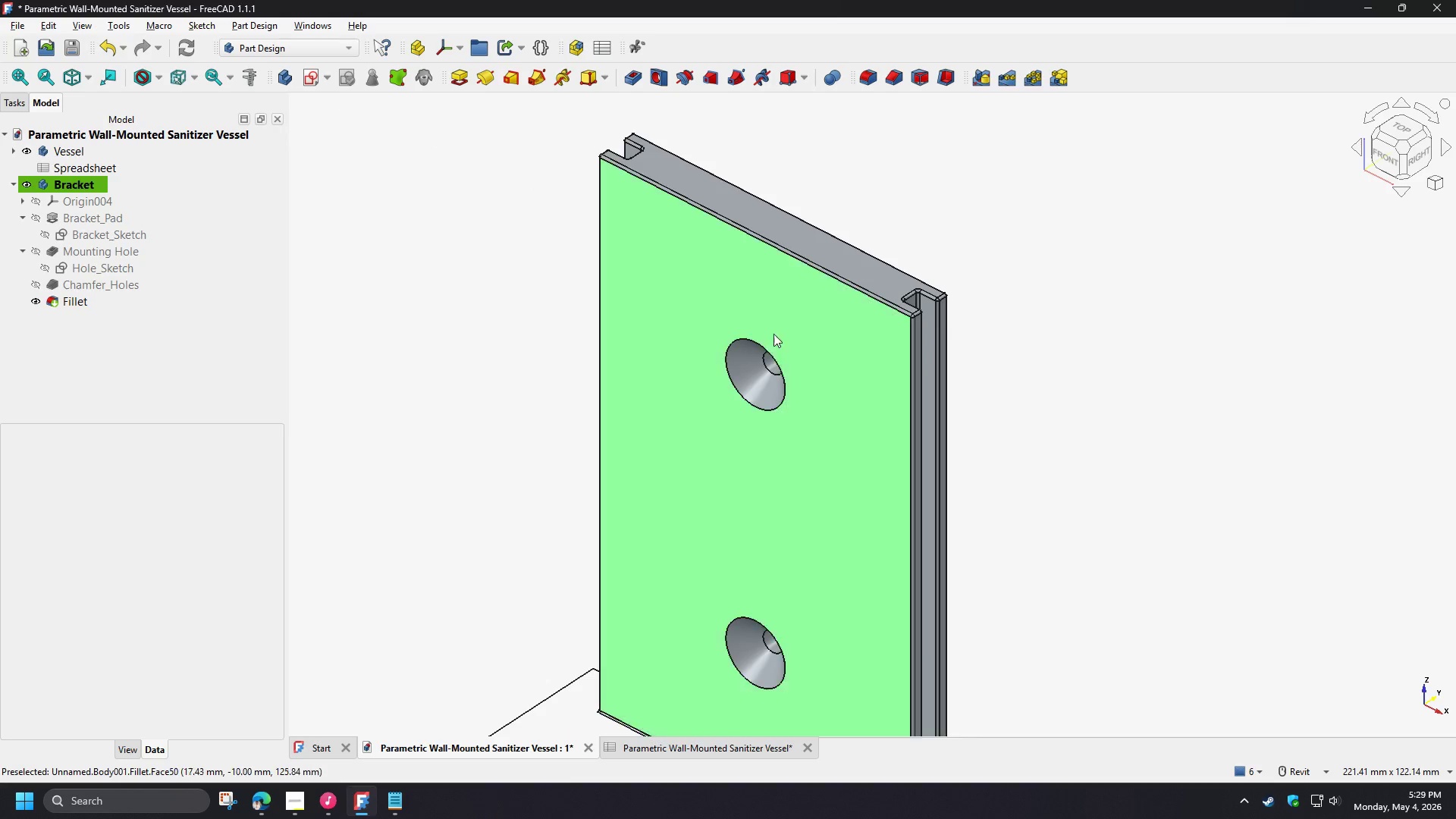 
hold_key(key=ShiftLeft, duration=1.52)
 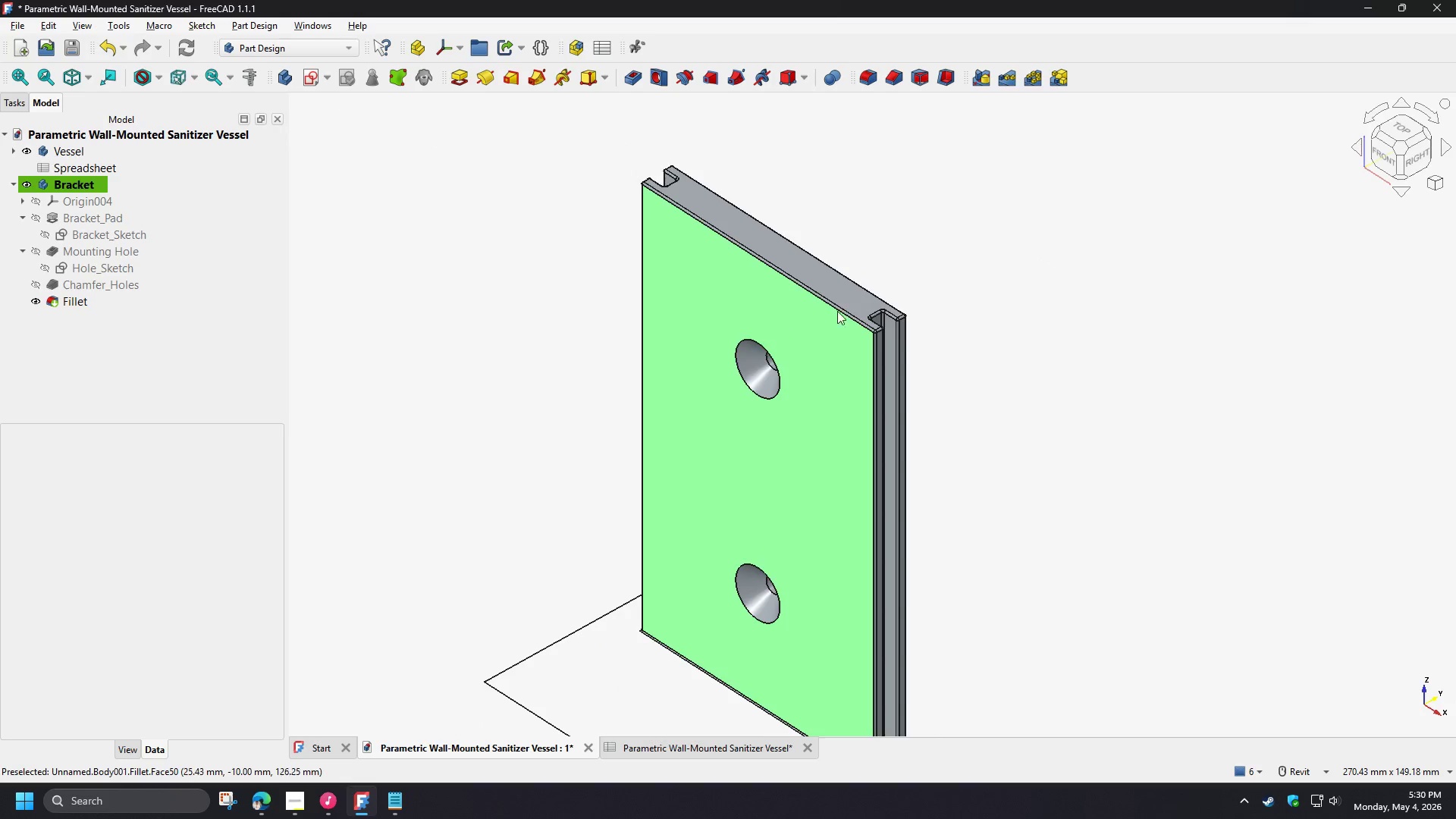 
key(Shift+ShiftLeft)
 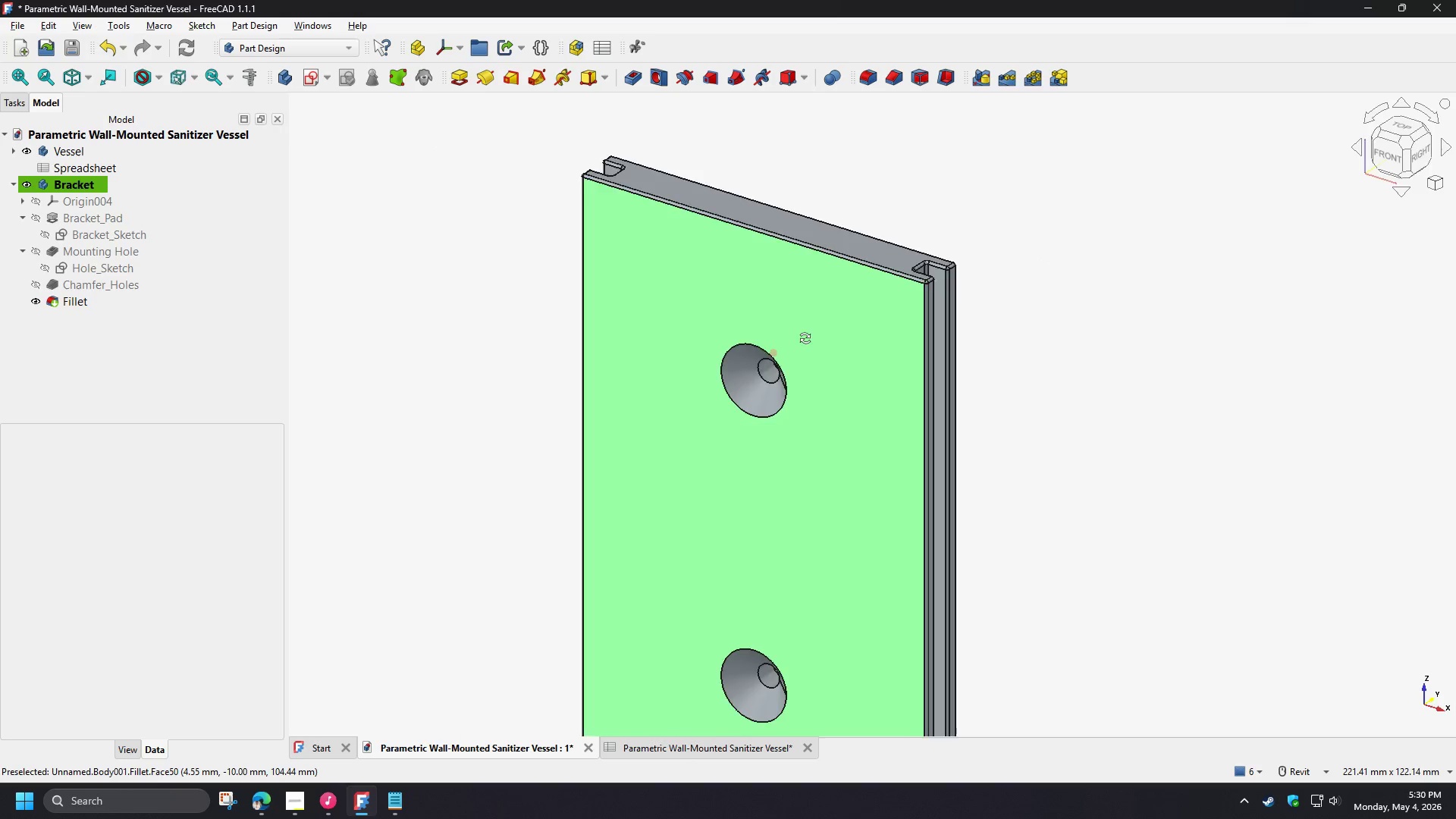 
key(Shift+ShiftLeft)
 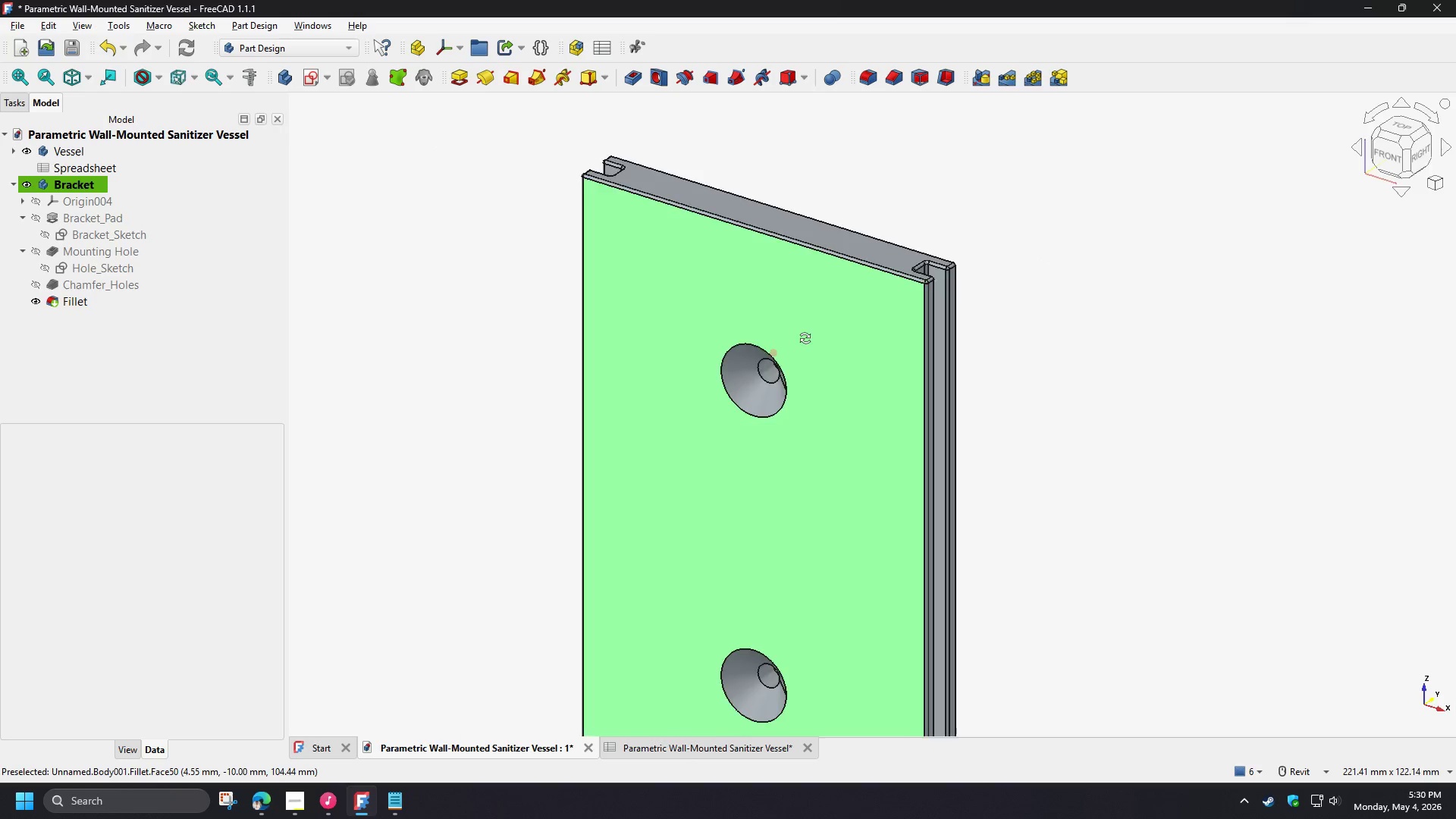 
key(Shift+ShiftLeft)
 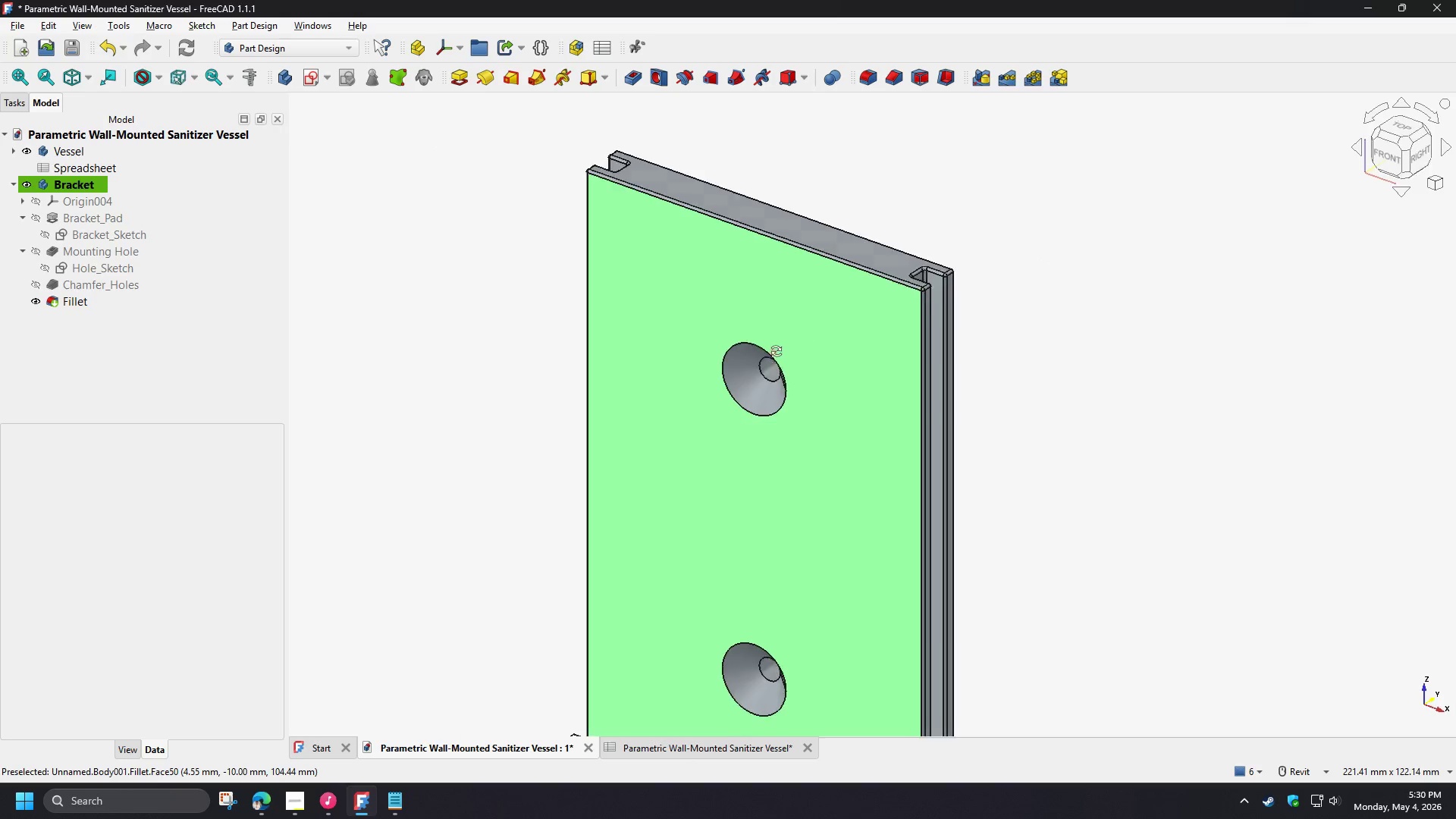 
key(Shift+ShiftLeft)
 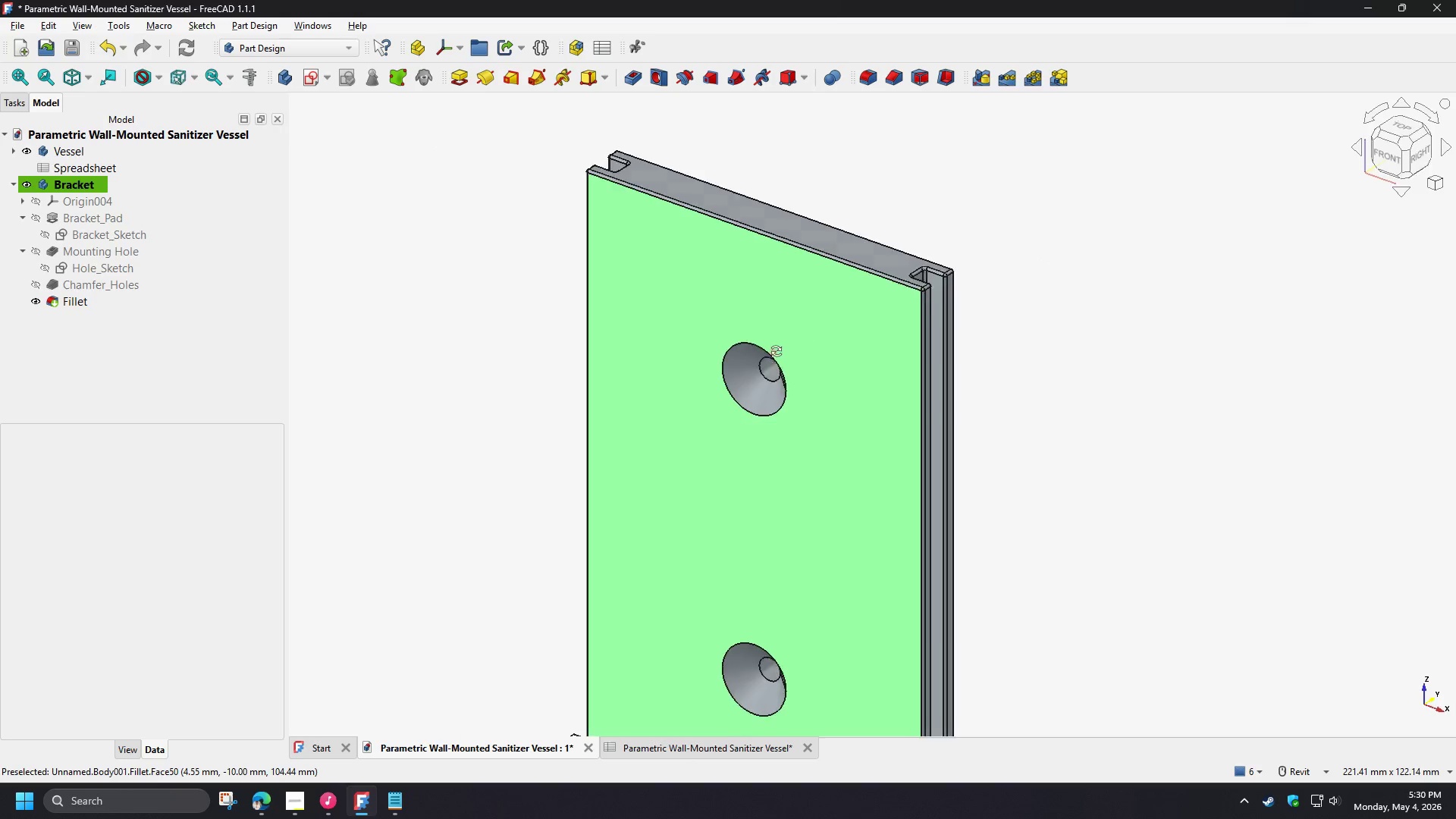 
key(Shift+ShiftLeft)
 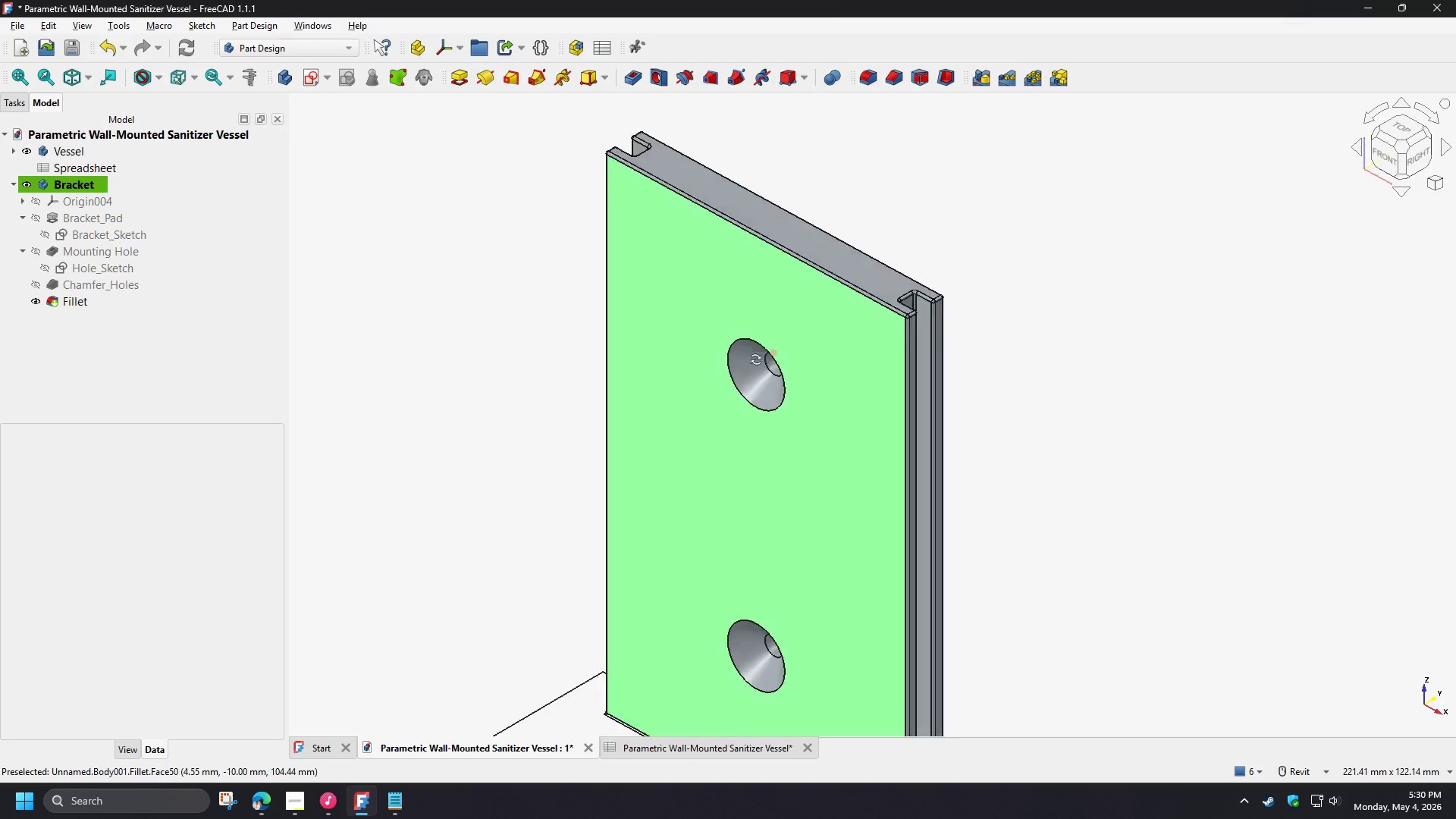 
key(Shift+ShiftLeft)
 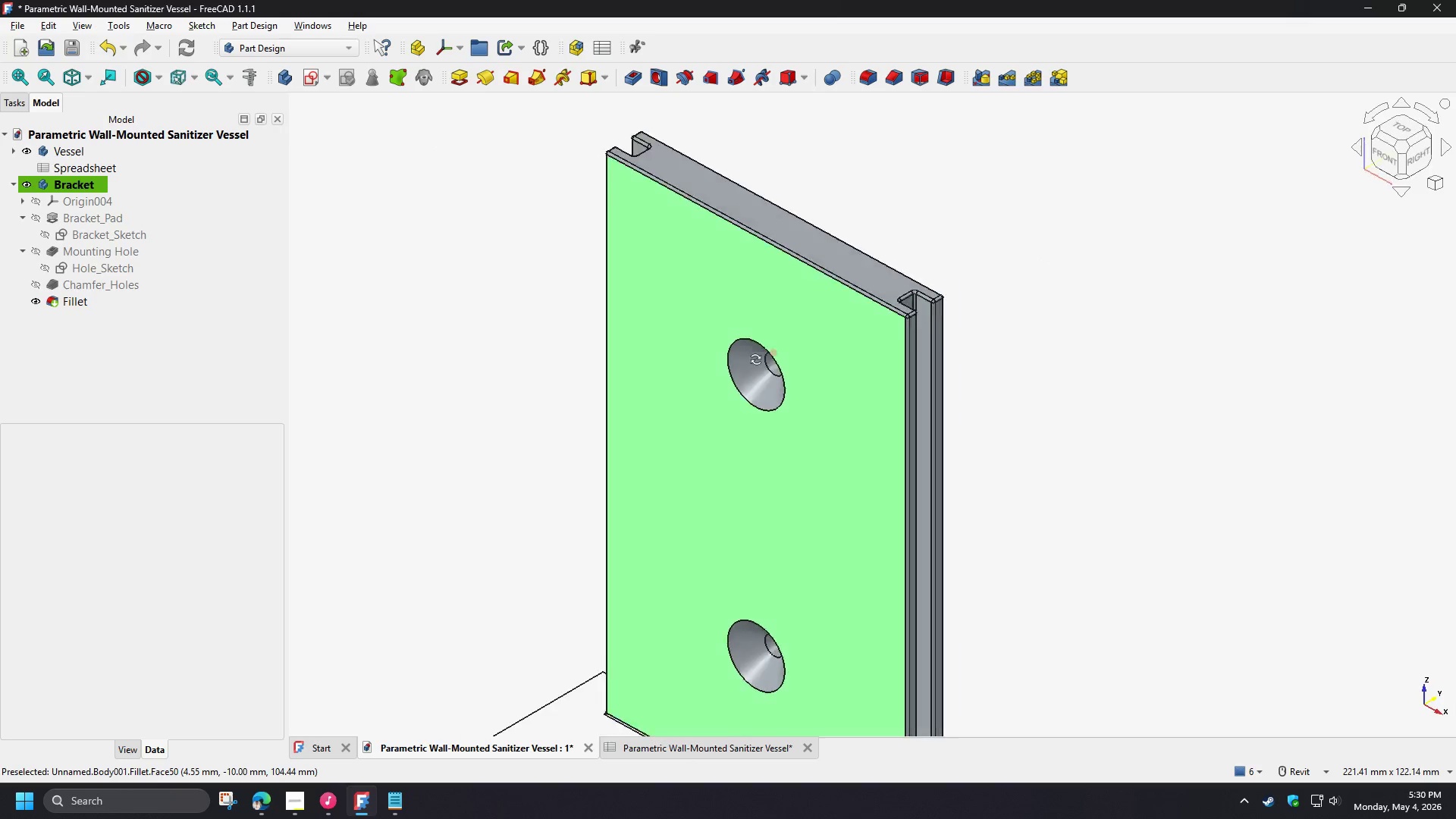 
key(Shift+ShiftLeft)
 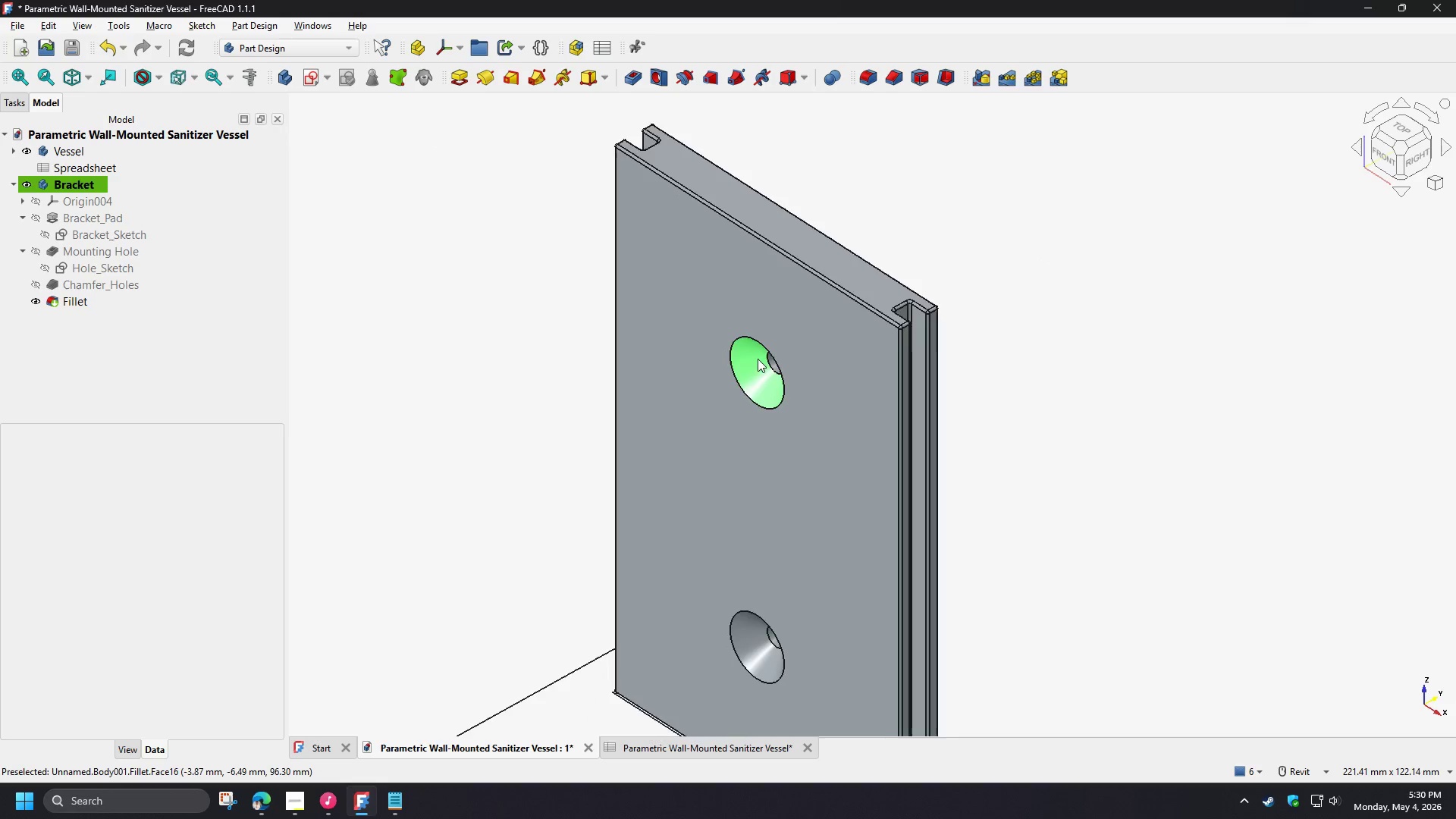 
scroll: coordinate [852, 300], scroll_direction: down, amount: 3.0
 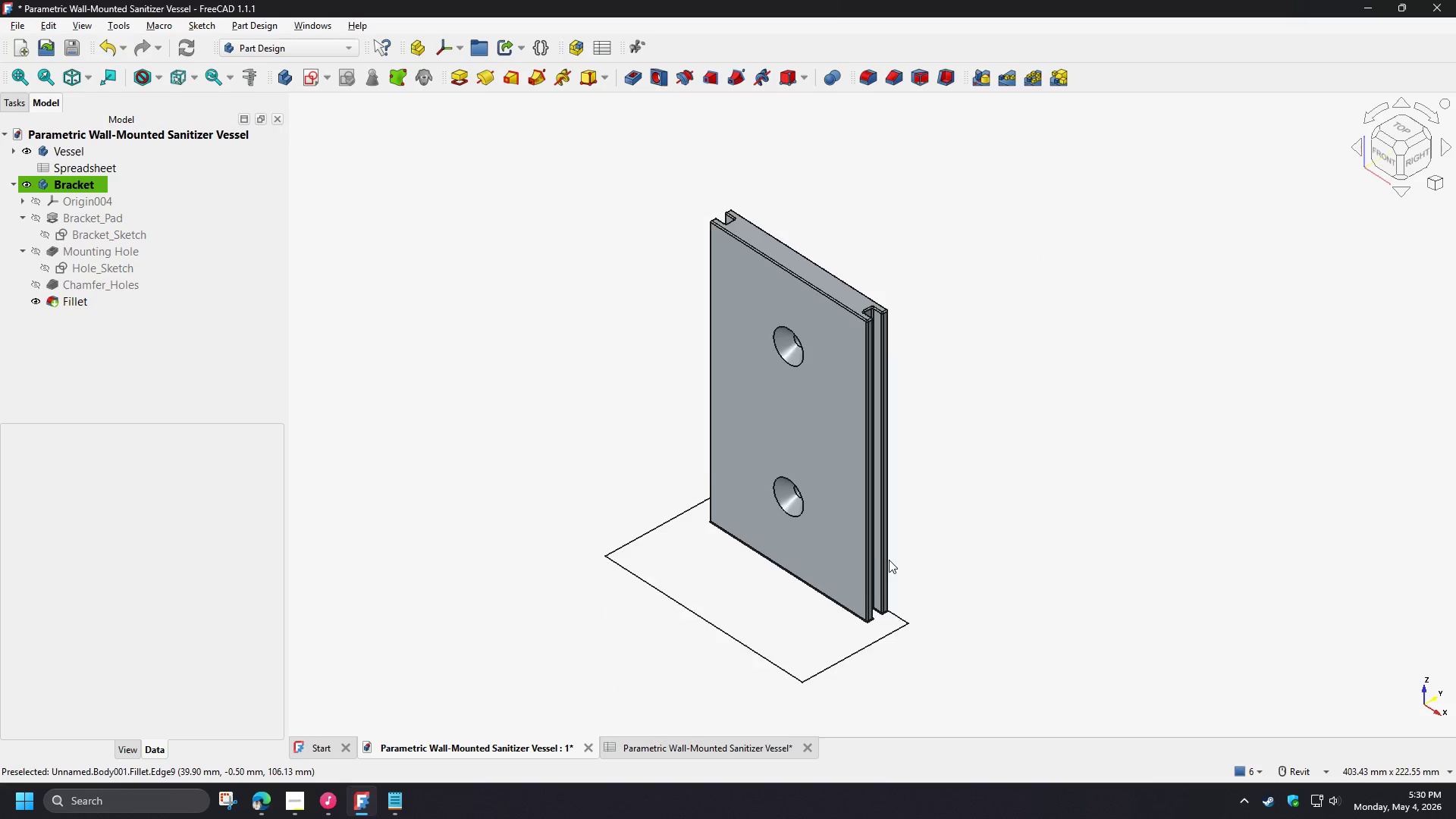 
scroll: coordinate [890, 560], scroll_direction: up, amount: 4.0
 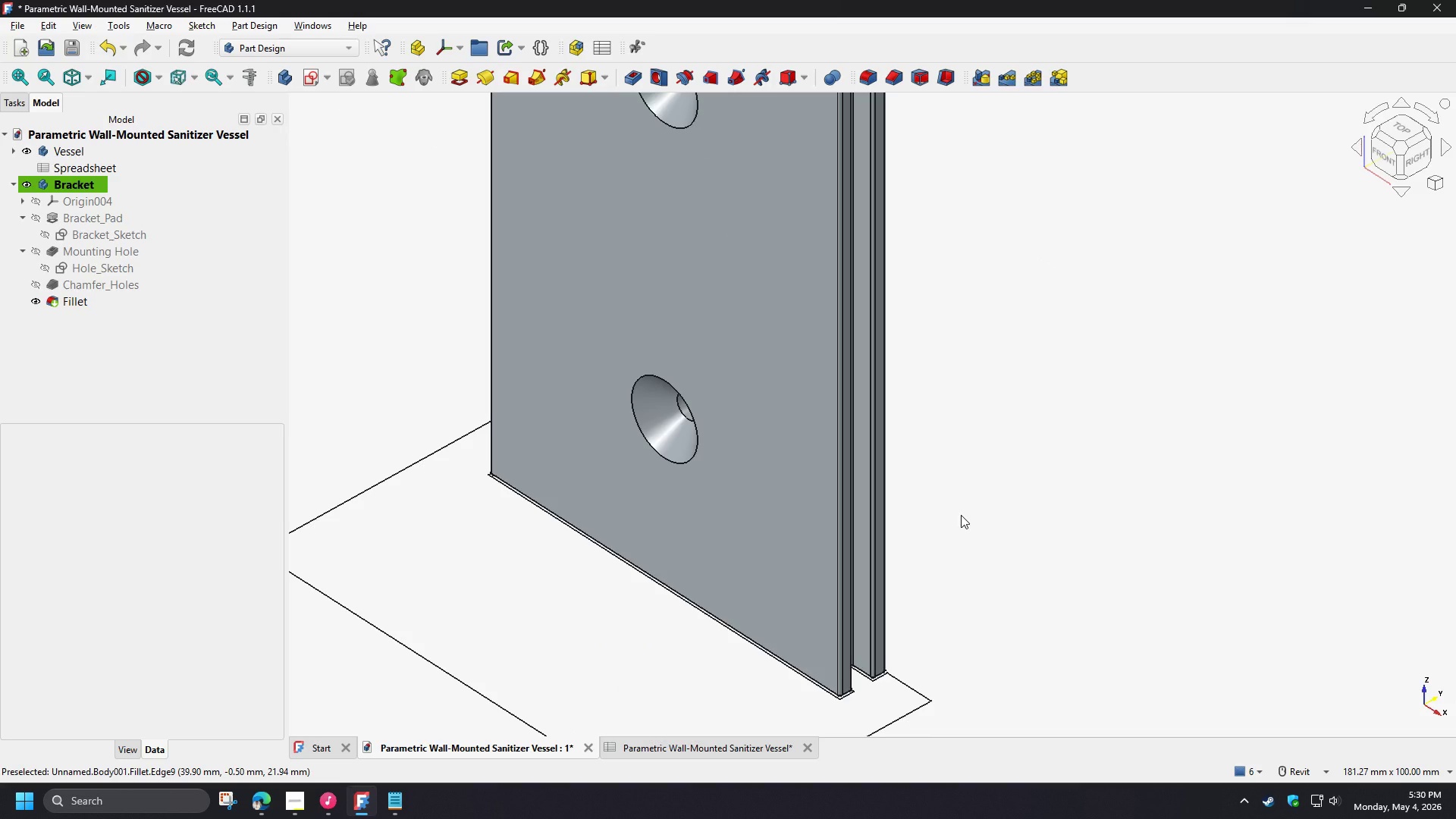 
wait(6.15)
 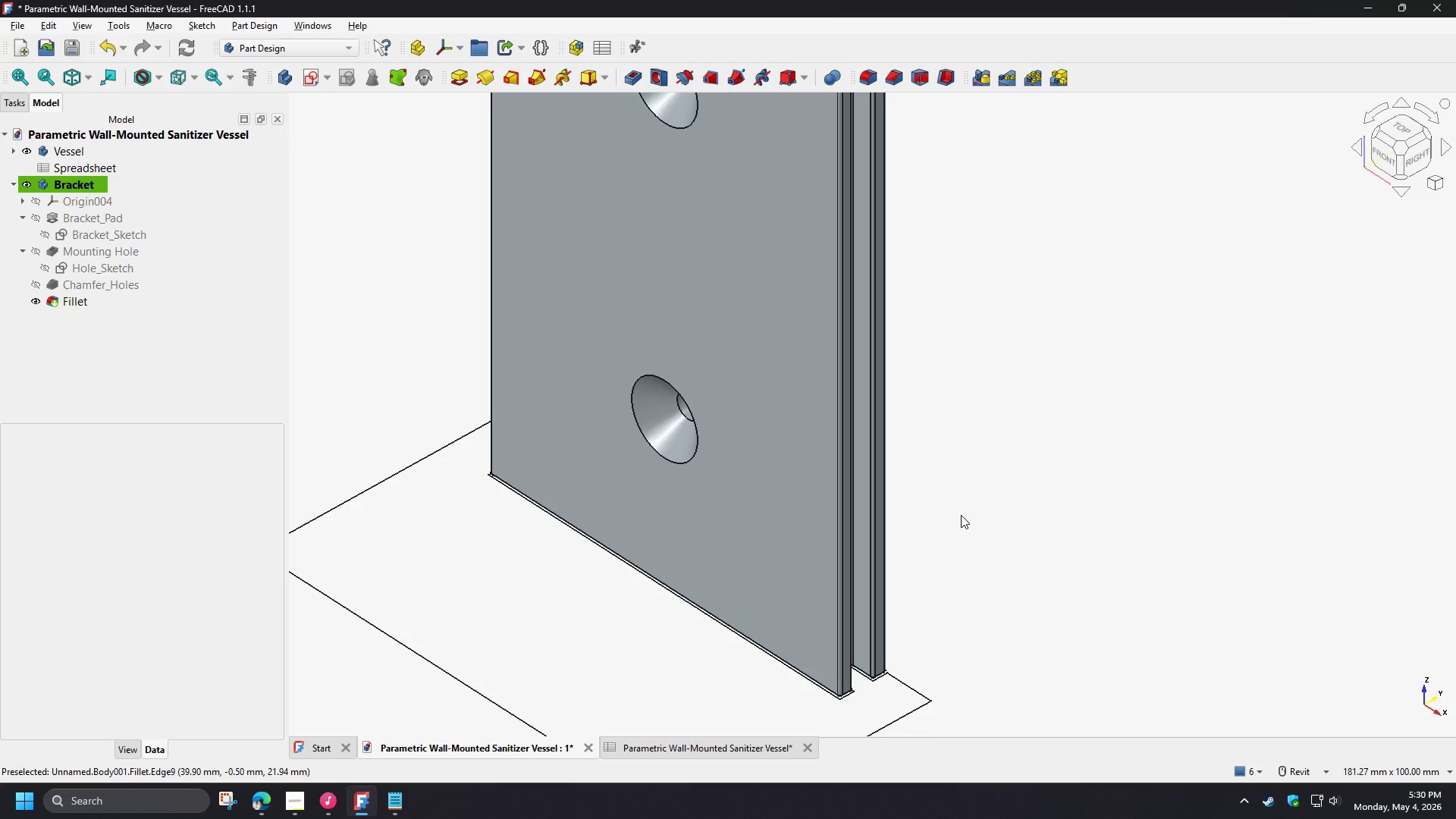 
scroll: coordinate [971, 525], scroll_direction: down, amount: 1.0
 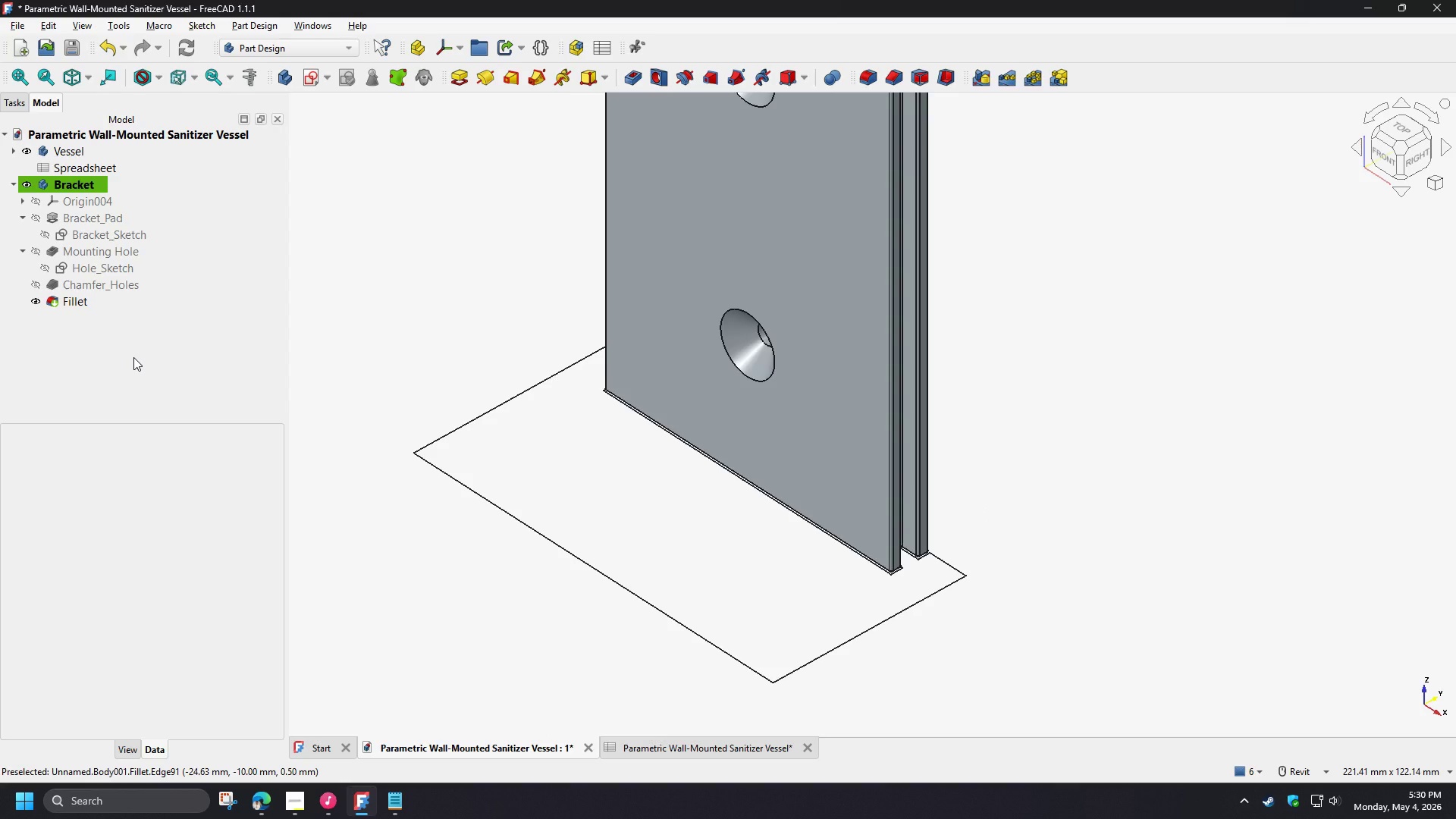 
wait(13.09)
 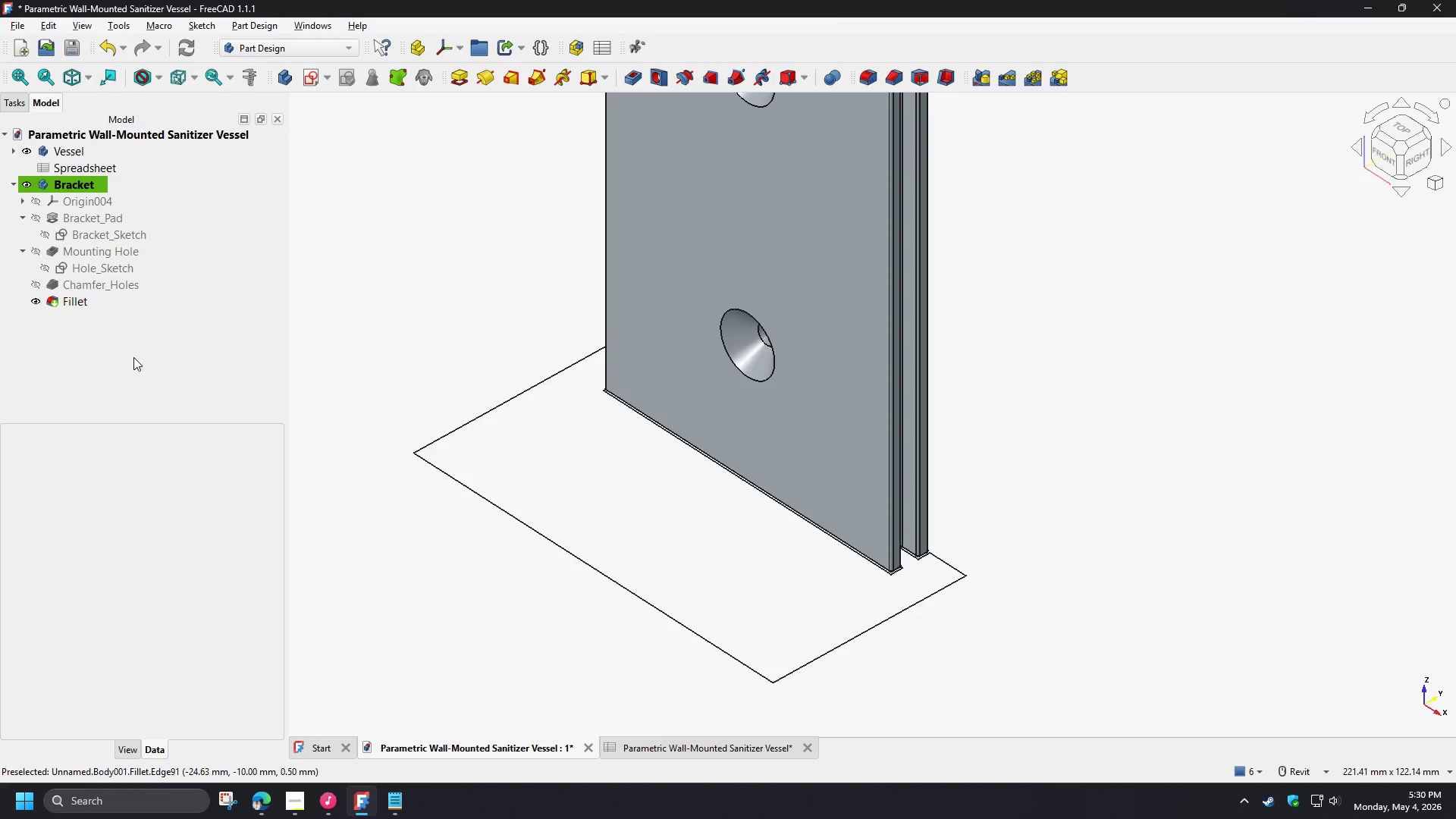 
left_click([15, 185])
 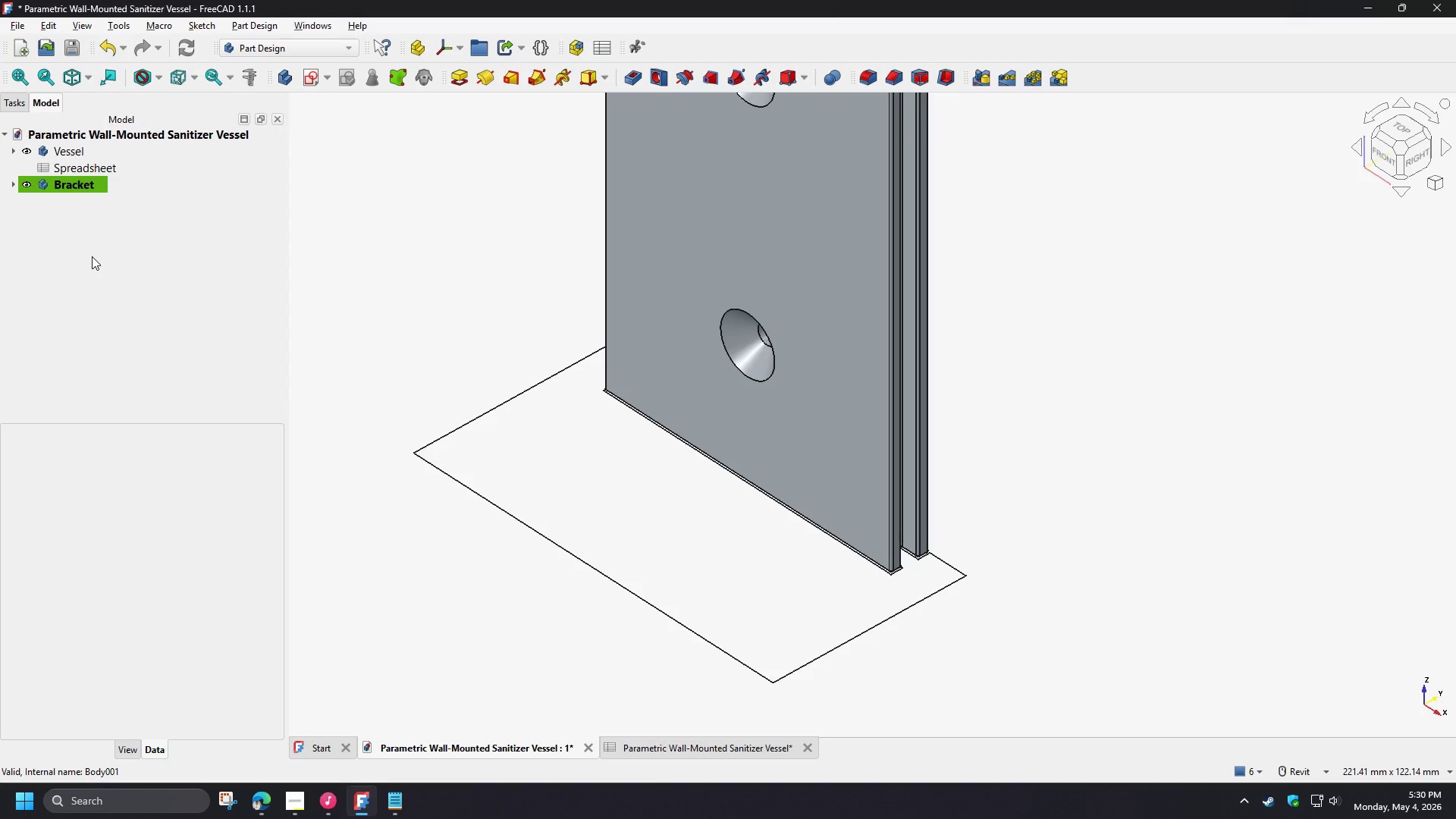 
left_click([92, 256])
 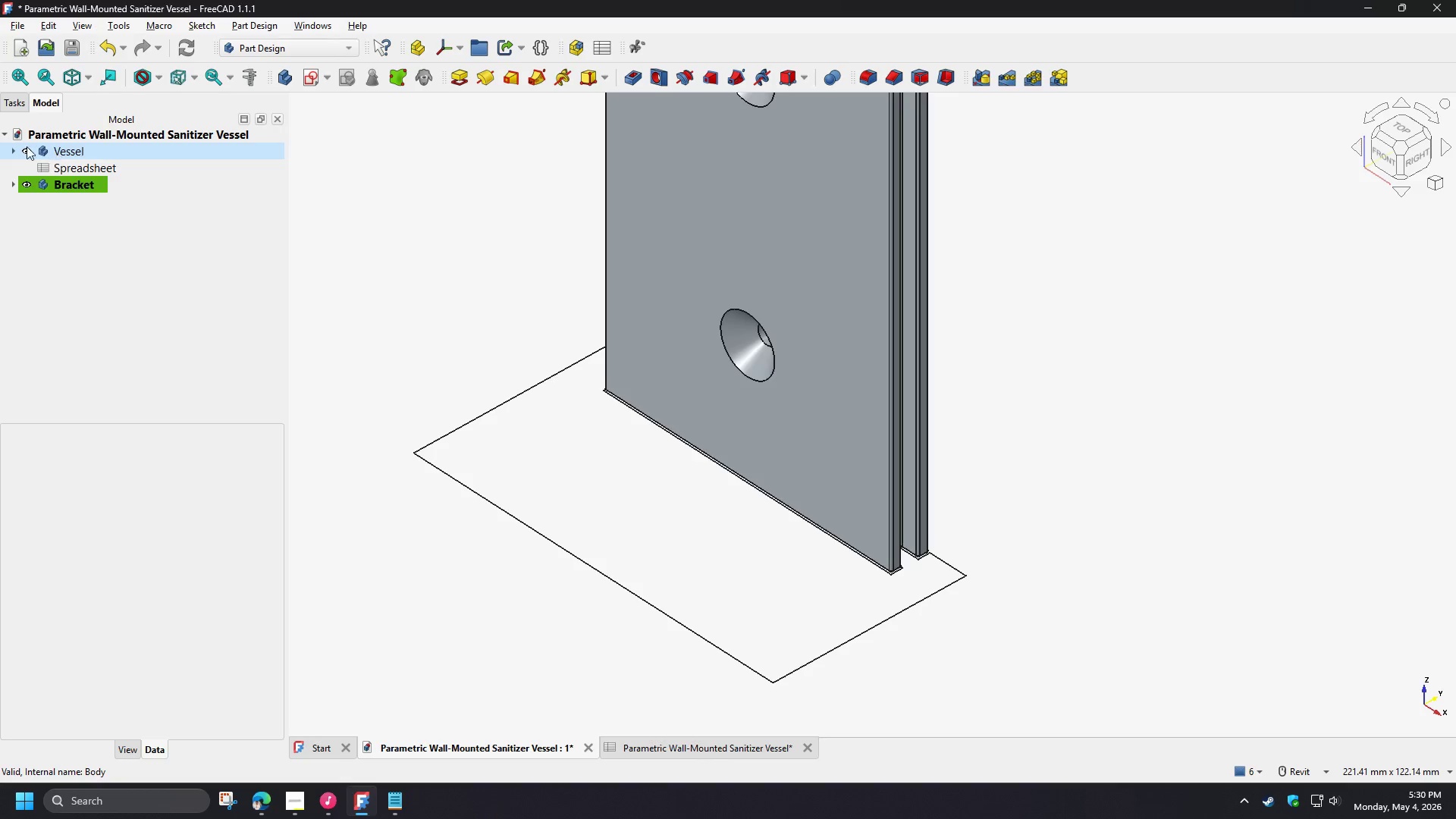 
left_click([13, 151])
 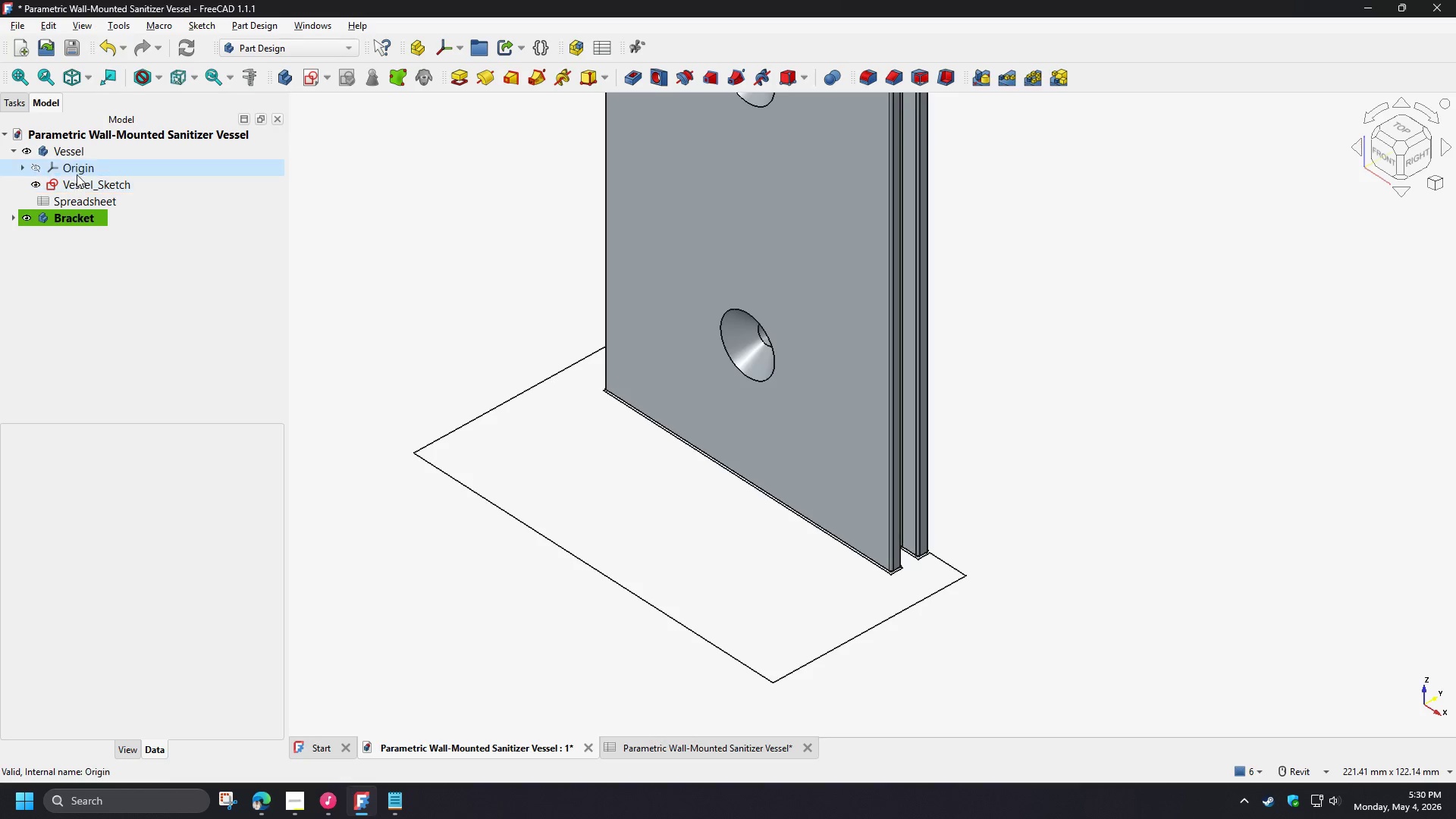 
left_click([83, 184])
 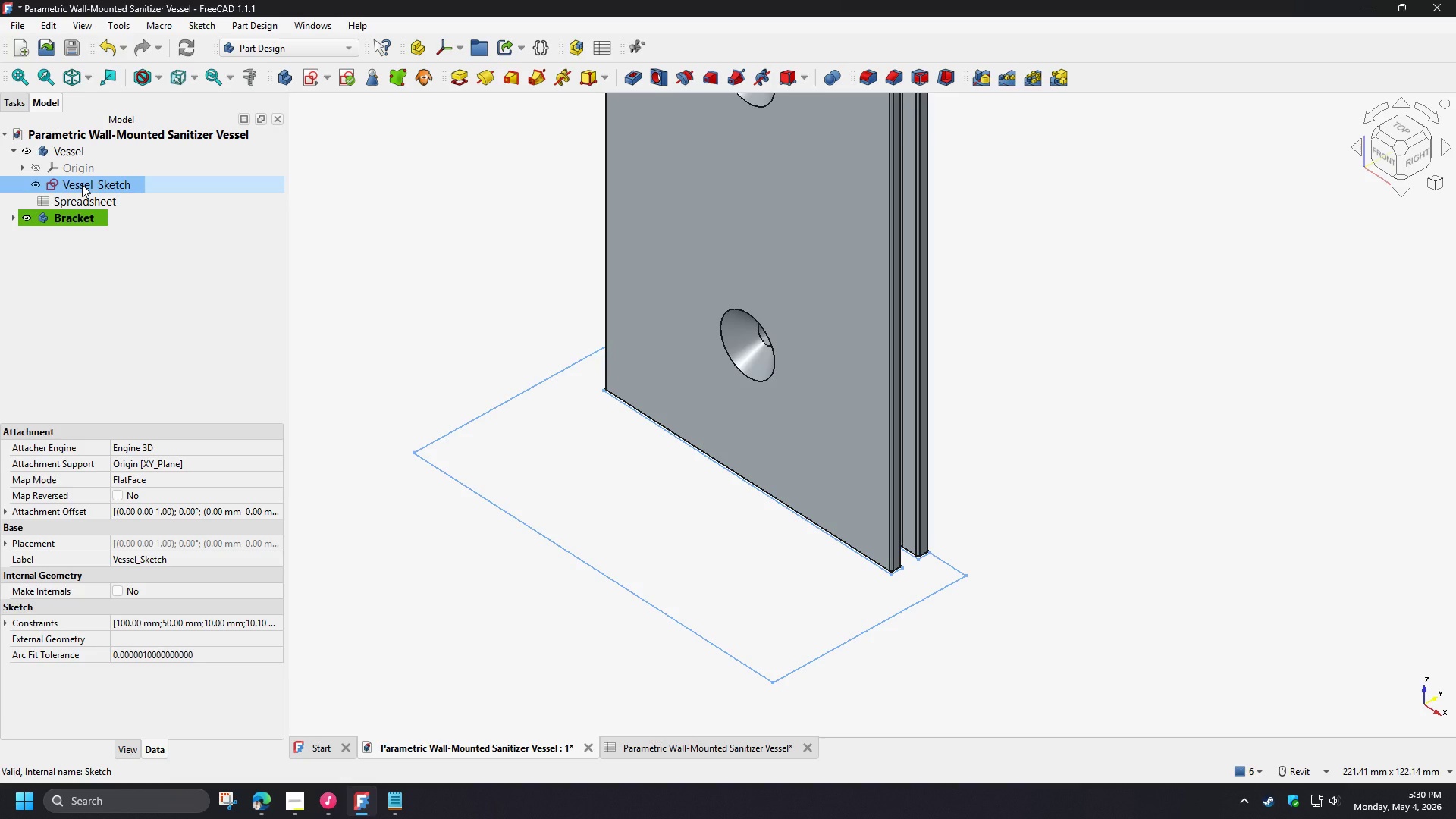 
wait(27.36)
 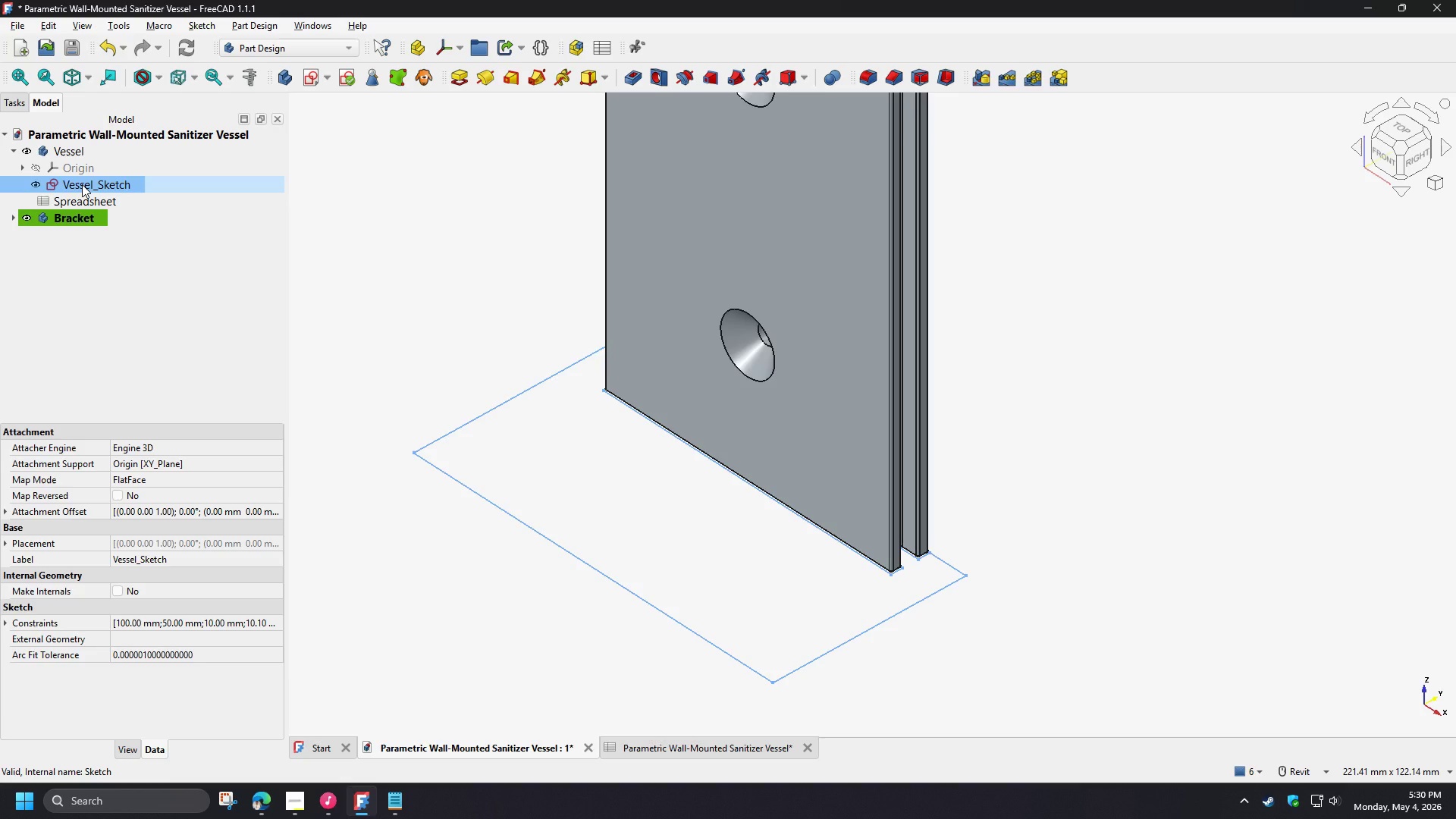 
scroll: coordinate [863, 586], scroll_direction: up, amount: 9.0
 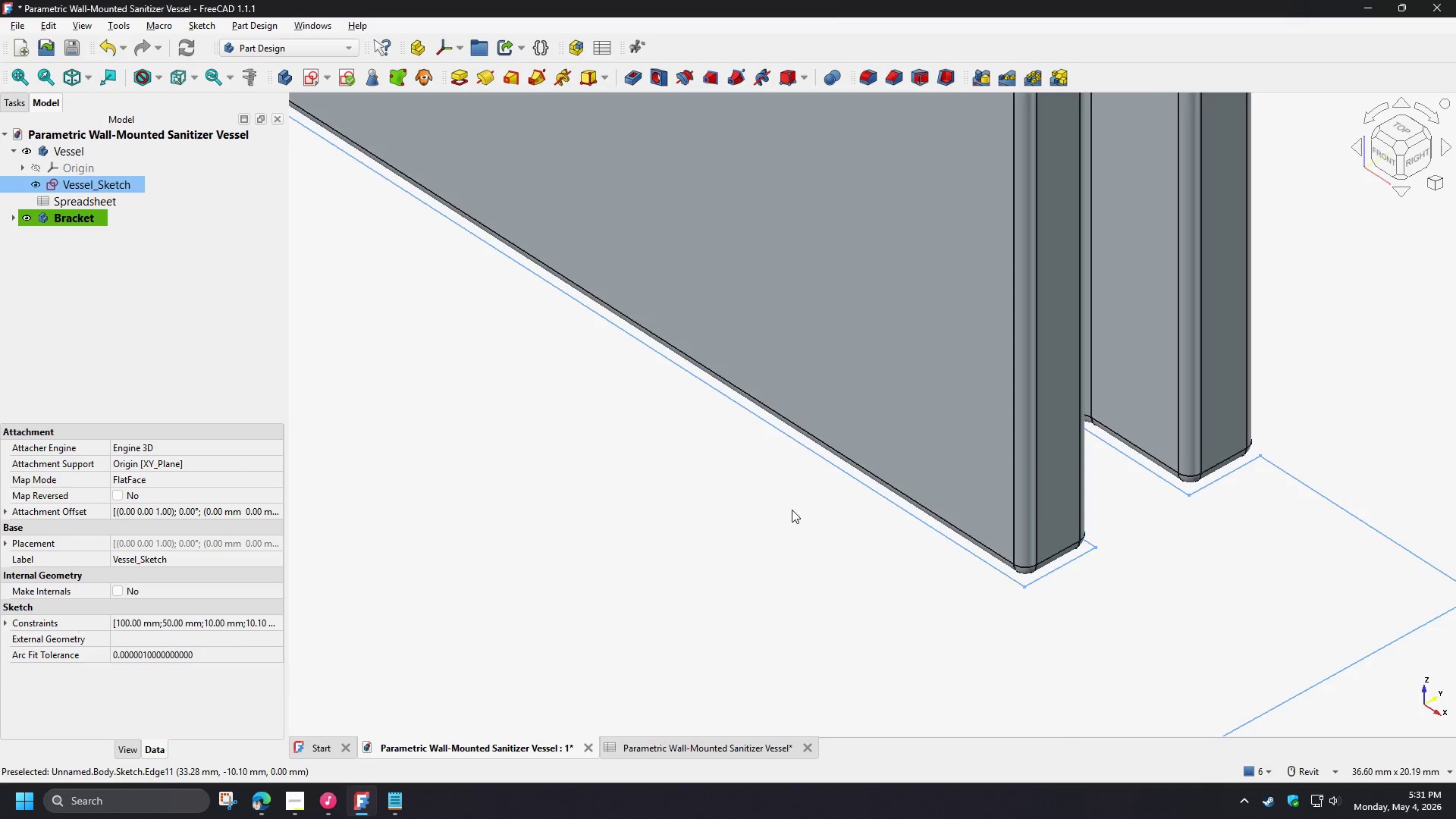 
scroll: coordinate [656, 526], scroll_direction: down, amount: 11.0
 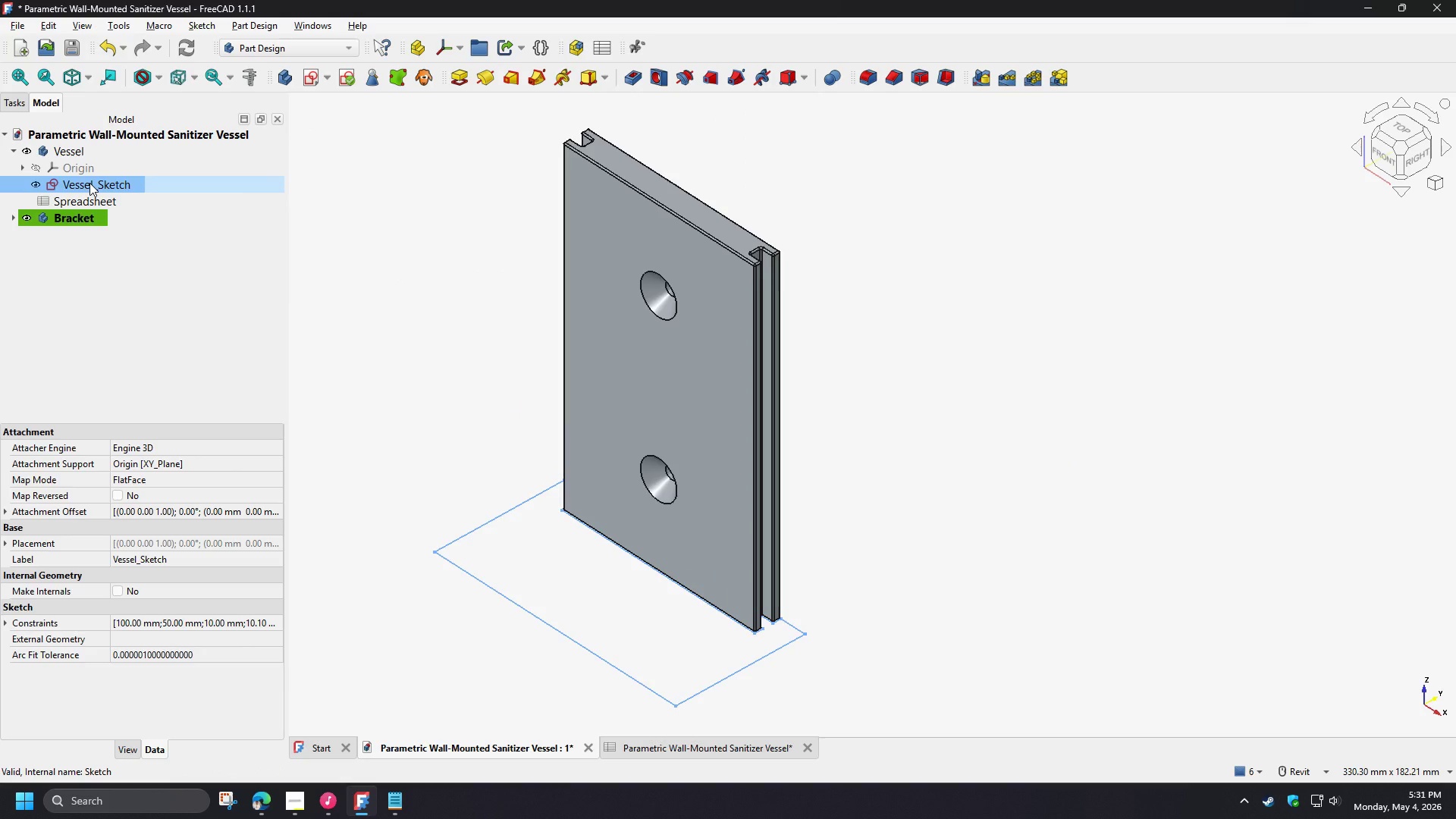 
wait(9.36)
 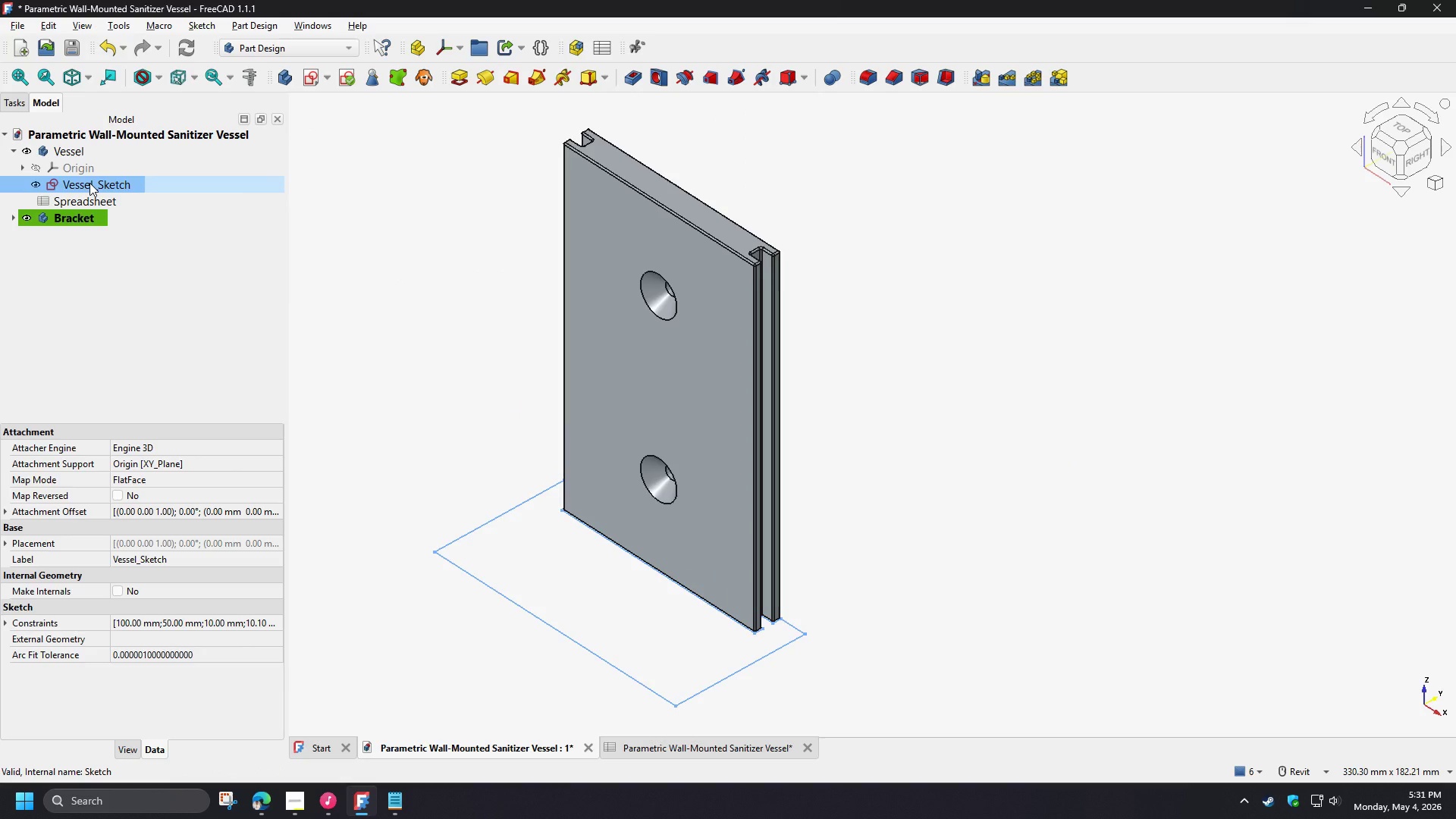 
left_click([403, 306])
 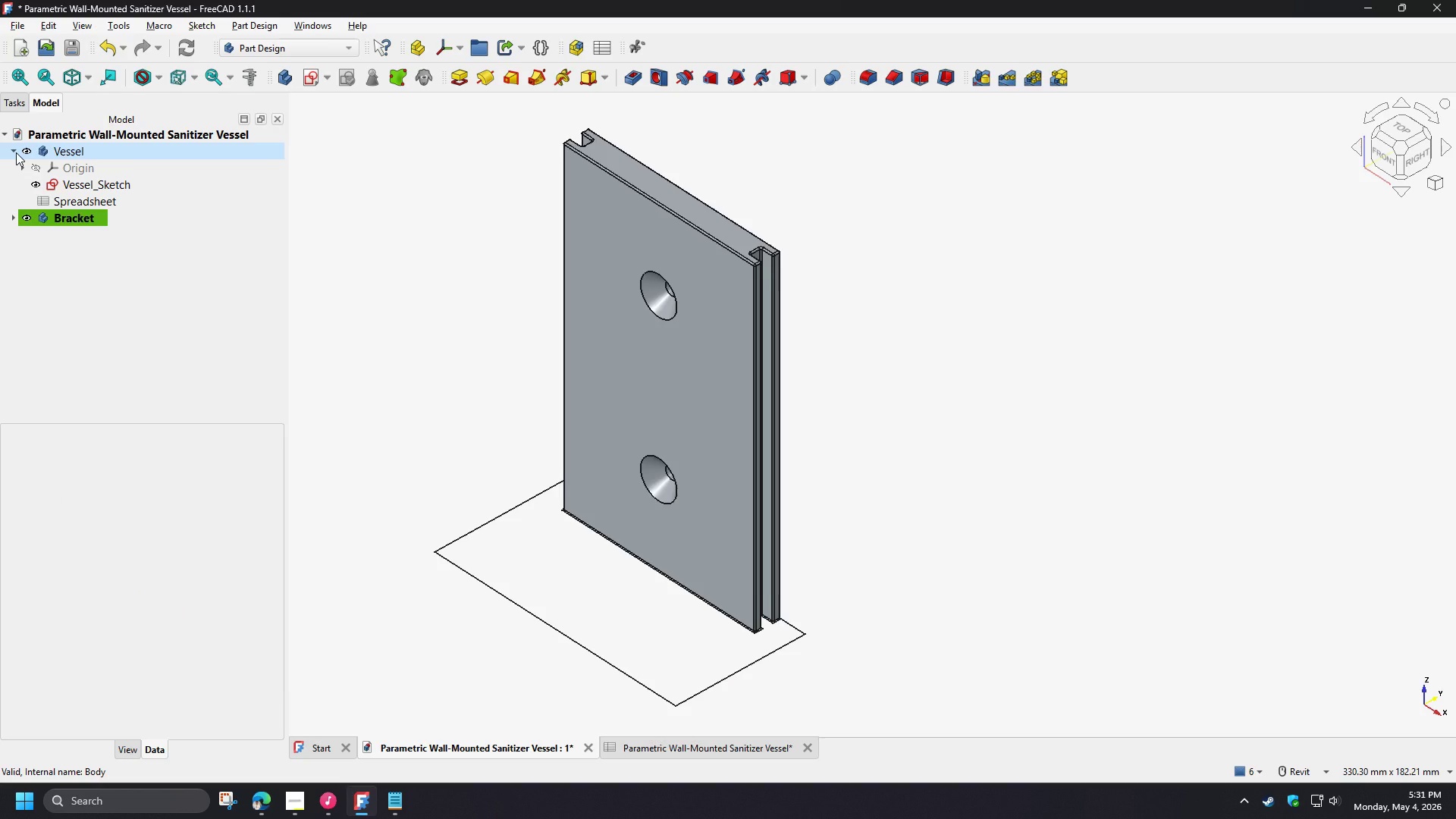 
wait(14.97)
 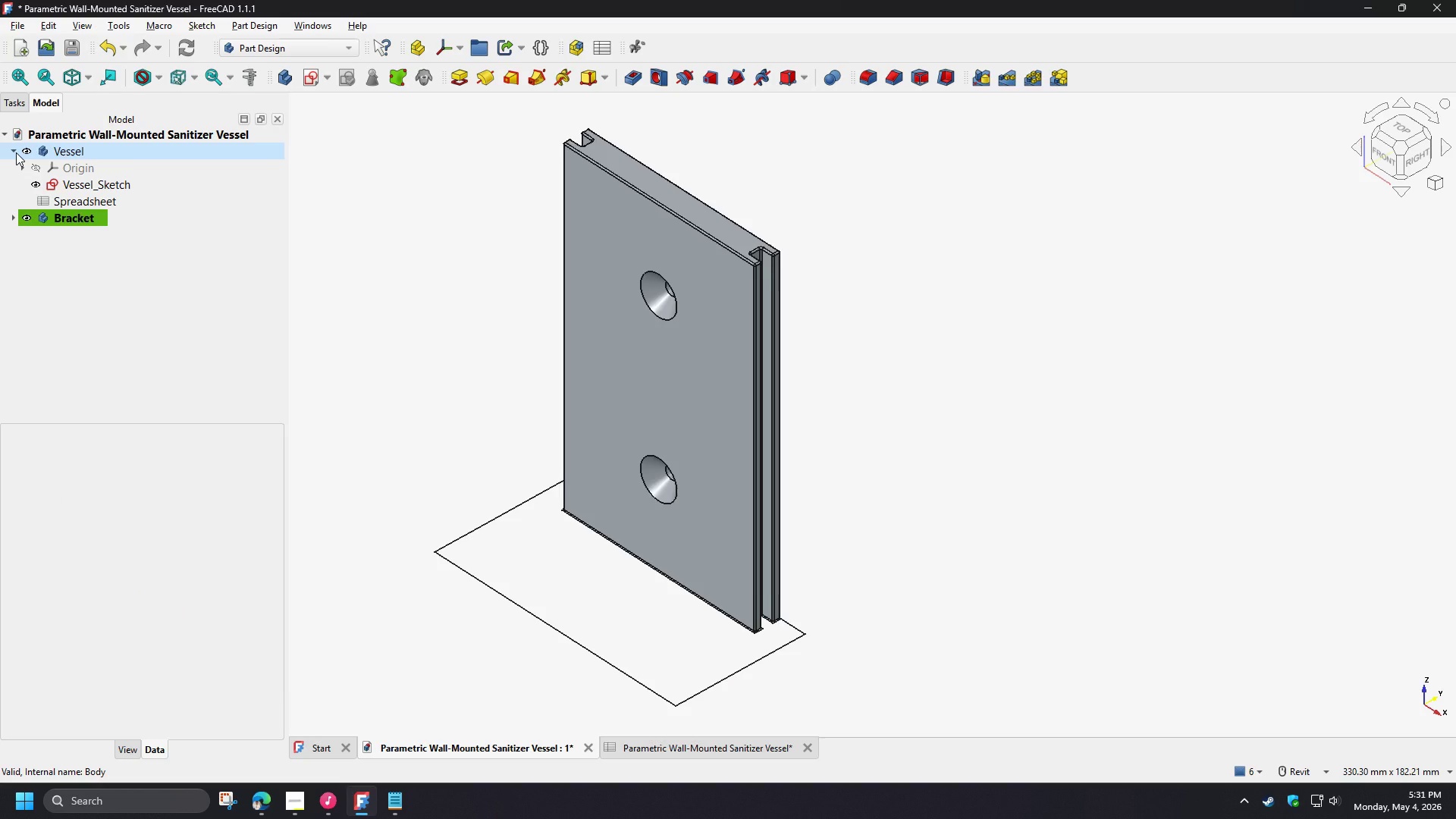 
double_click([16, 152])
 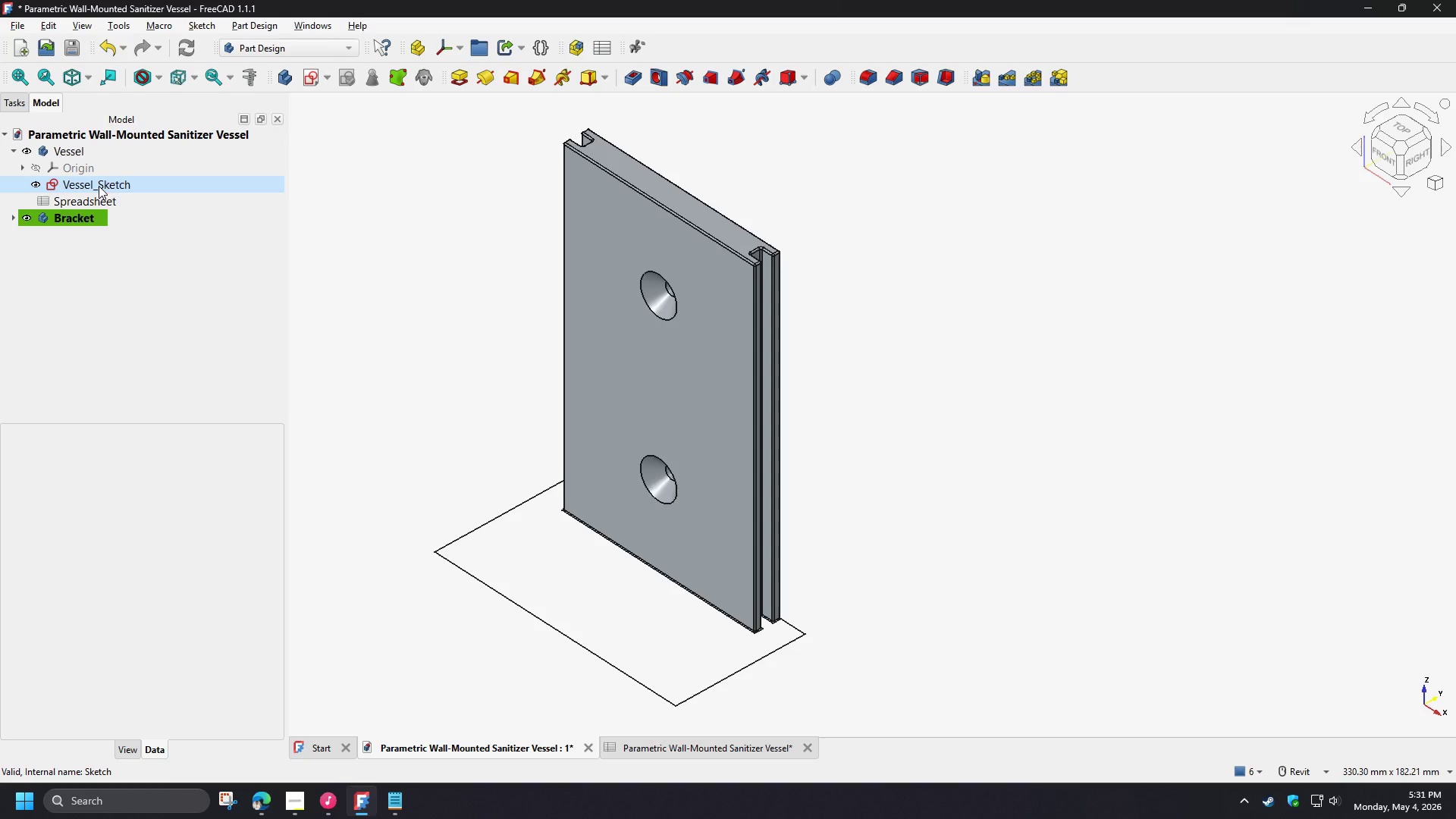 
left_click([98, 186])
 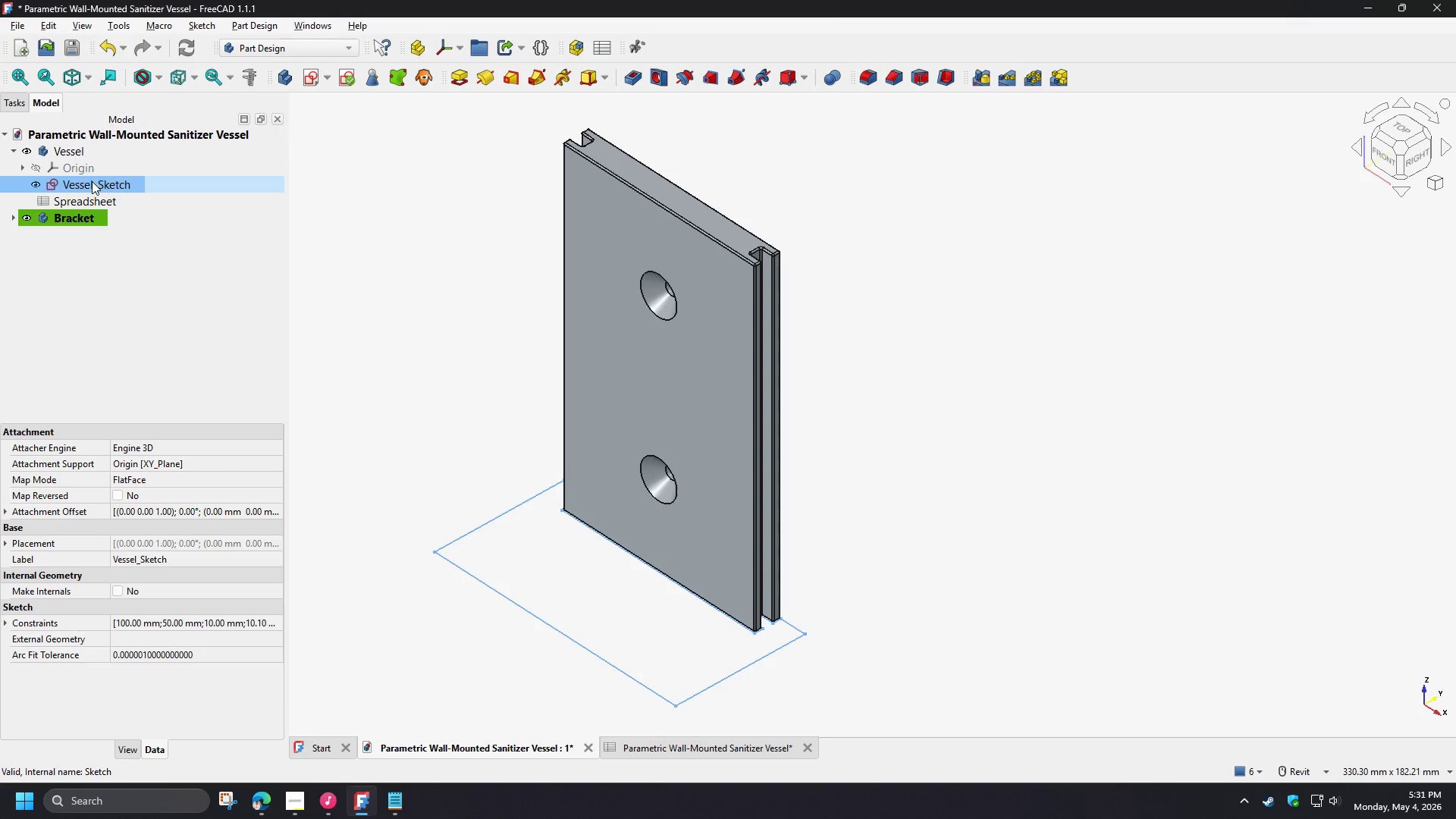 
wait(7.86)
 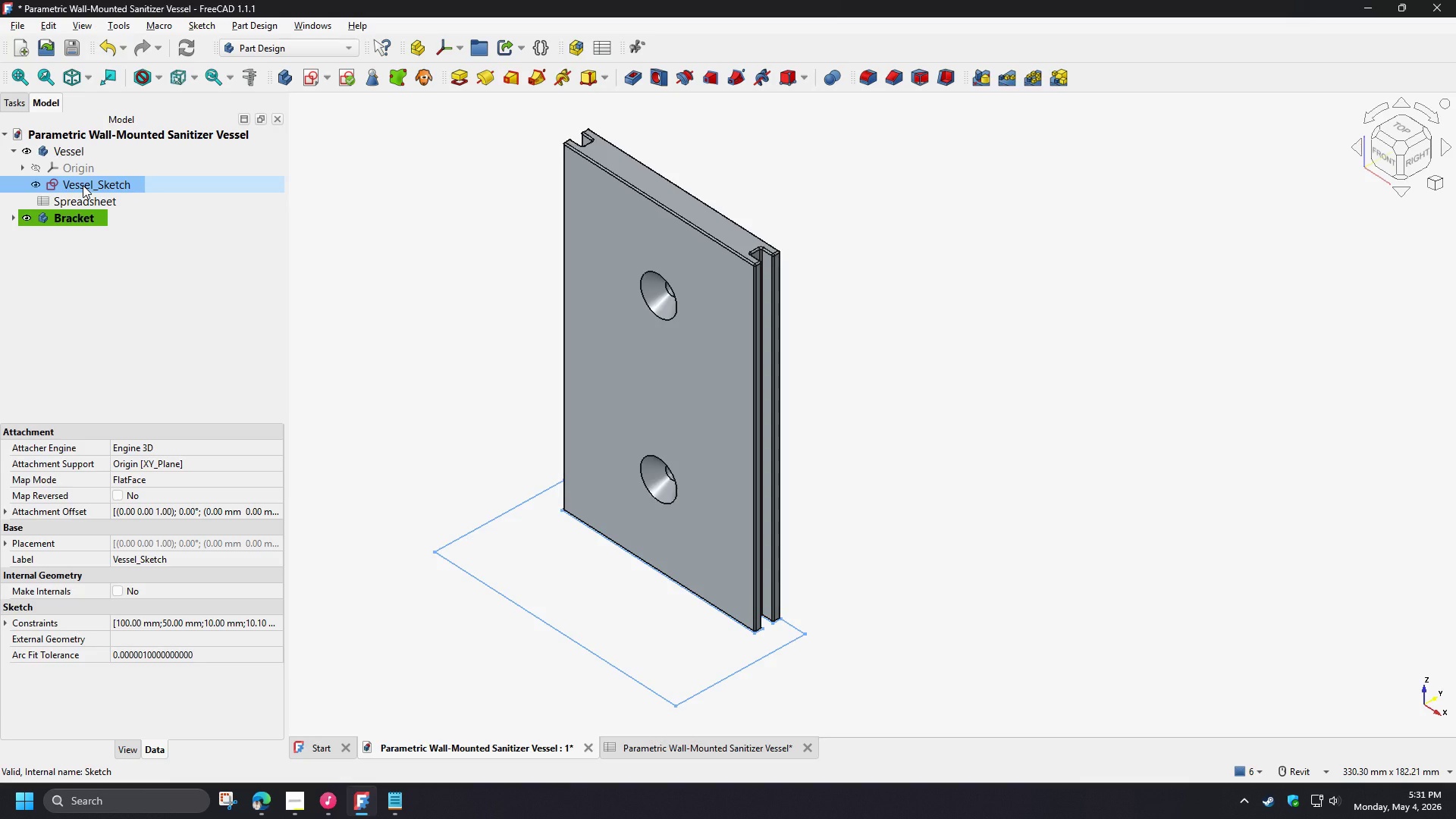 
left_click_drag(start_coordinate=[87, 185], to_coordinate=[81, 184])
 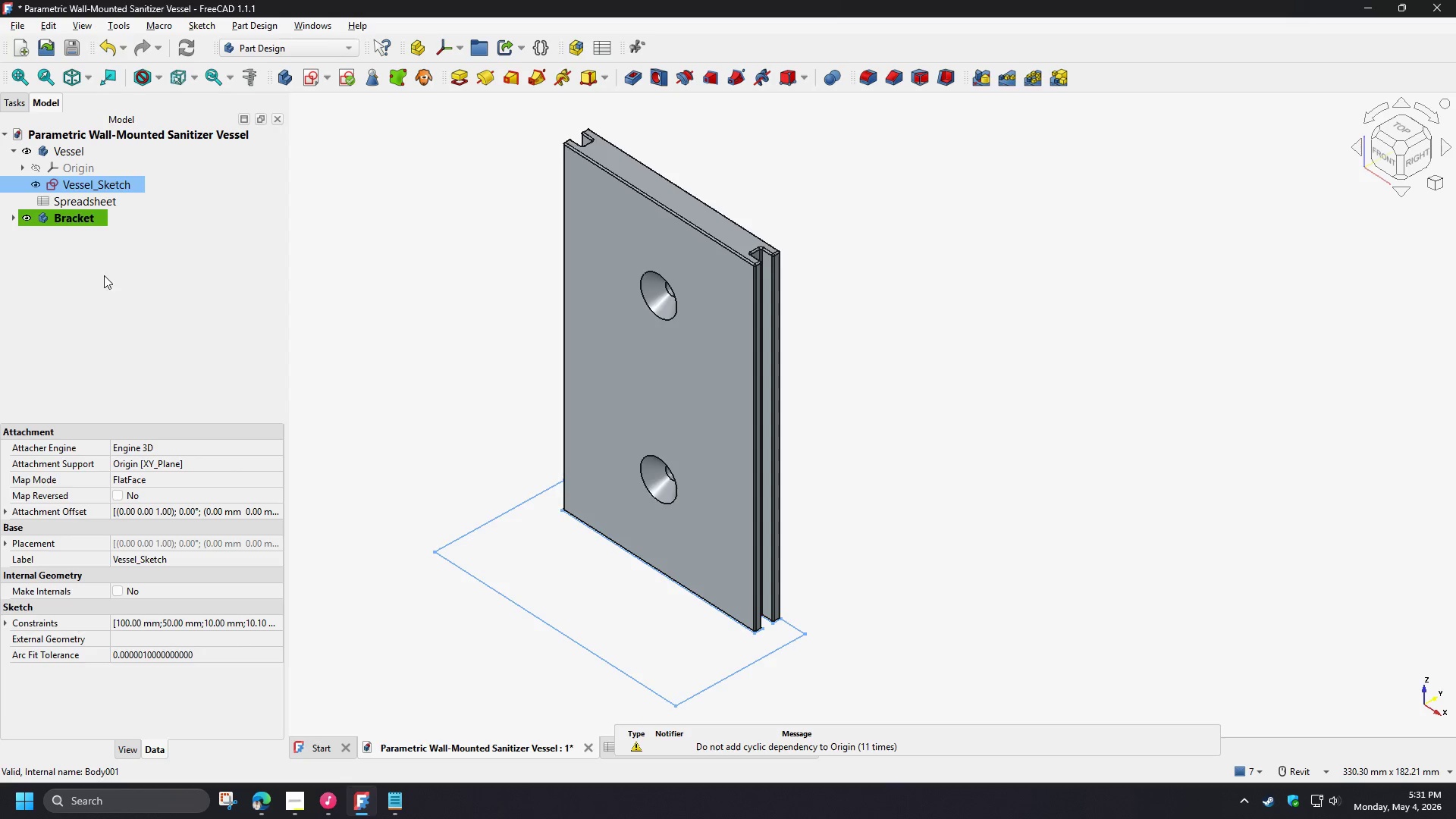 
left_click([99, 283])
 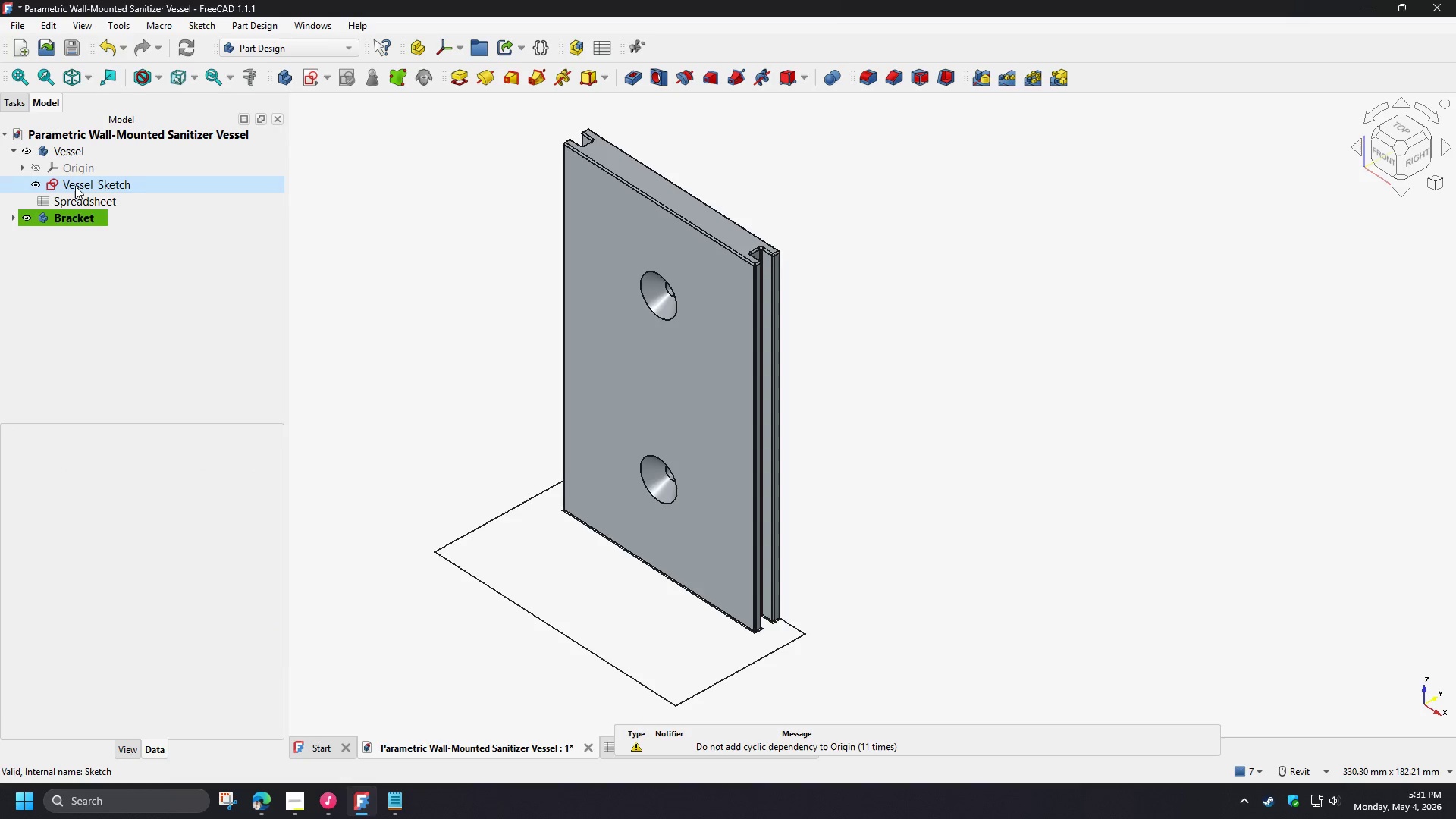 
left_click([75, 186])
 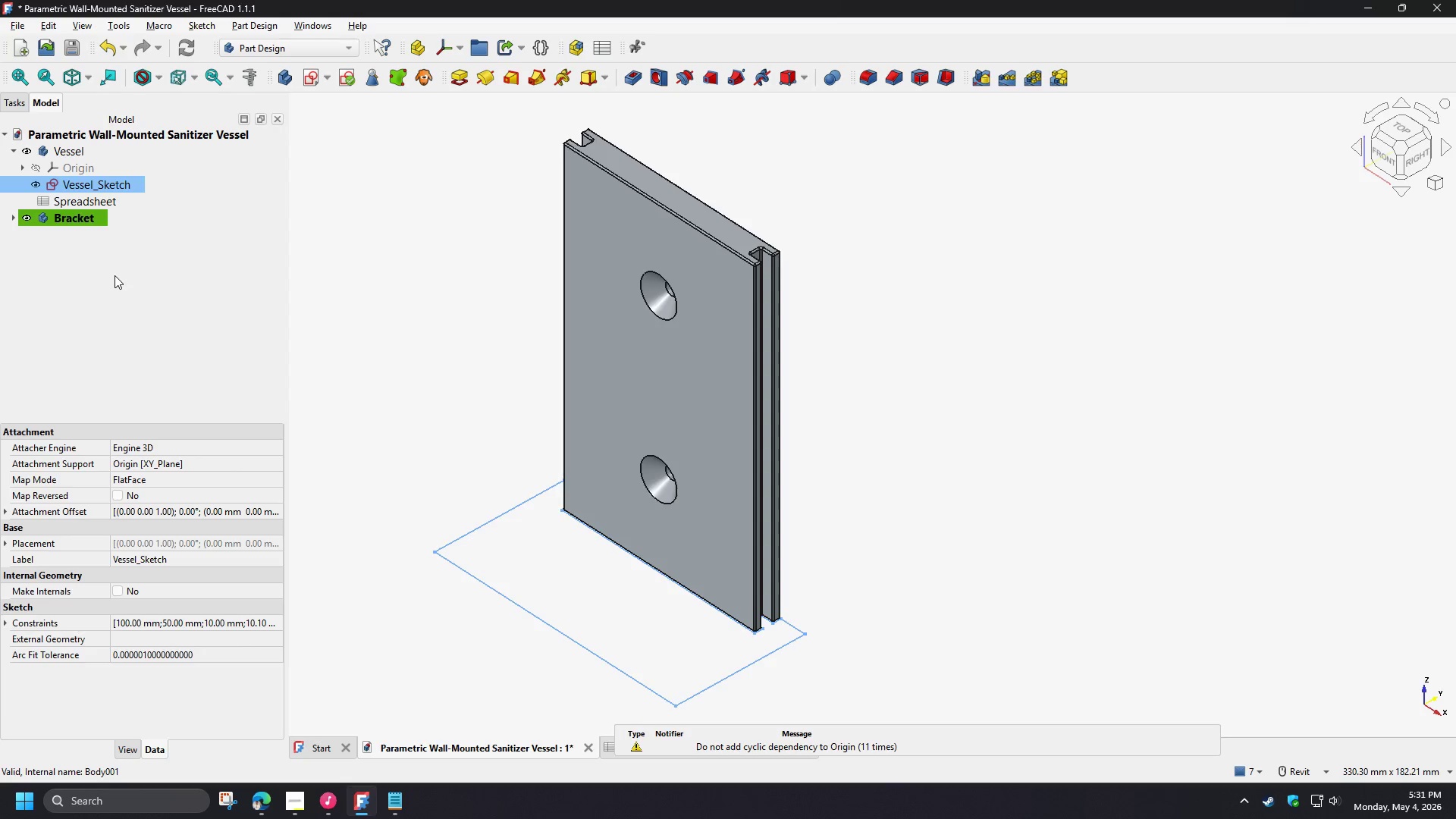 
key(Control+C)
 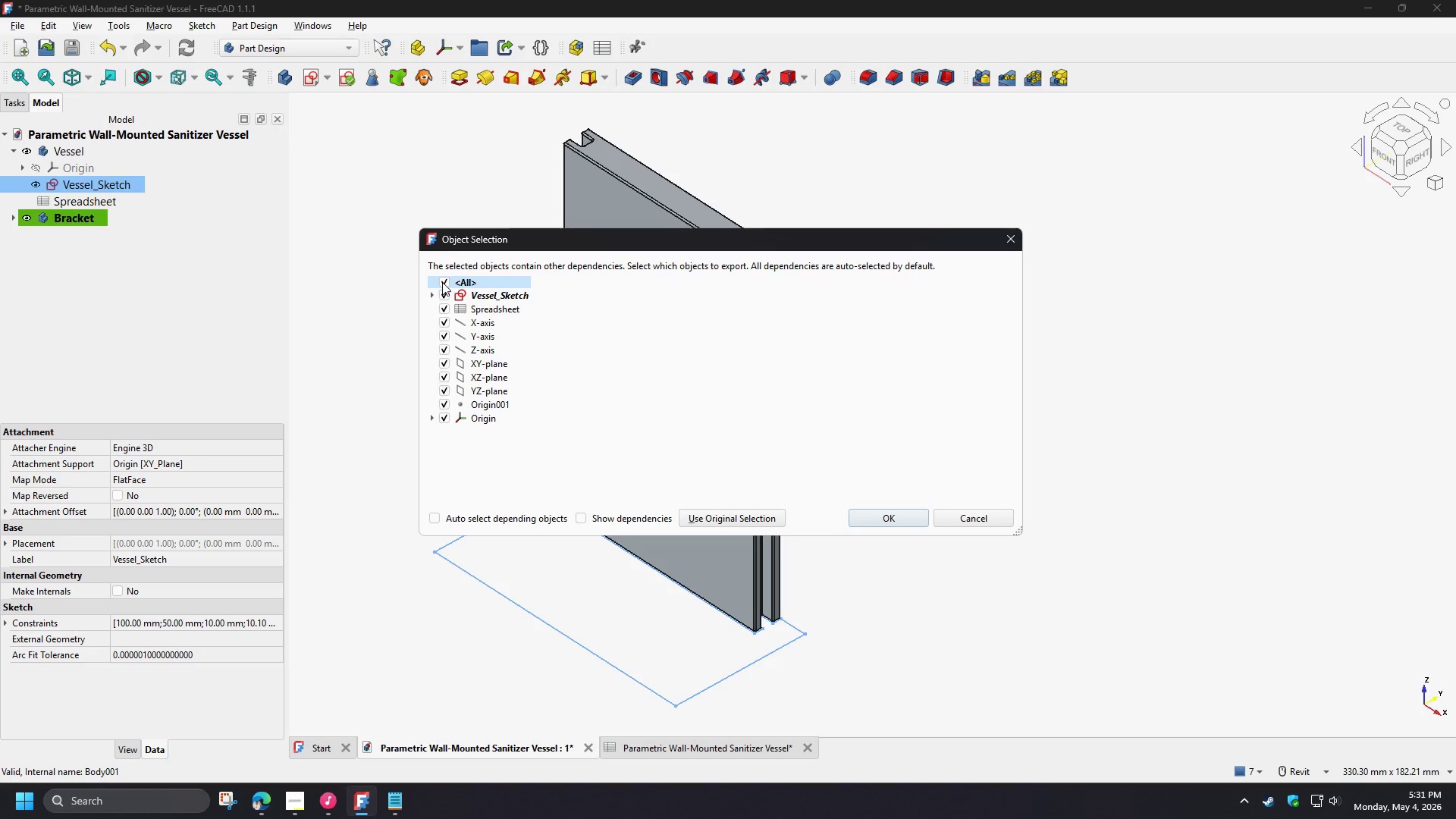 
double_click([450, 297])
 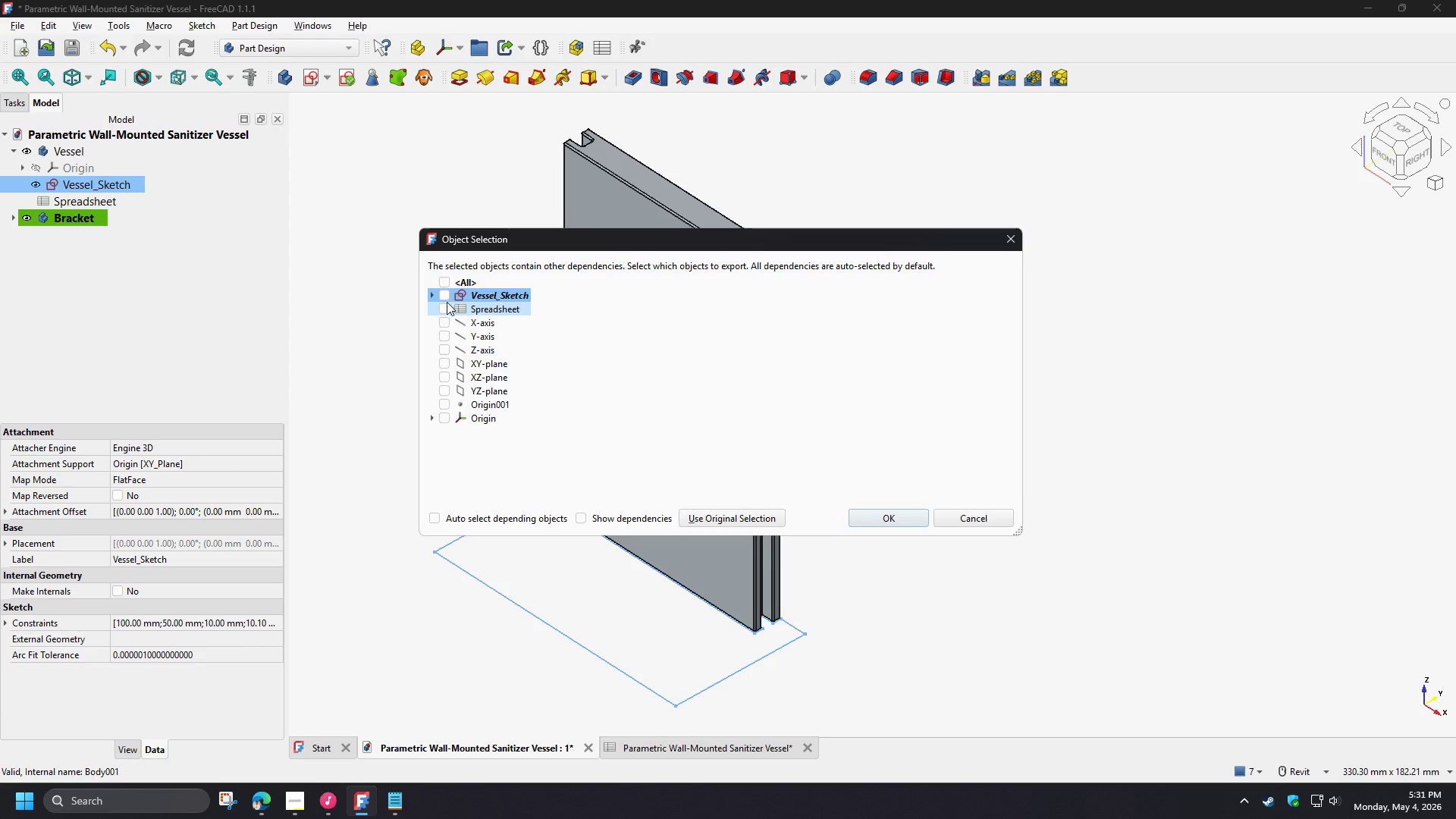 
left_click([443, 296])
 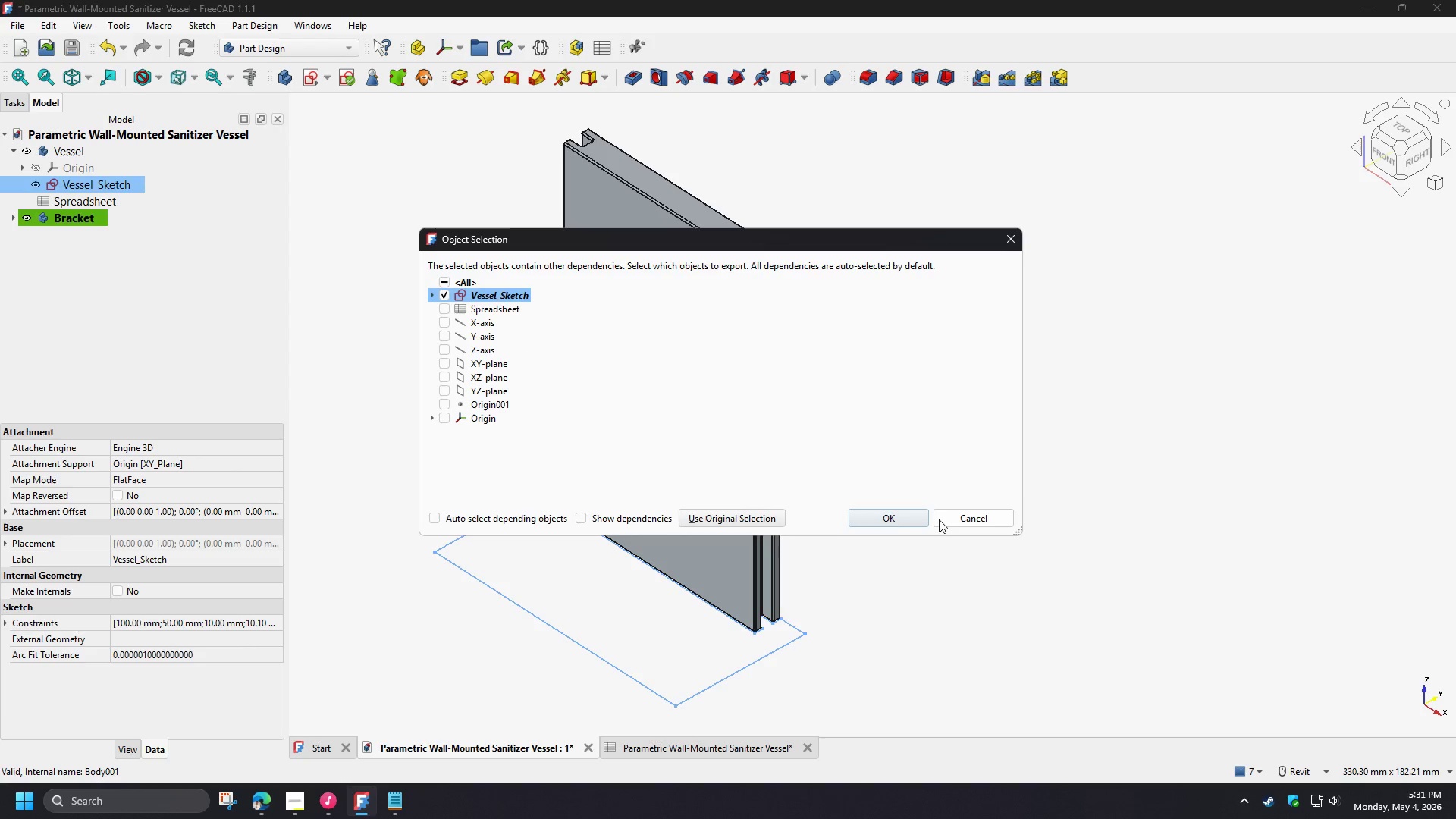 
left_click([893, 514])
 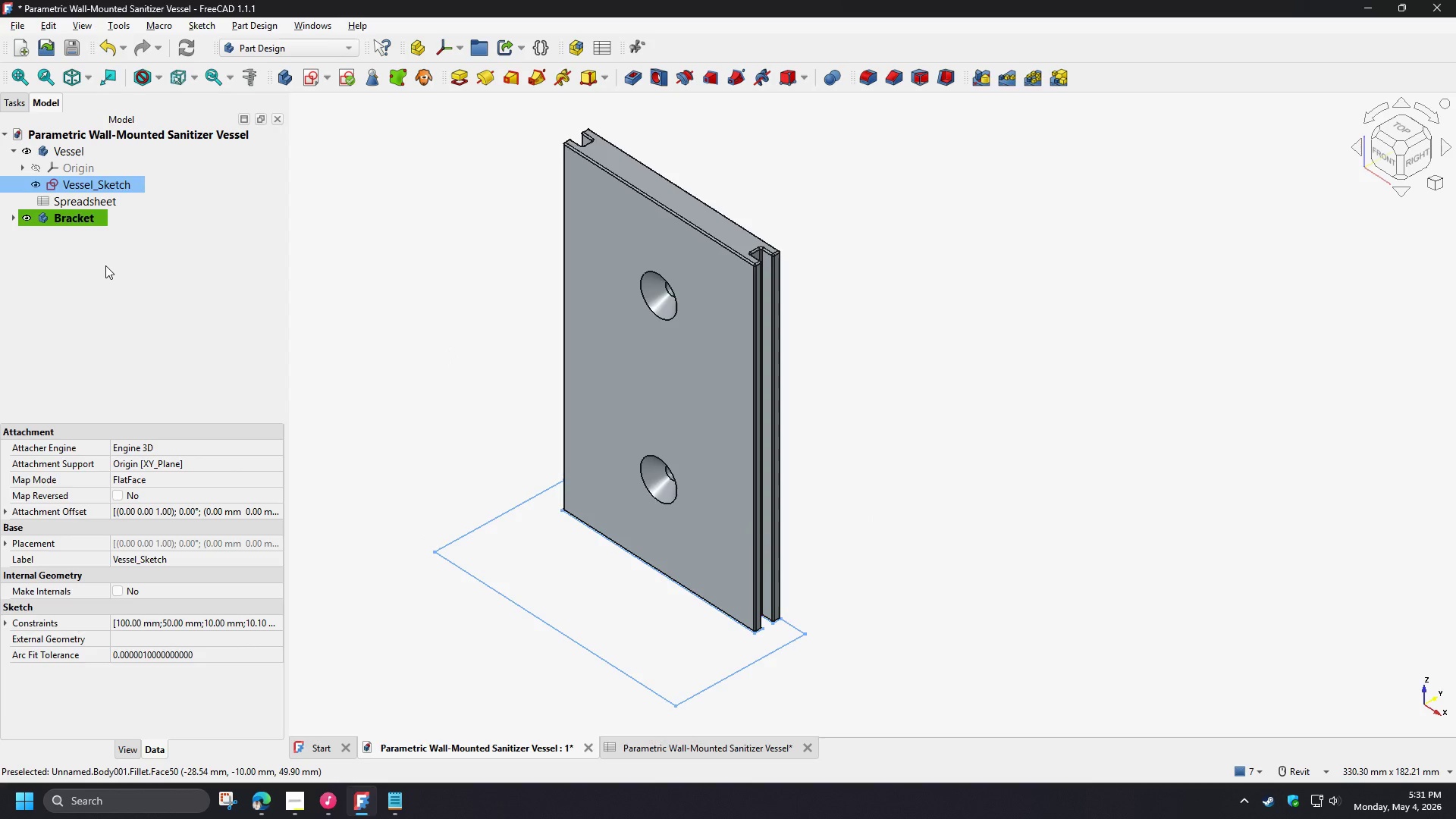 
left_click([105, 265])
 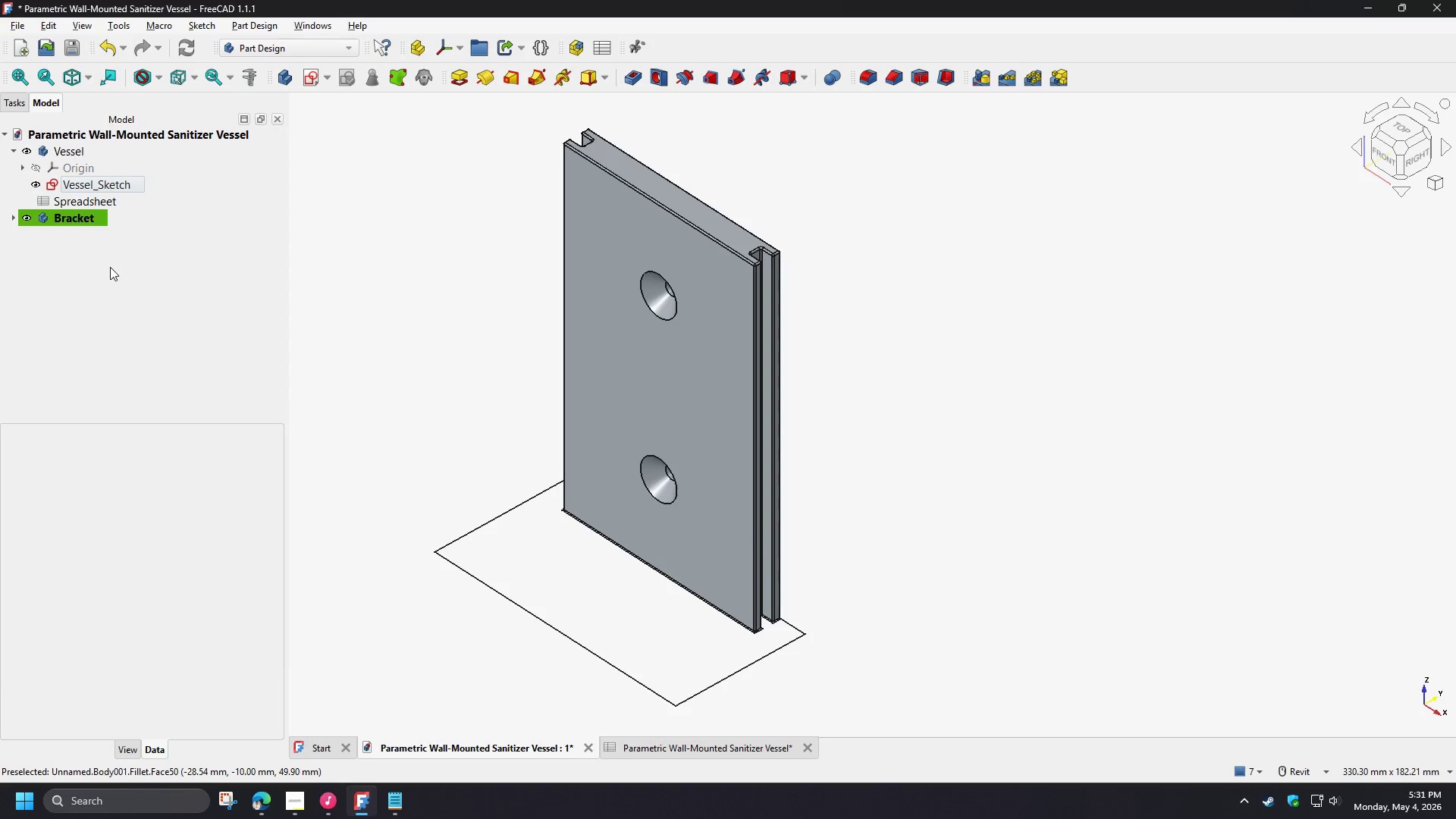 
key(Control+V)
 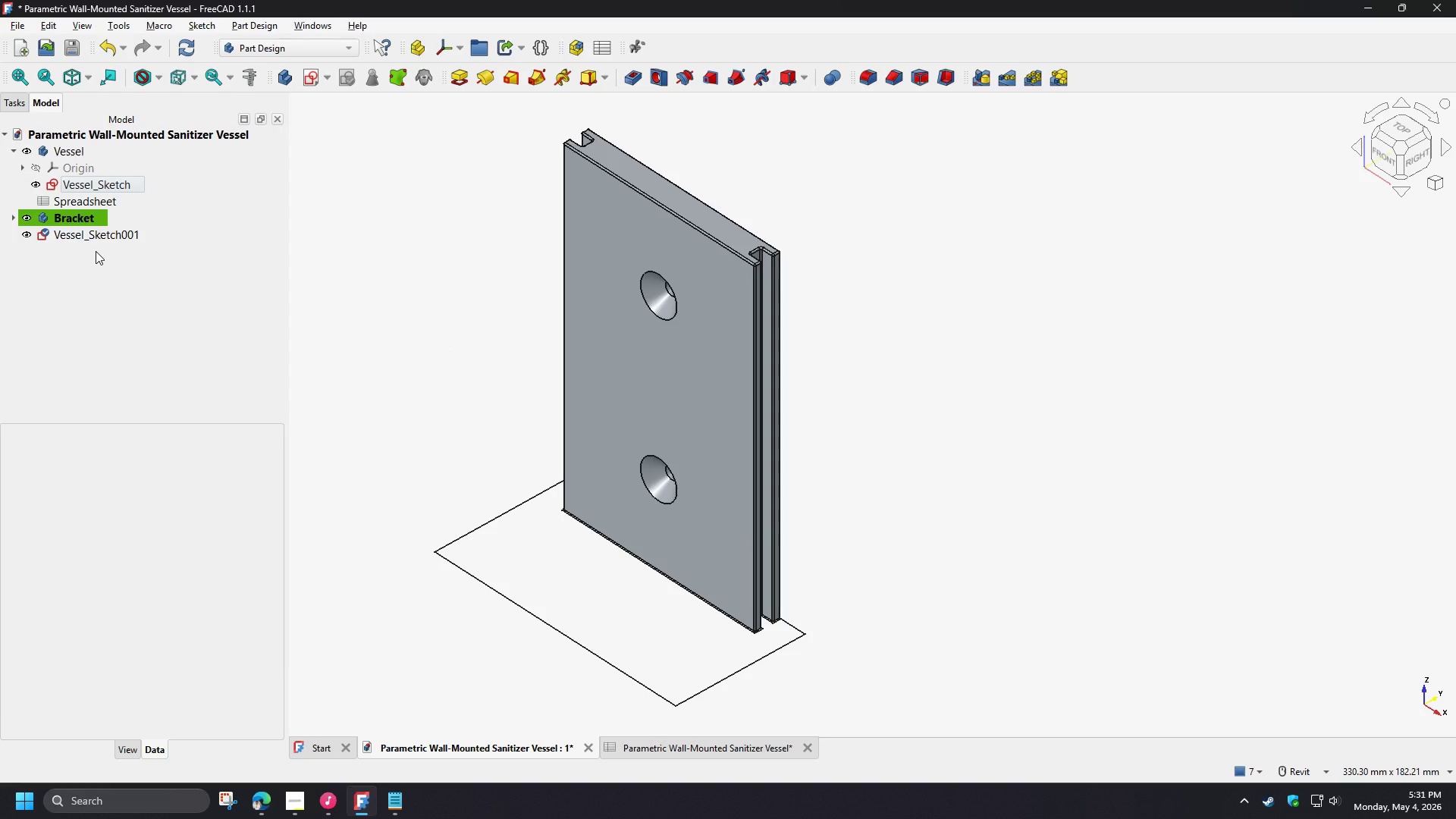 
left_click([96, 251])
 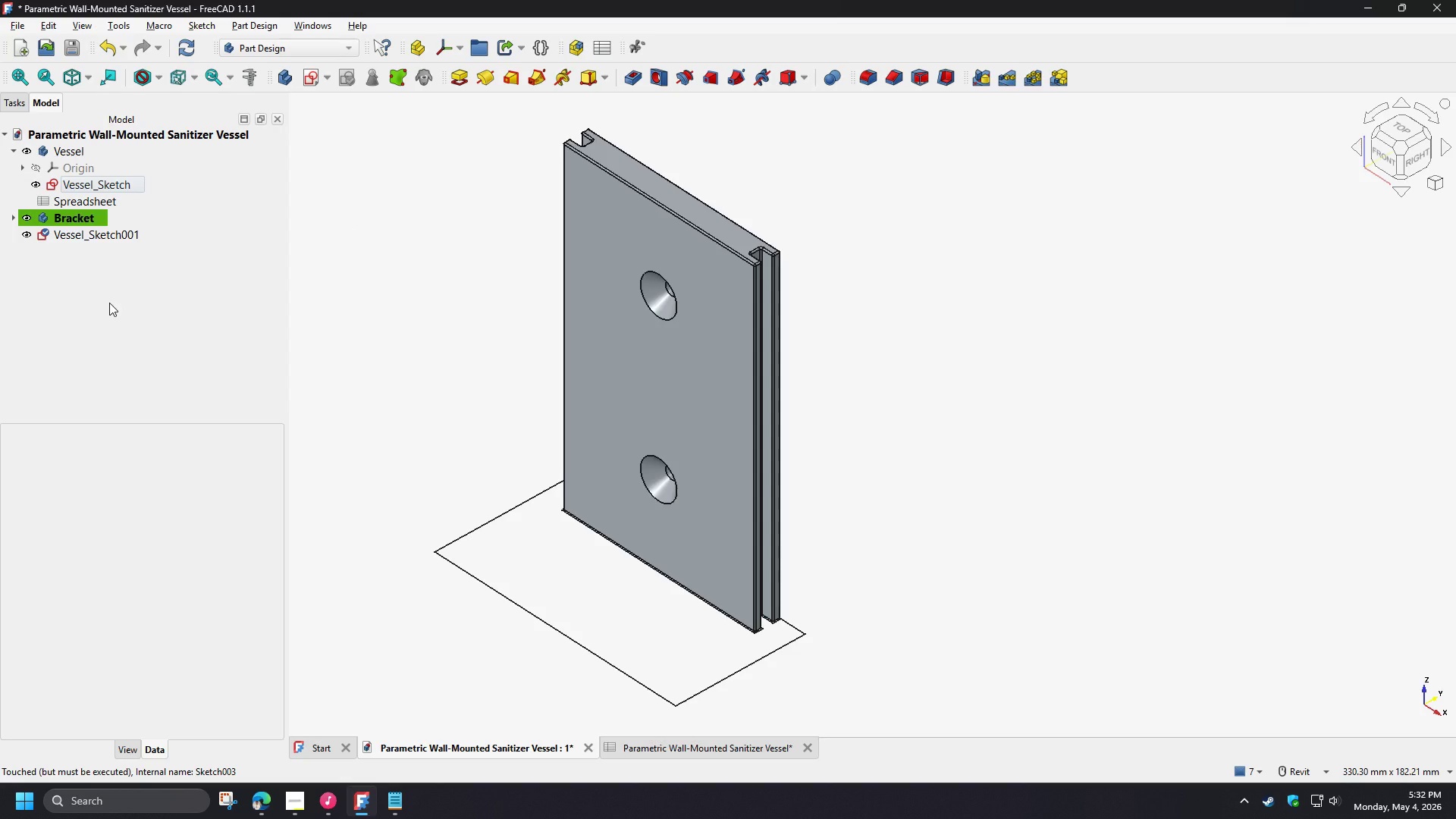 
wait(19.77)
 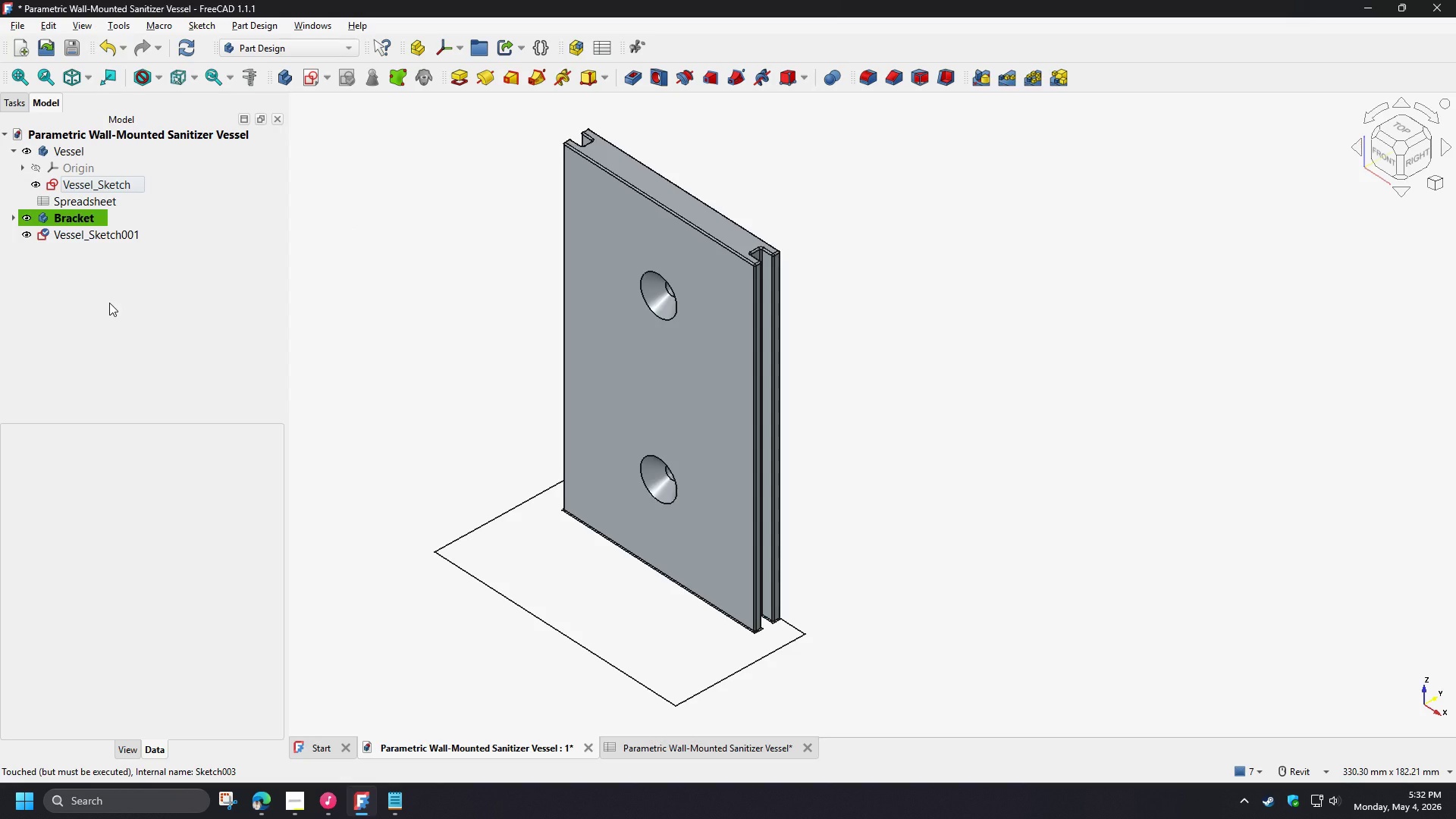 
left_click([99, 240])
 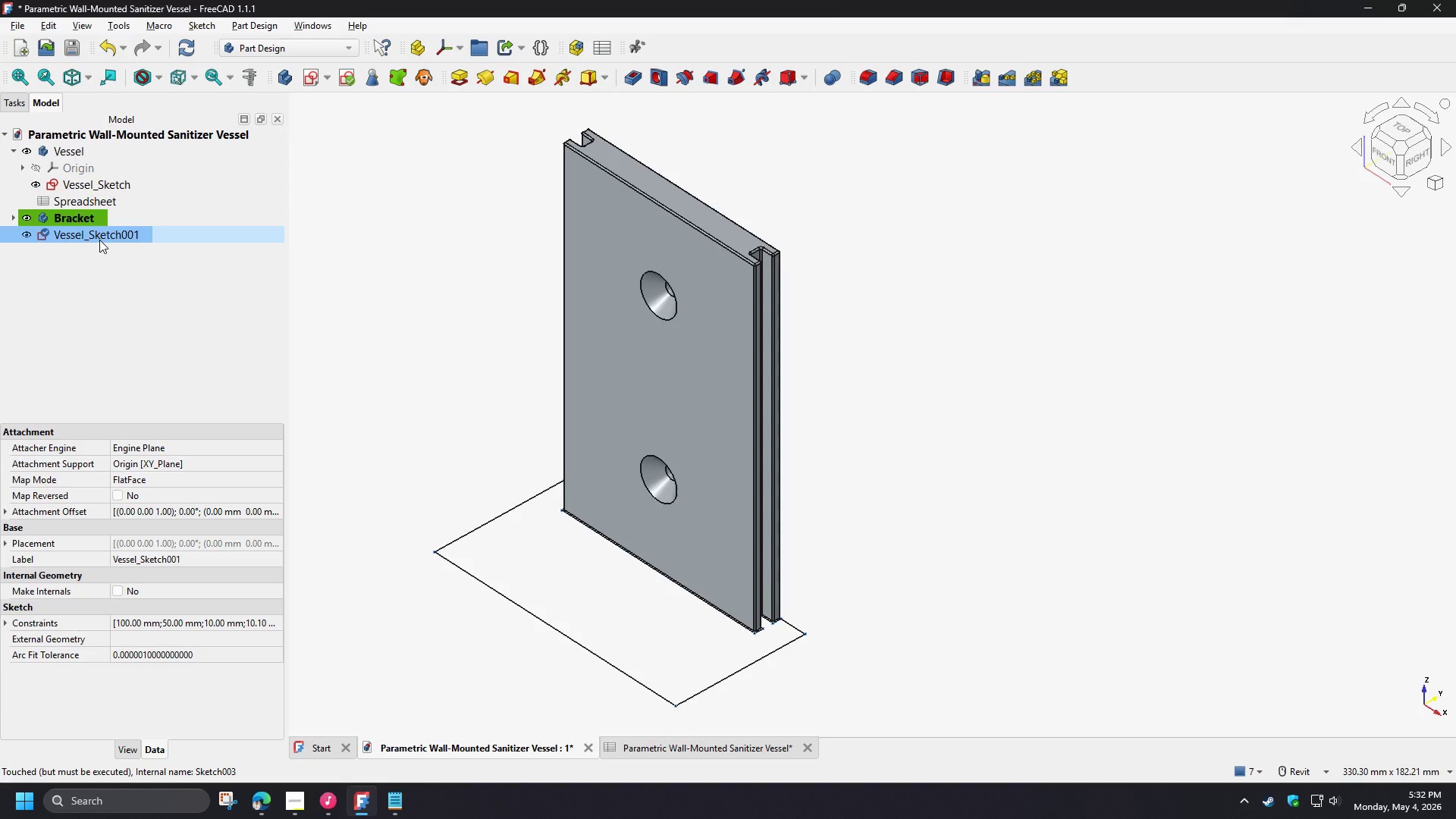 
key(F2)
 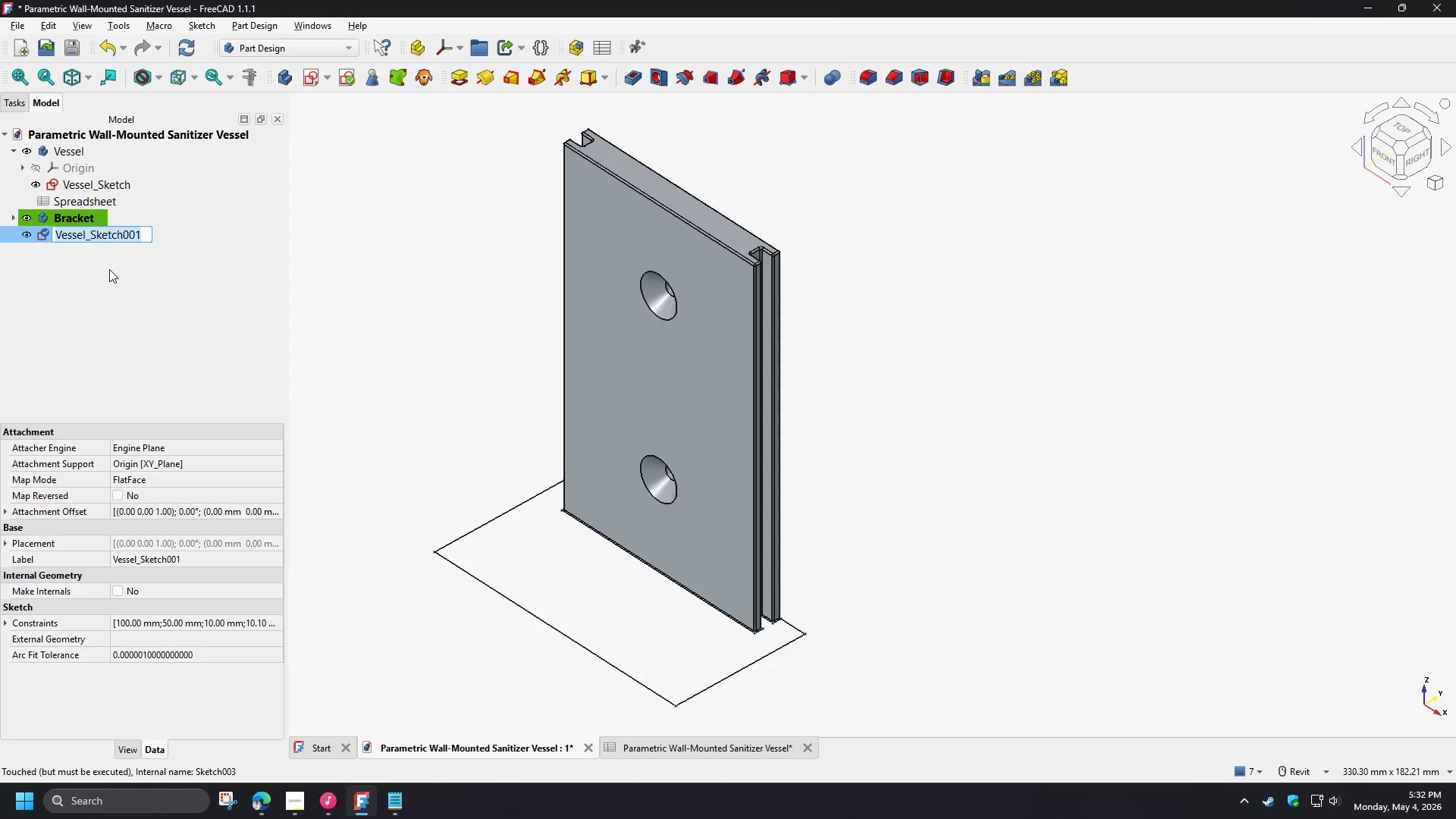 
left_click([102, 241])
 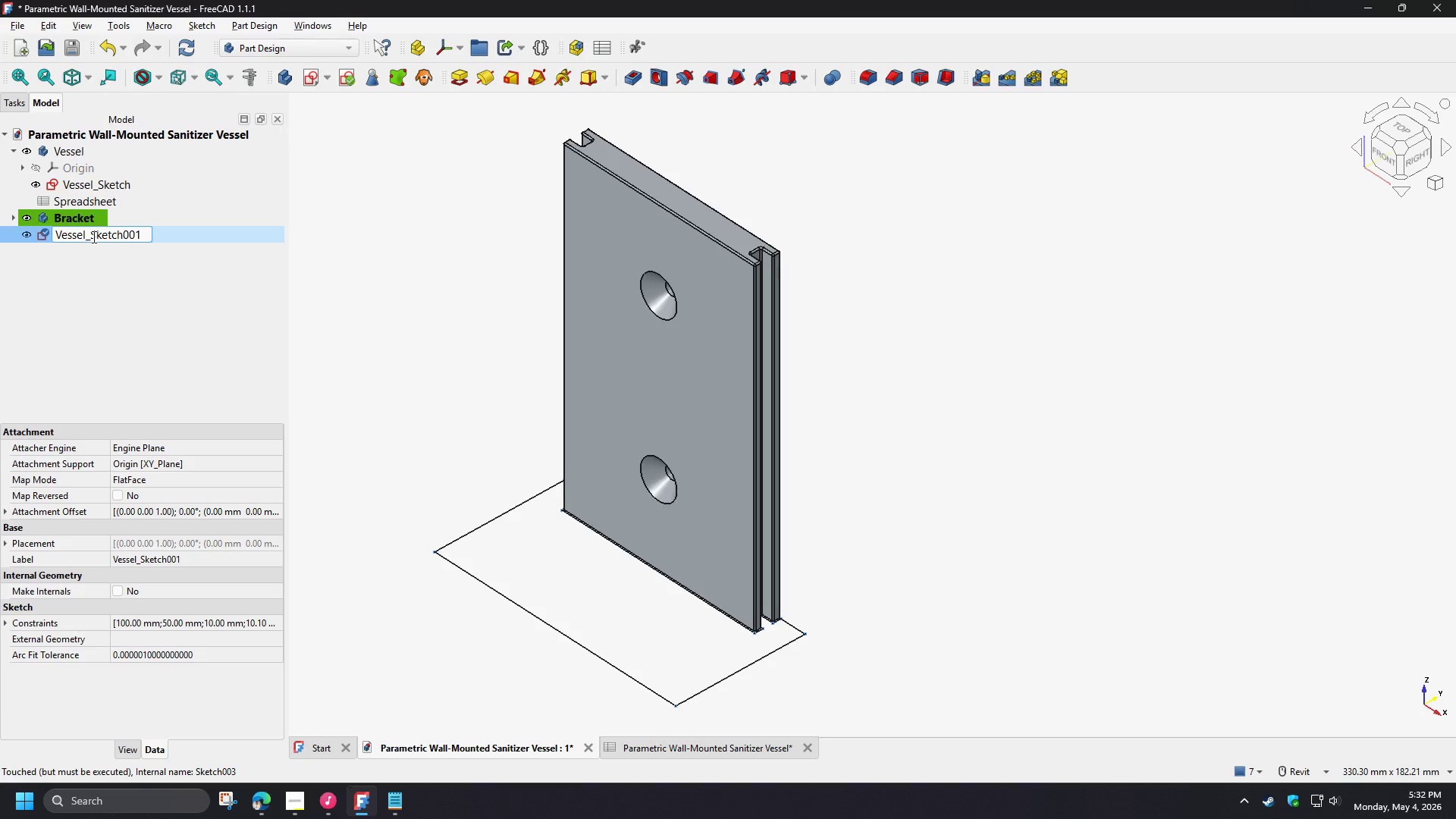 
left_click_drag(start_coordinate=[93, 237], to_coordinate=[141, 240])
 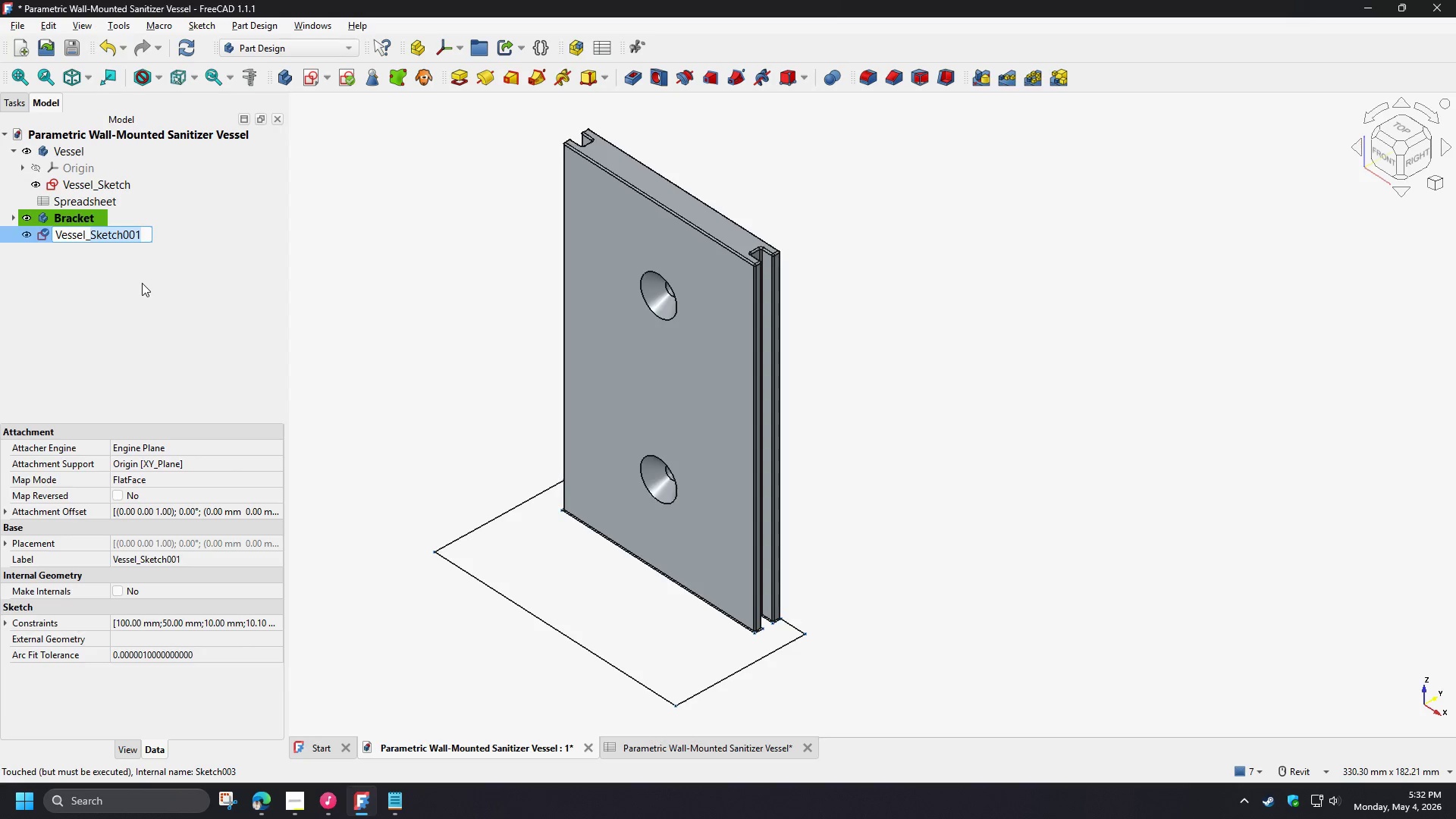 
type(Internal)
 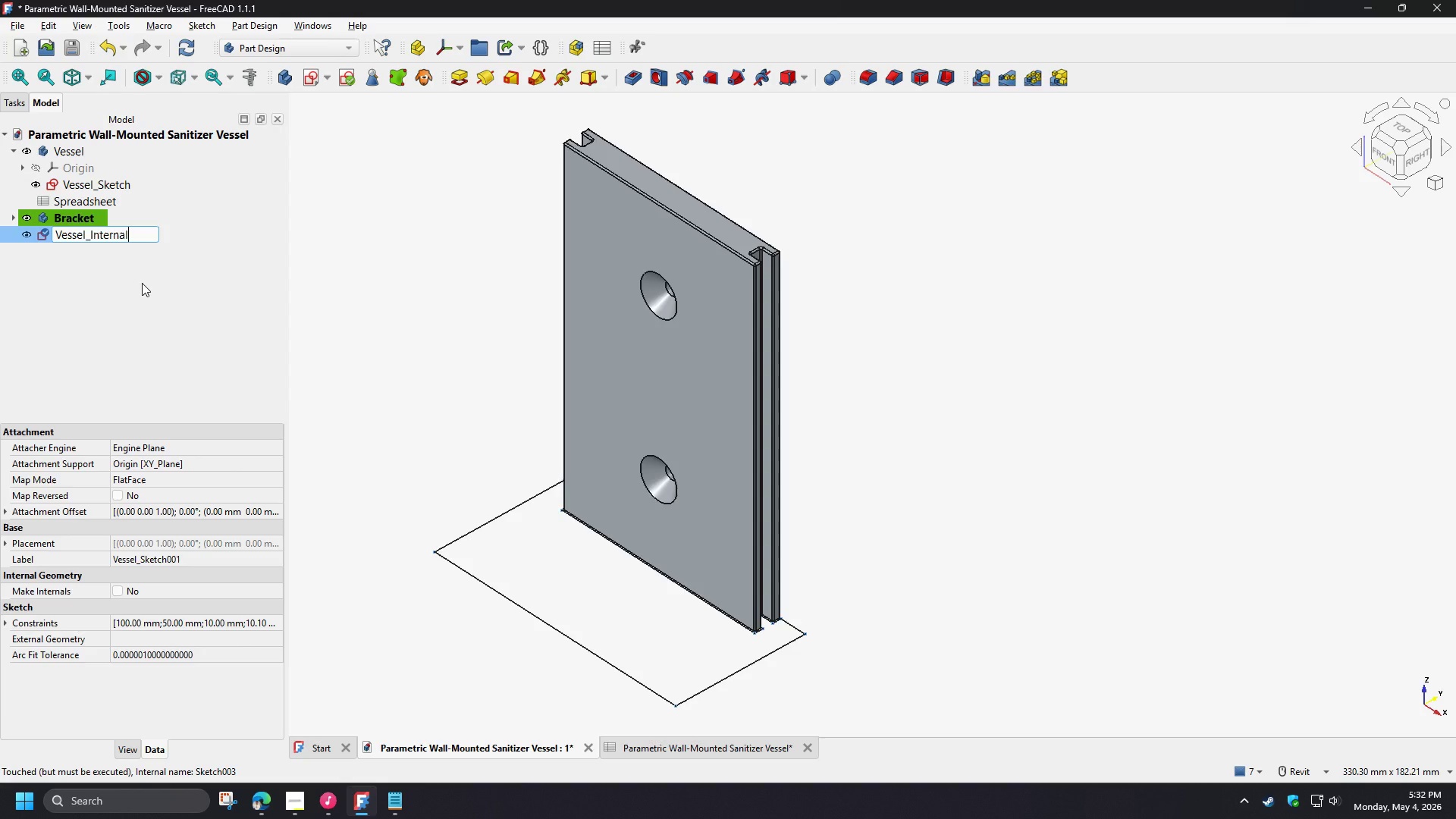 
wait(13.86)
 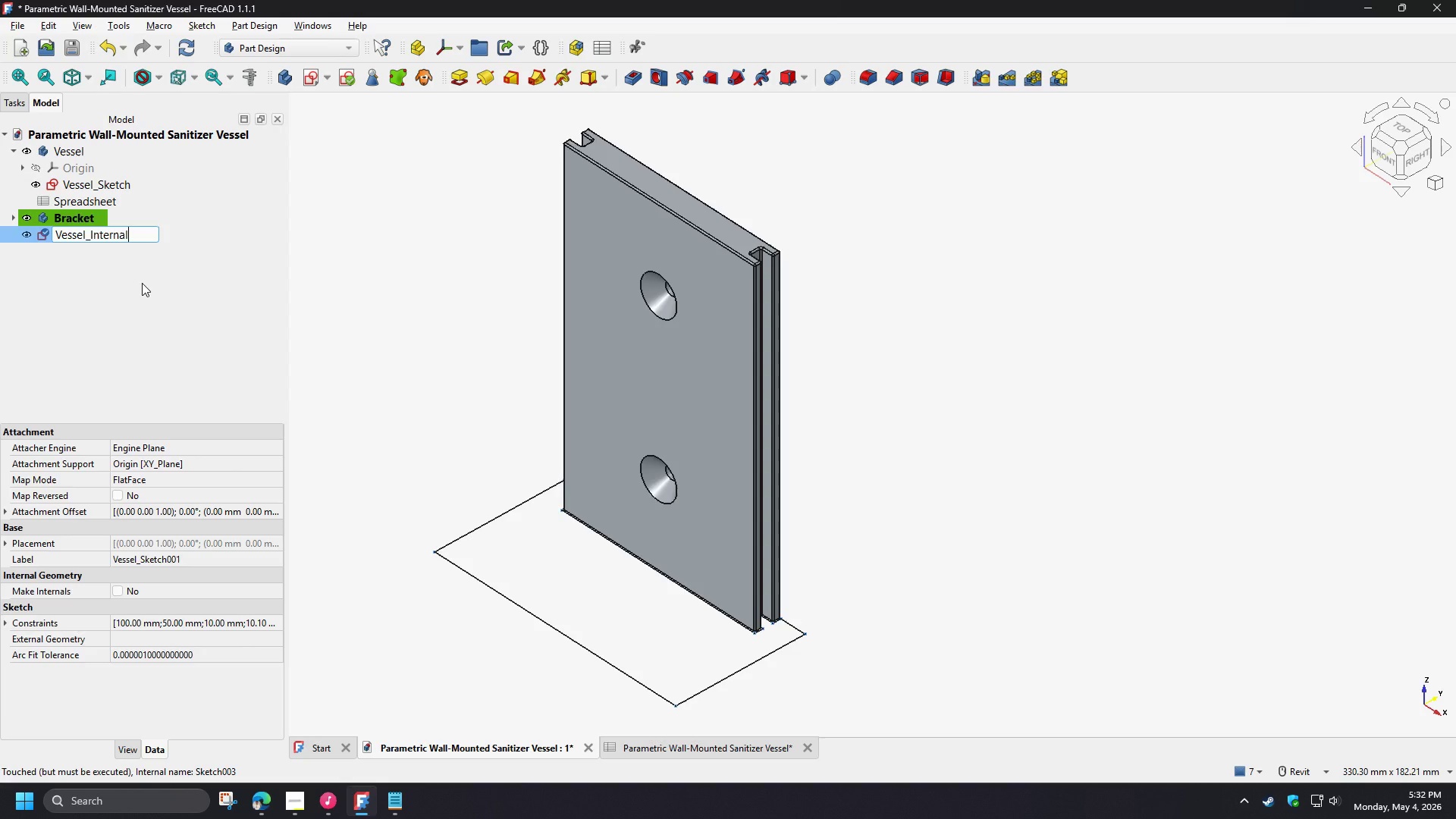 
type(_cutoiiur)
key(Backspace)
key(Backspace)
key(Backspace)
key(Backspace)
key(Backspace)
key(Backspace)
key(Backspace)
key(Backspace)
type(Cutout)
 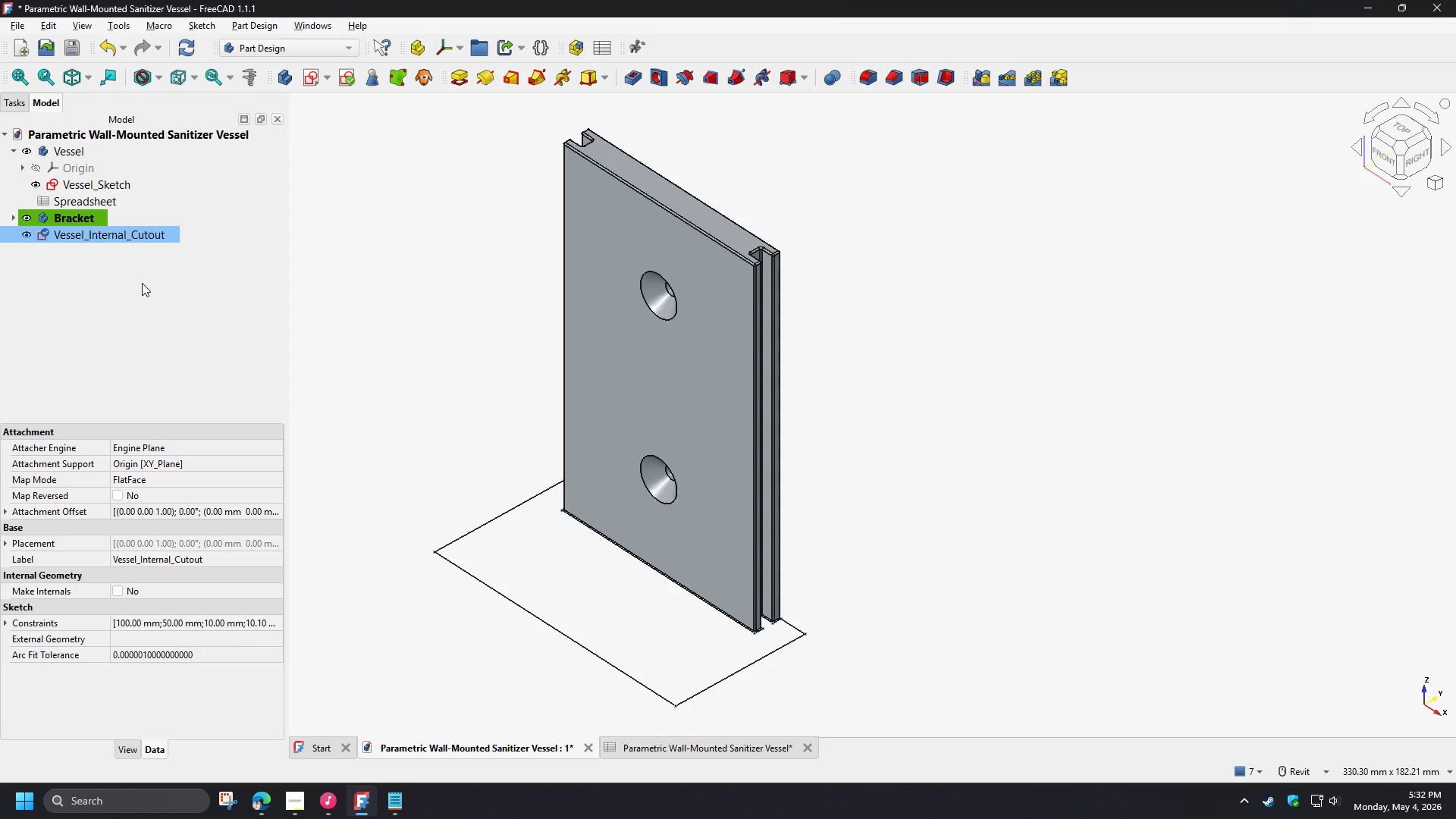 
 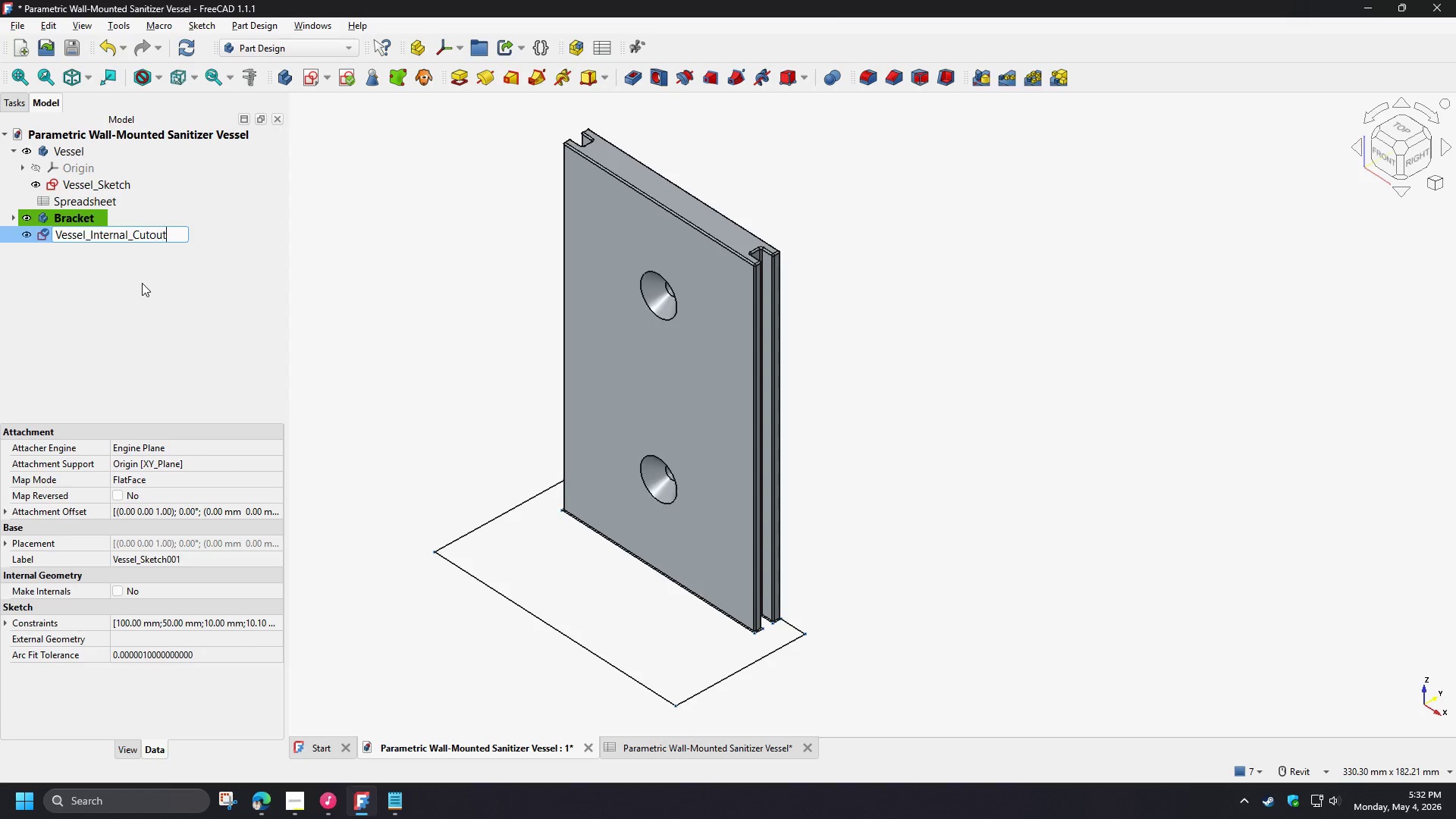 
key(Enter)
 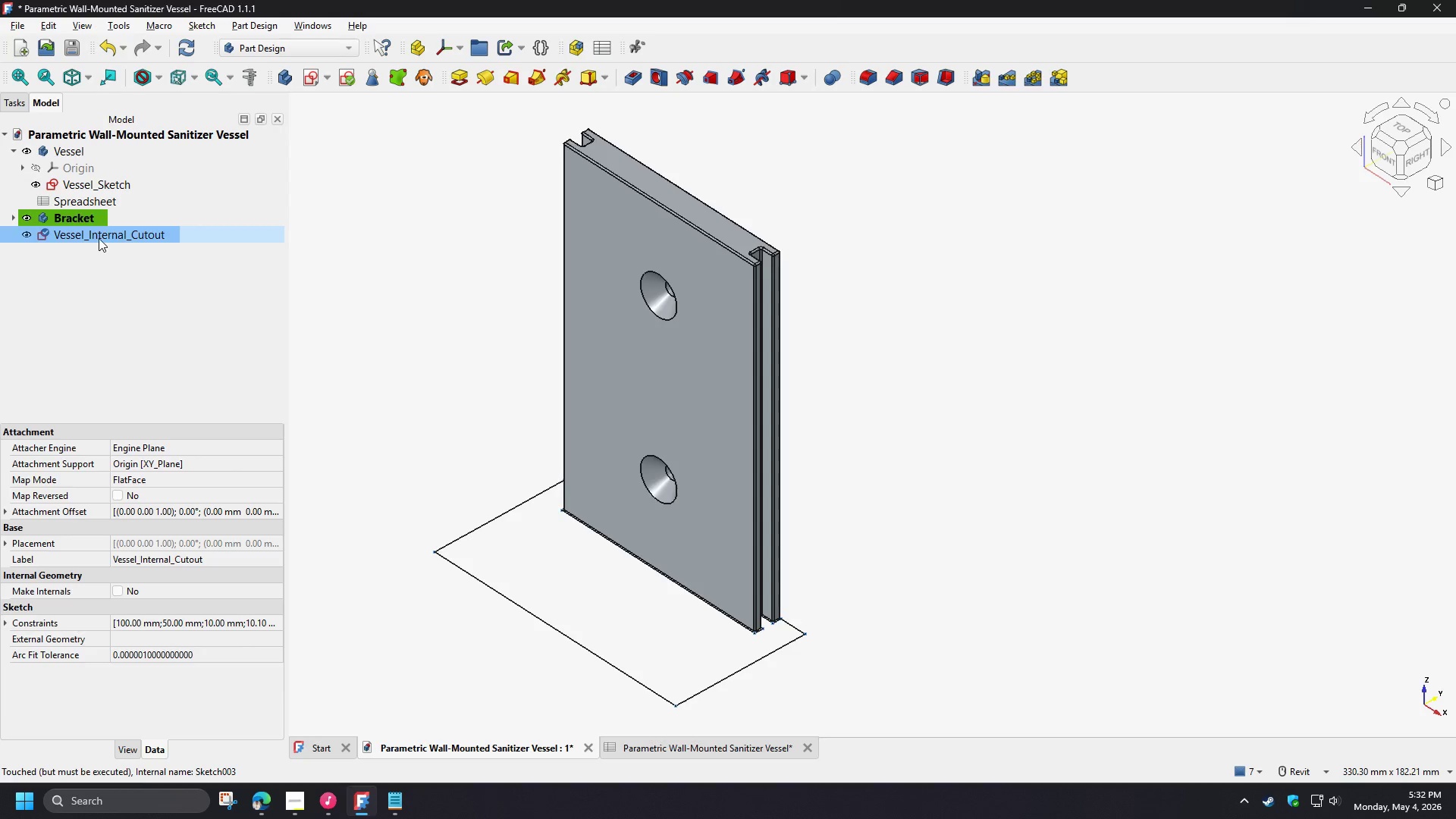 
left_click_drag(start_coordinate=[98, 237], to_coordinate=[102, 150])
 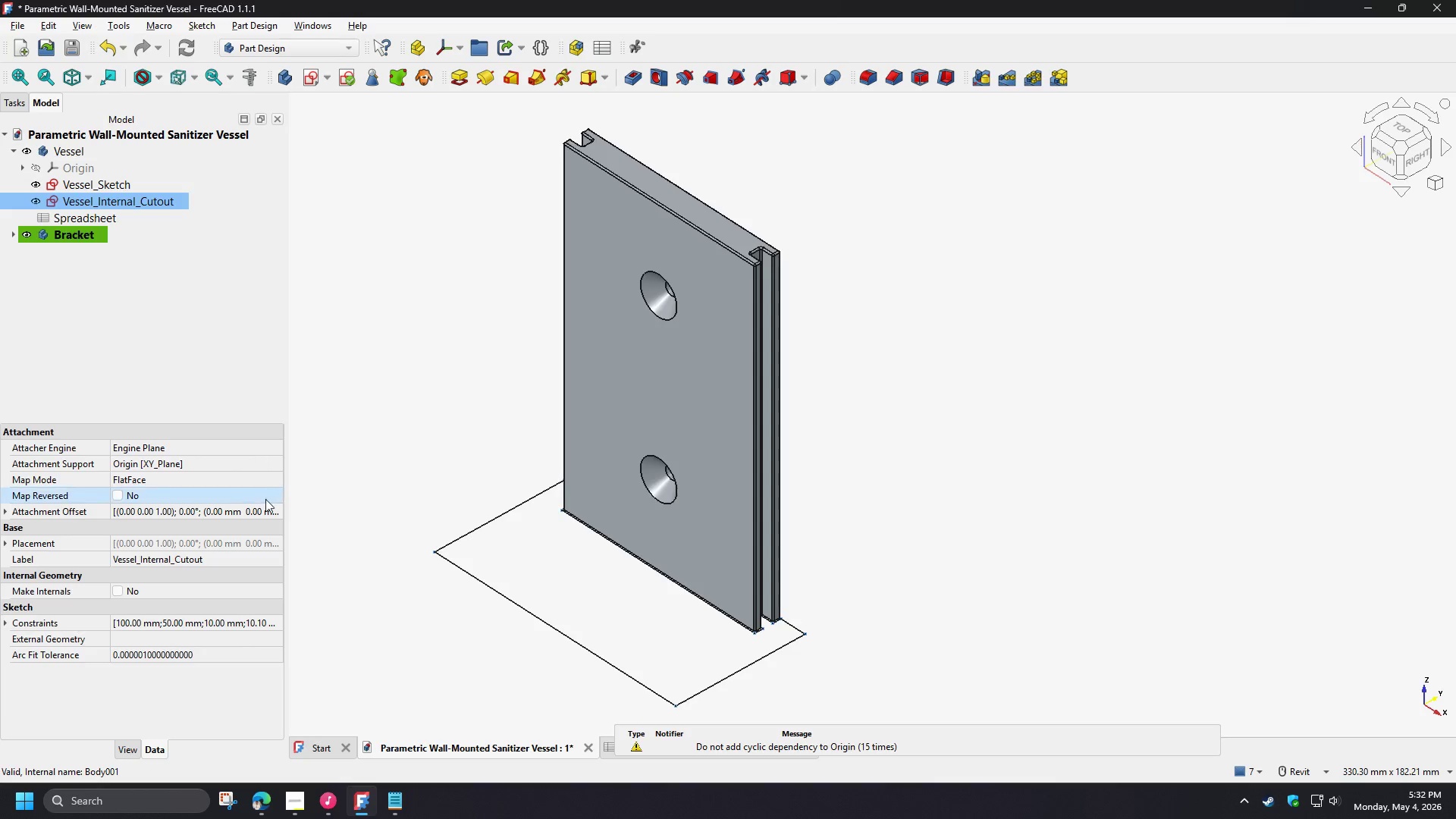 
double_click([275, 507])
 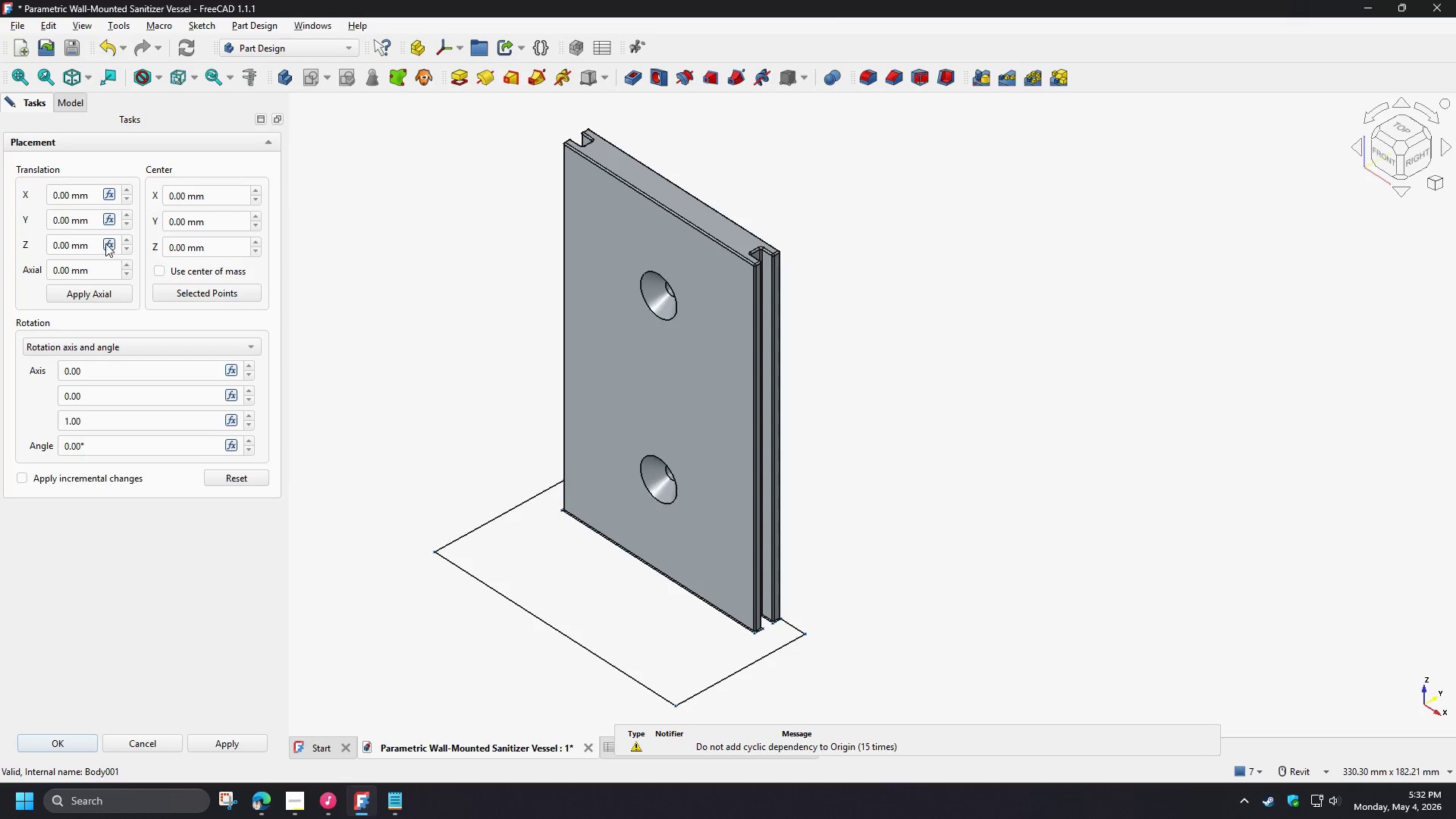 
left_click([105, 243])
 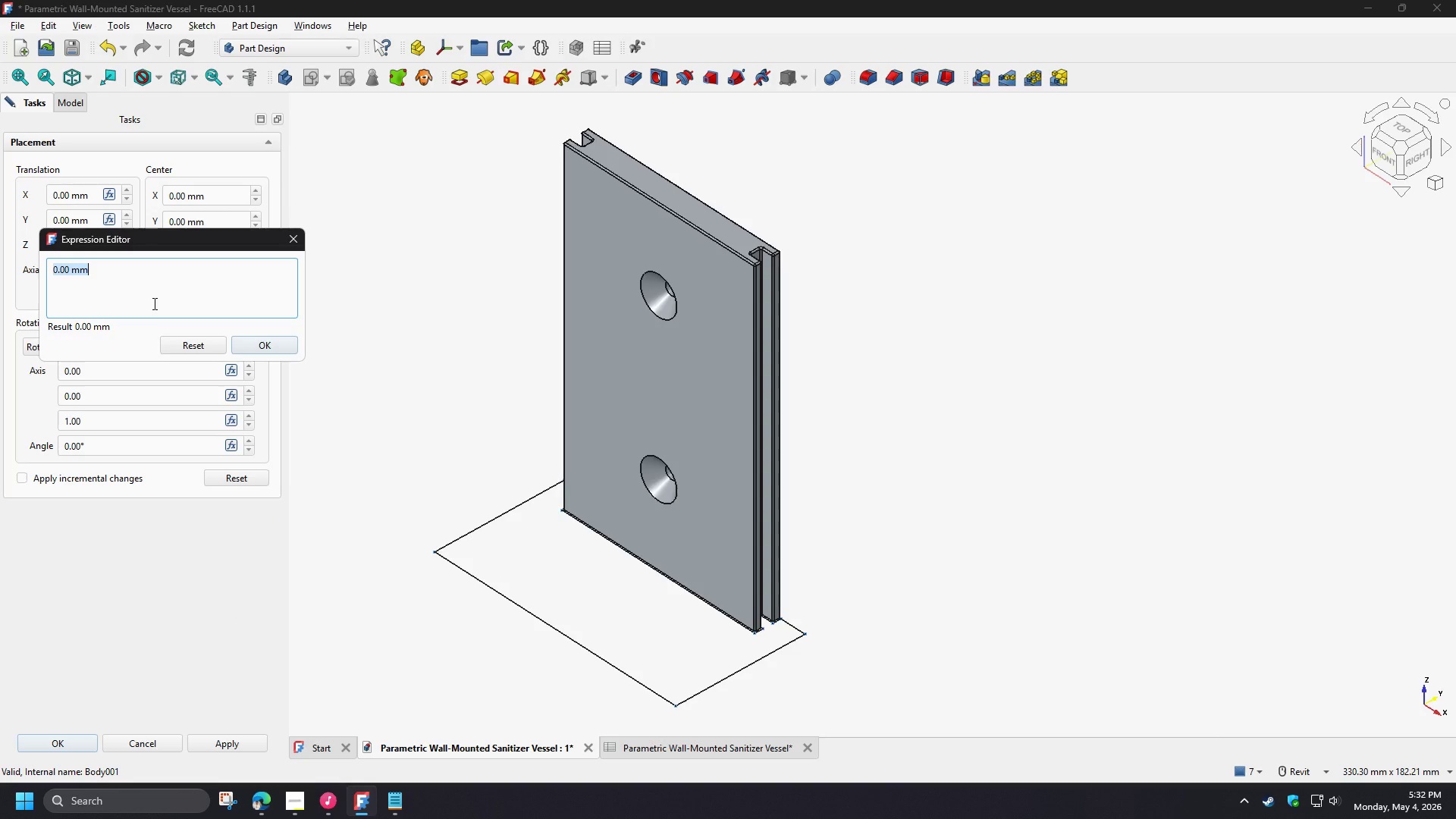 
type(sp)
 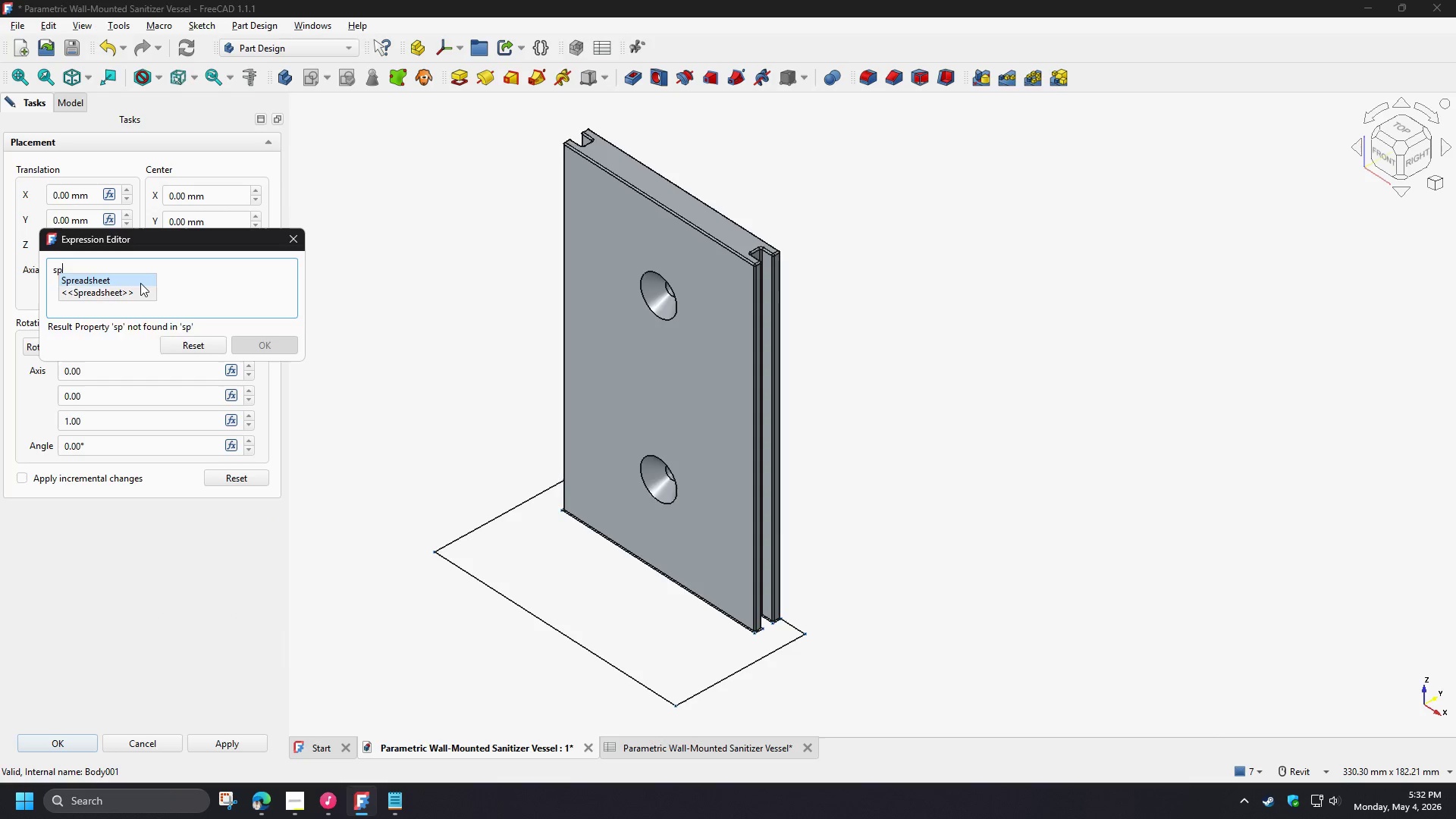 
left_click([140, 283])
 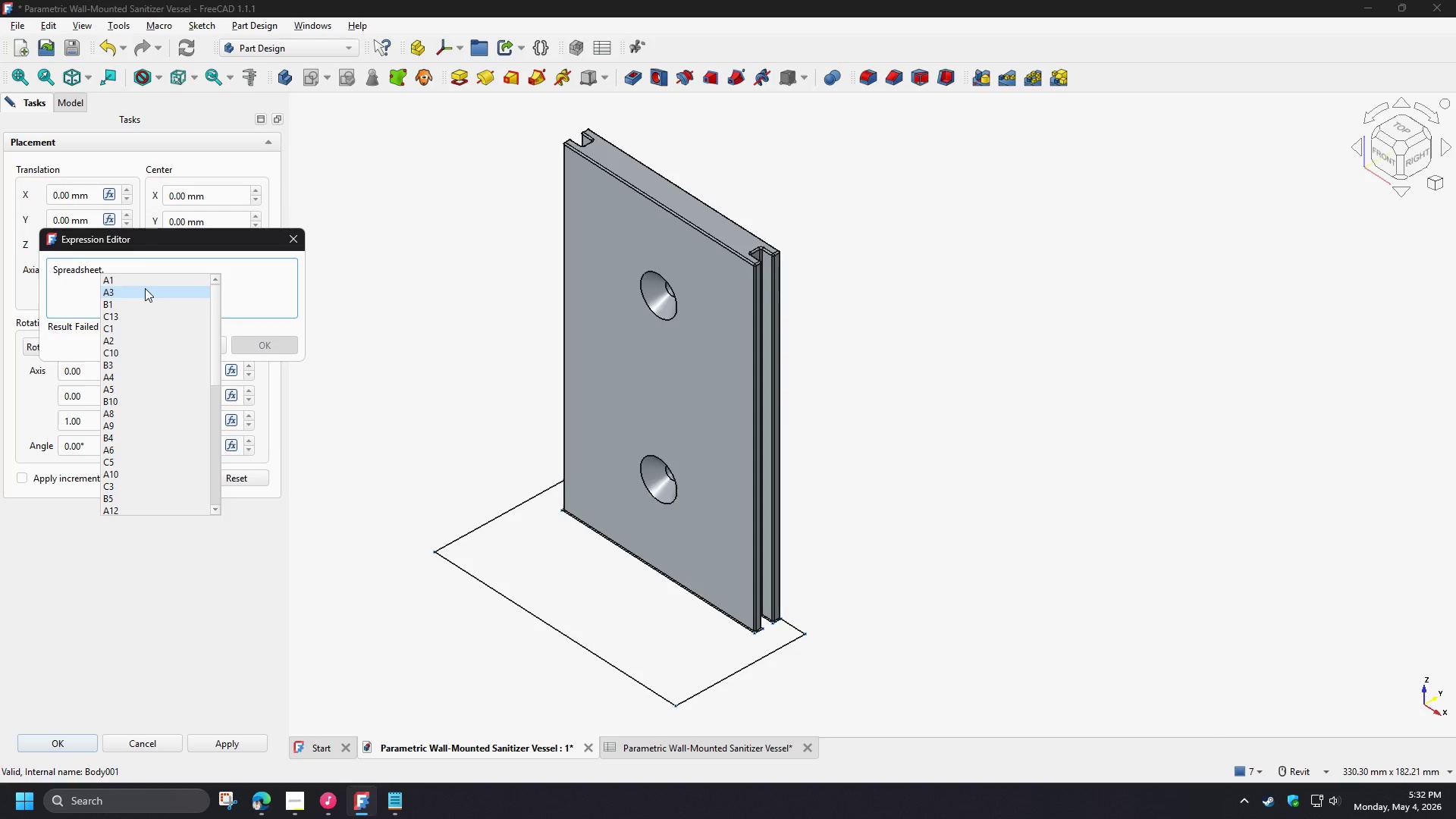 
type(wa)
 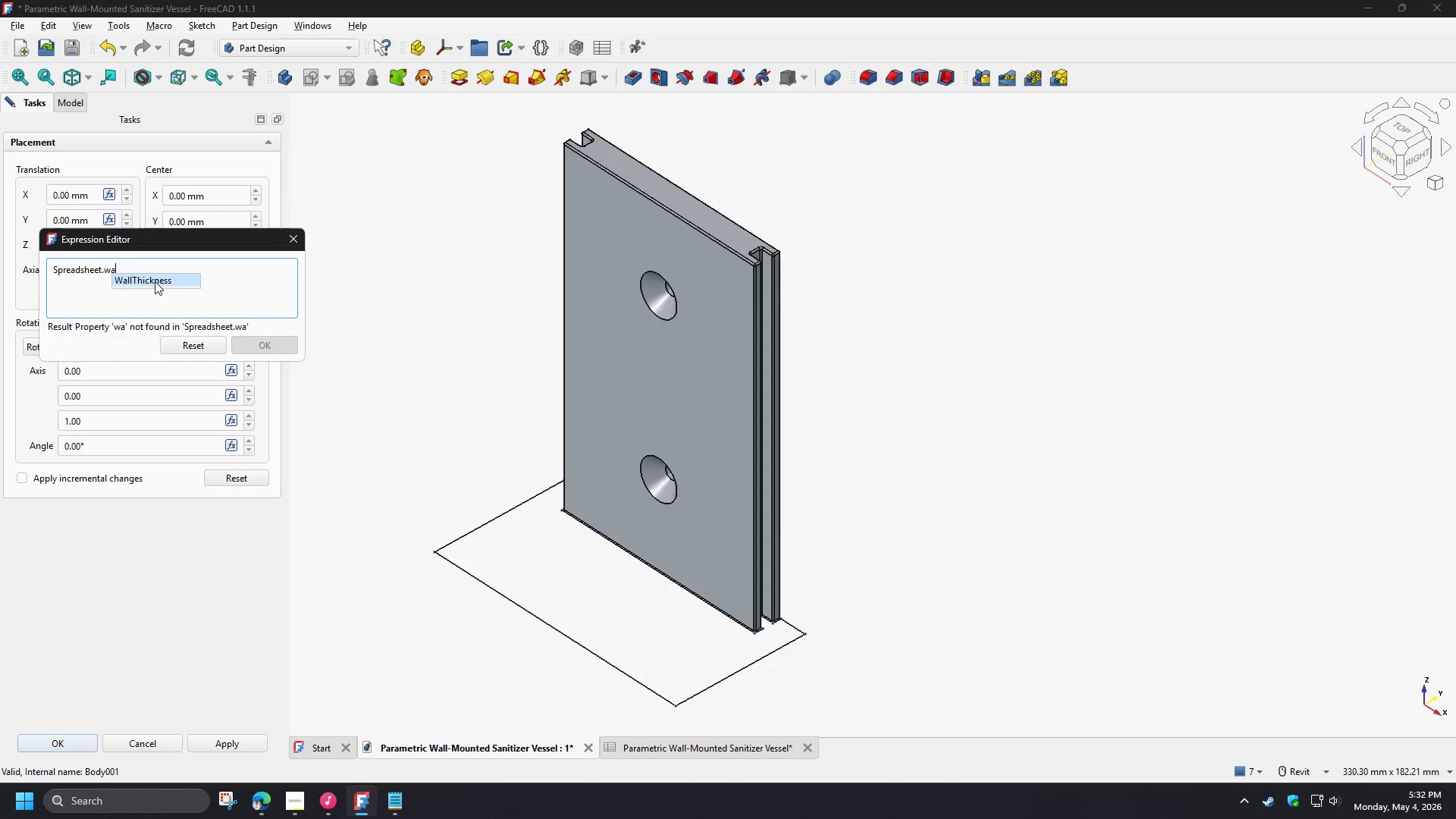 
left_click([155, 281])
 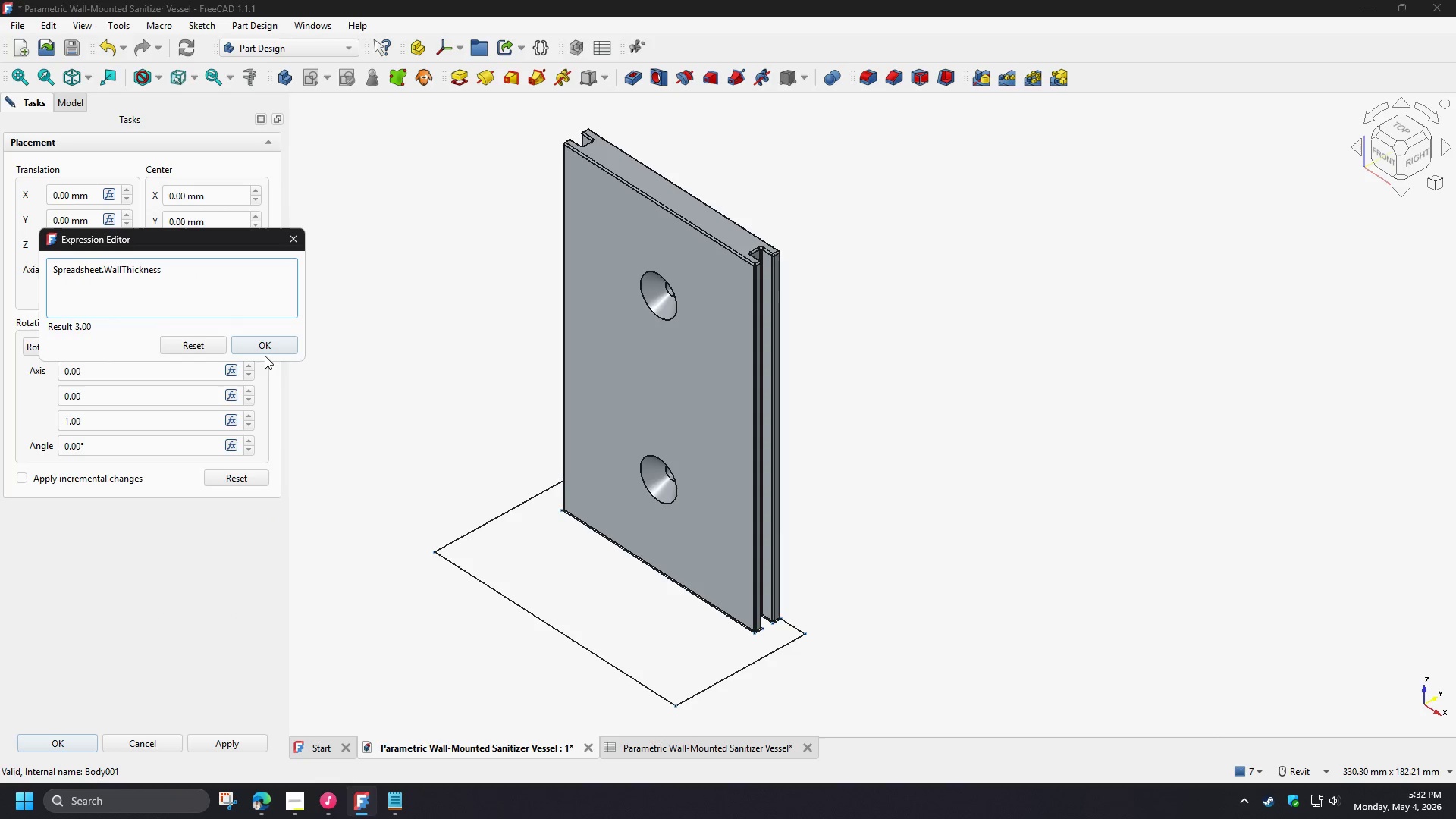 
left_click([259, 344])
 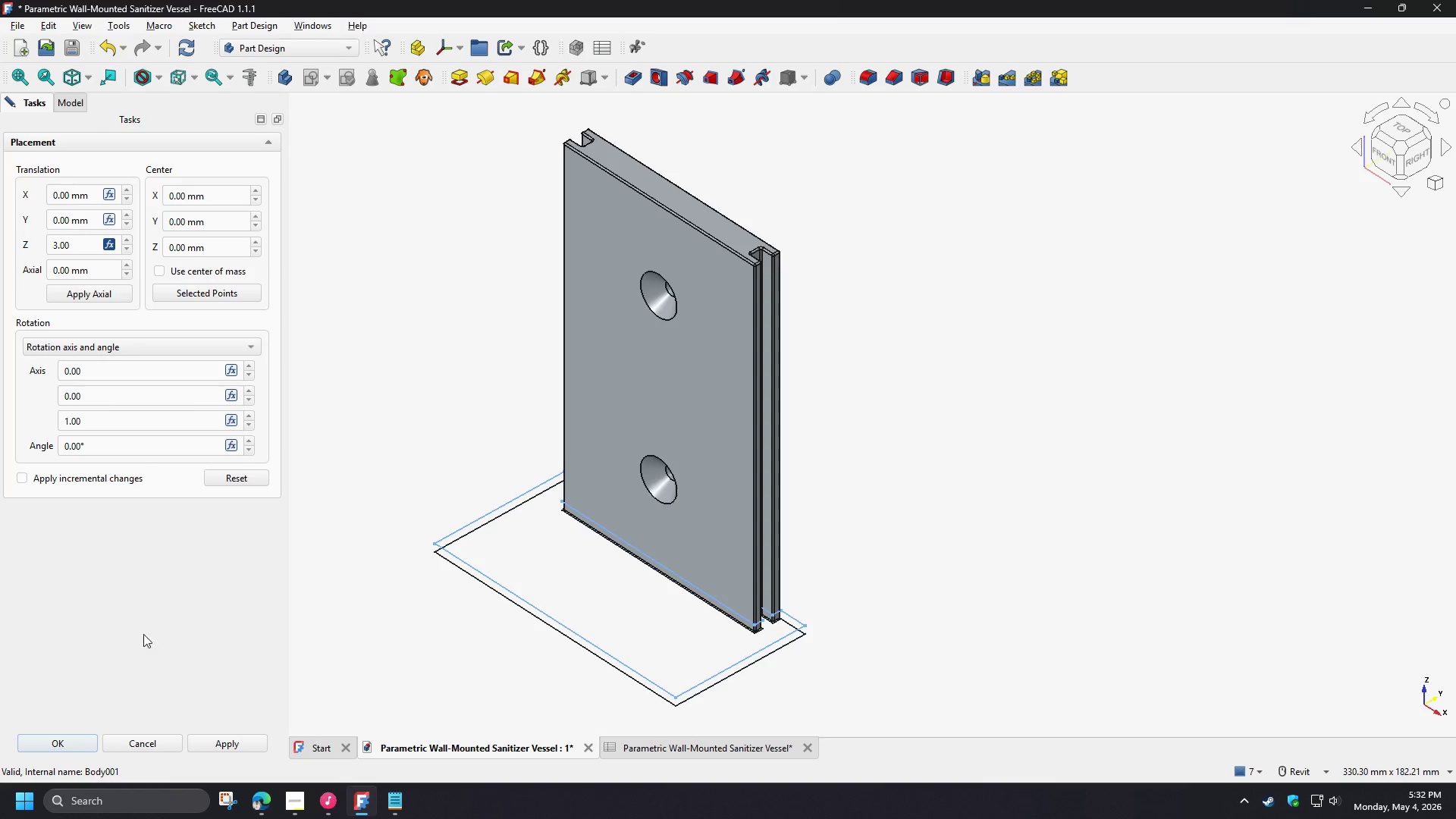 
left_click([67, 742])
 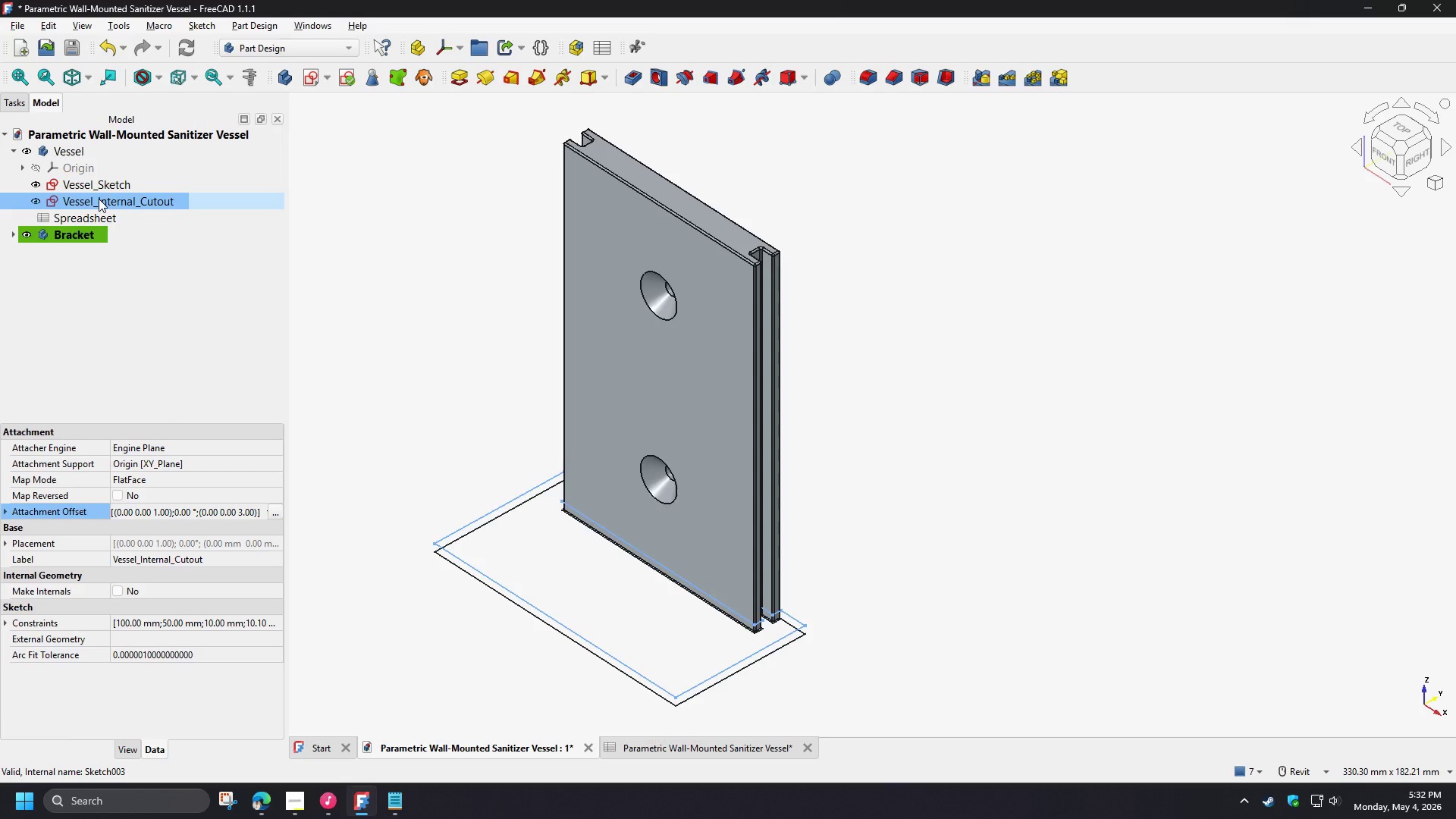 
double_click([99, 199])
 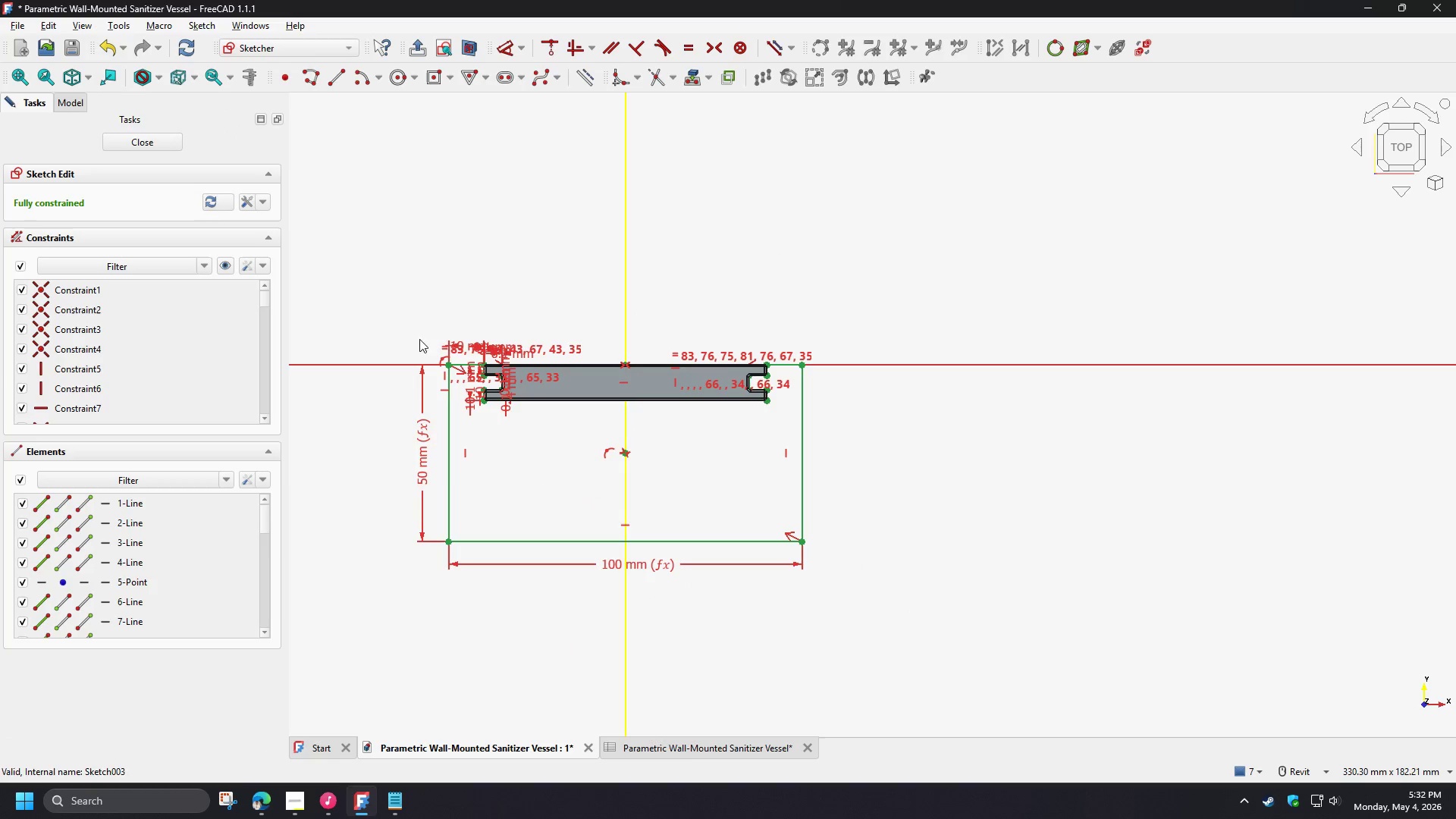 
scroll: coordinate [482, 433], scroll_direction: up, amount: 4.0
 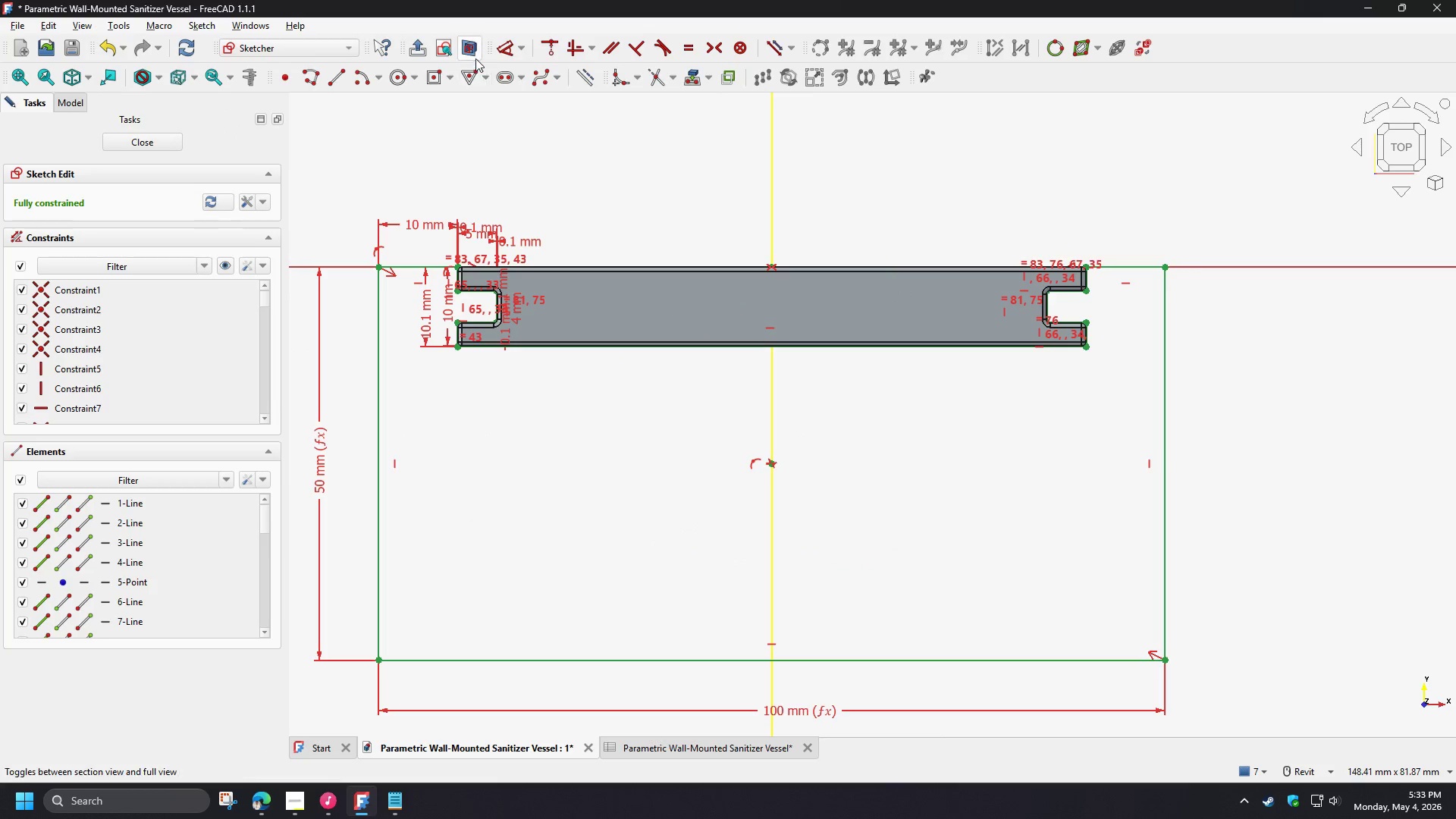 
left_click([467, 43])
 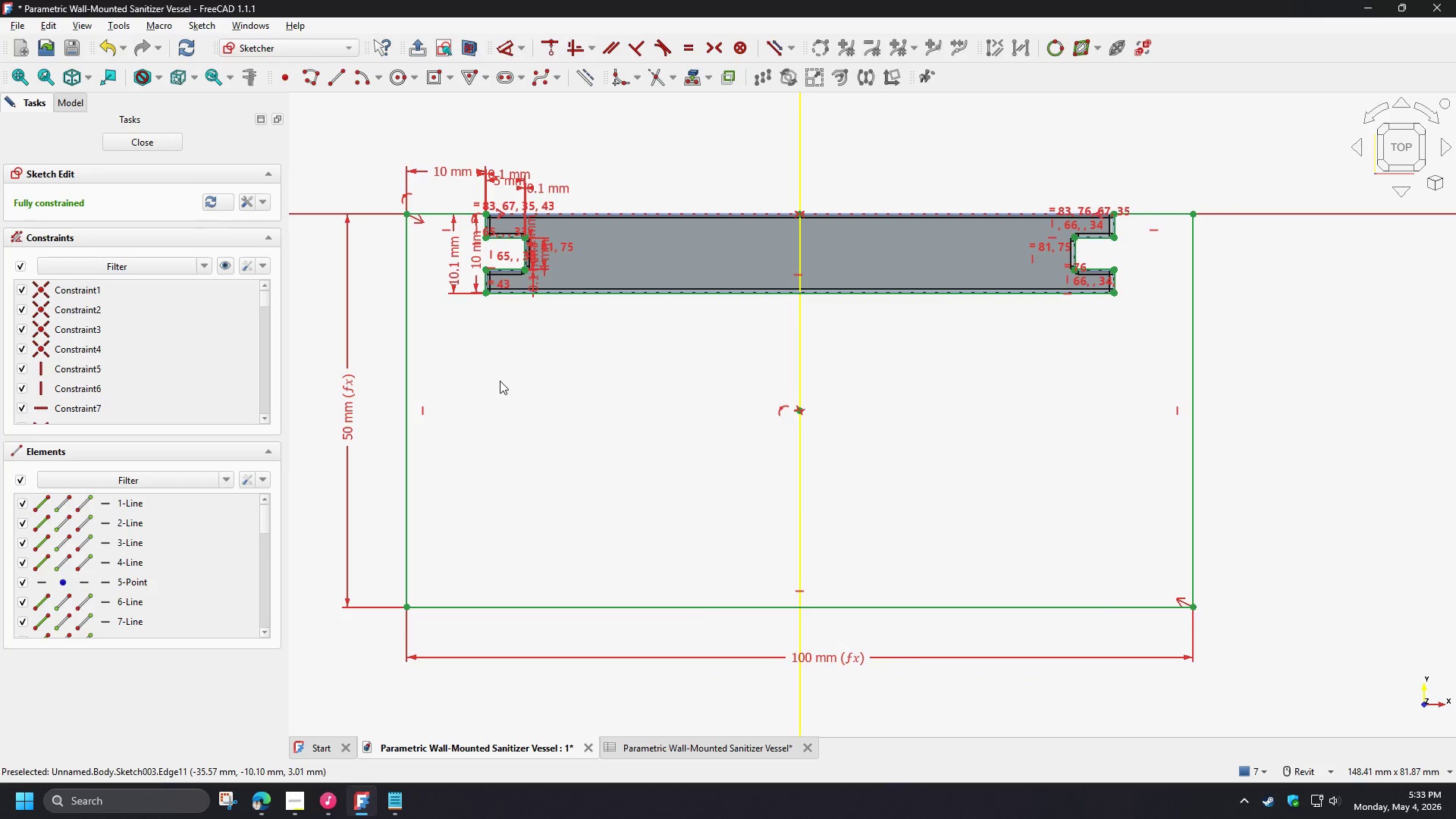 
left_click([500, 381])
 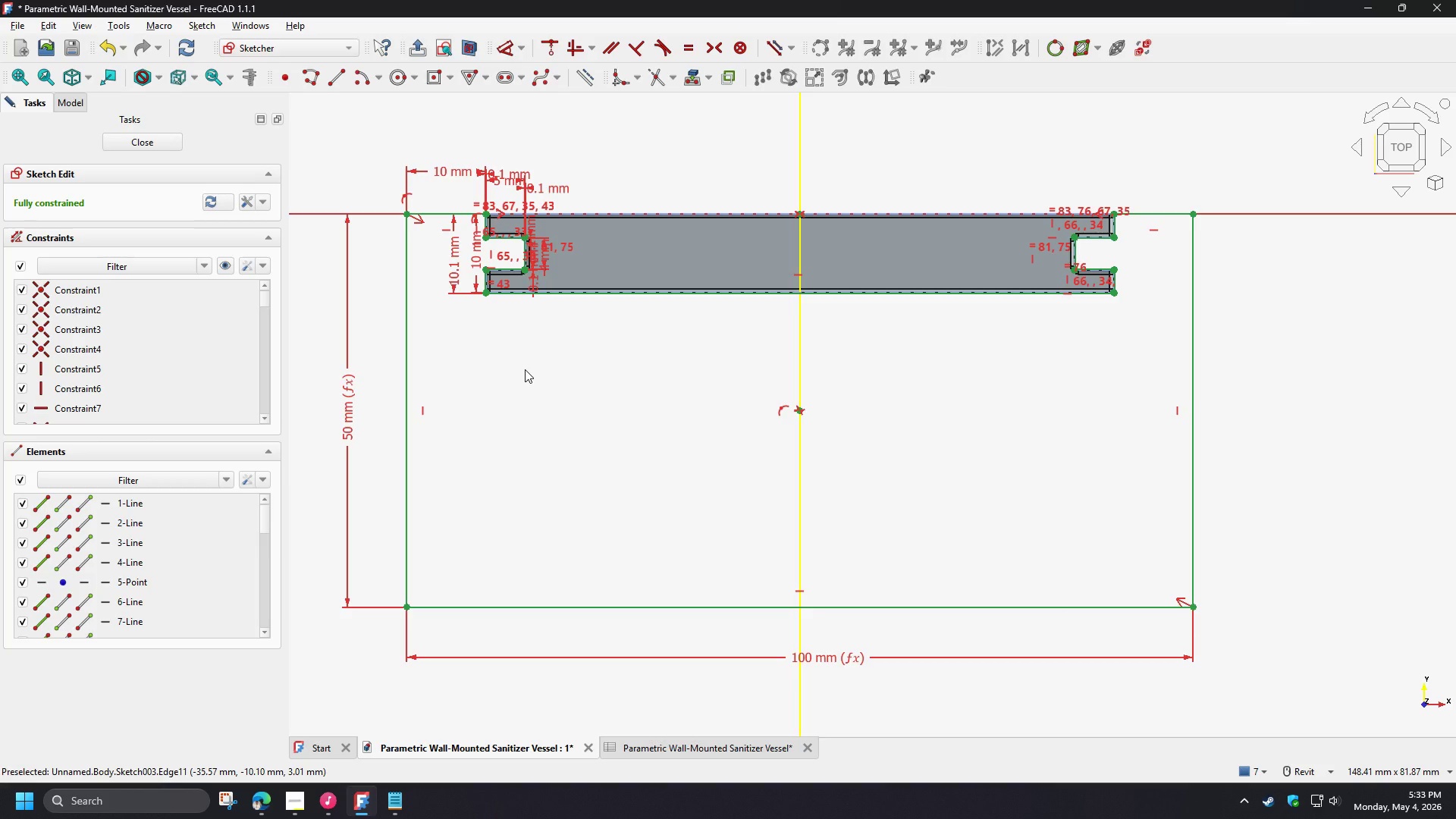 
wait(20.31)
 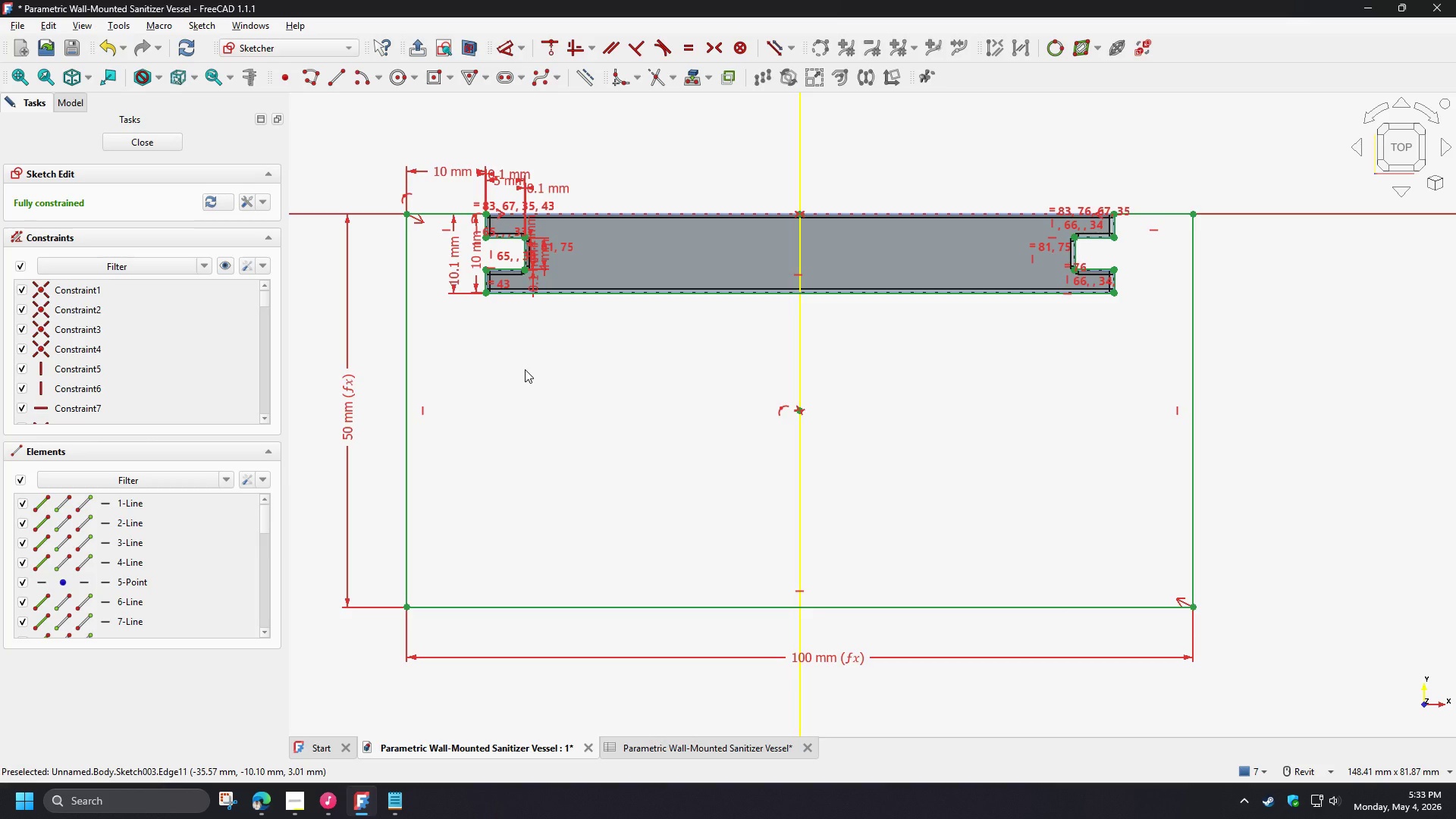 
left_click([216, 482])
 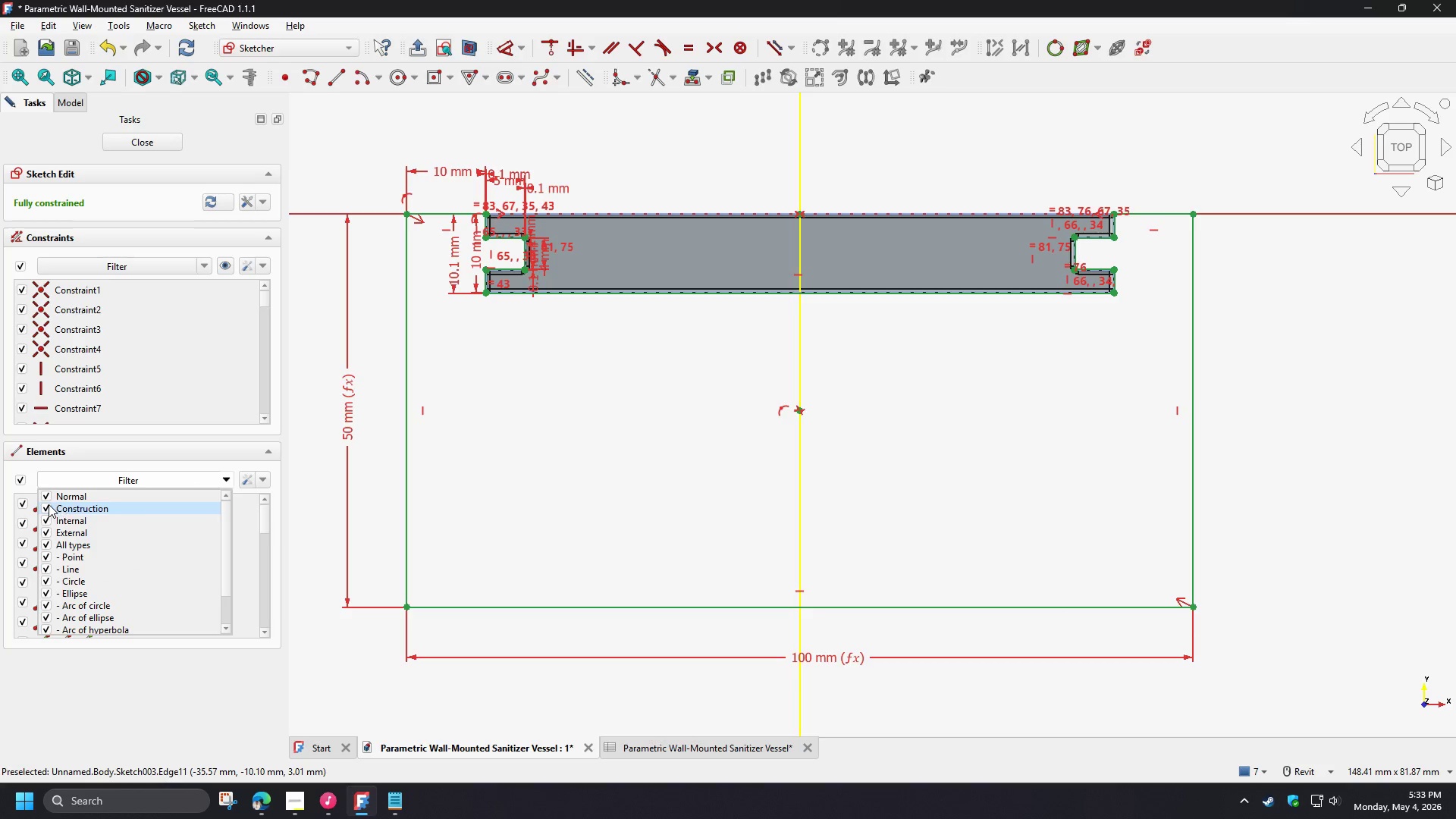 
left_click([48, 504])
 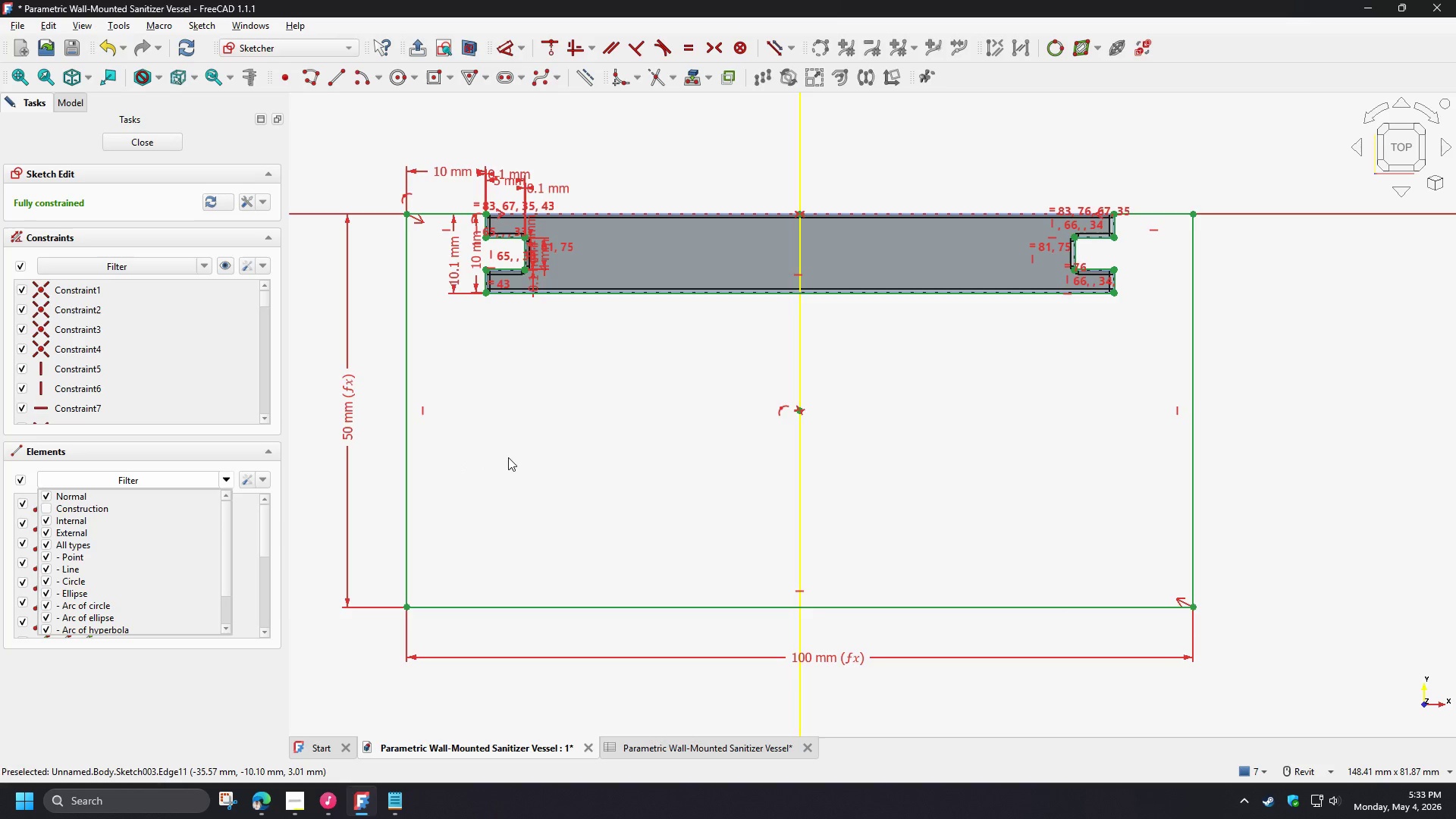 
scroll: coordinate [527, 457], scroll_direction: down, amount: 3.0
 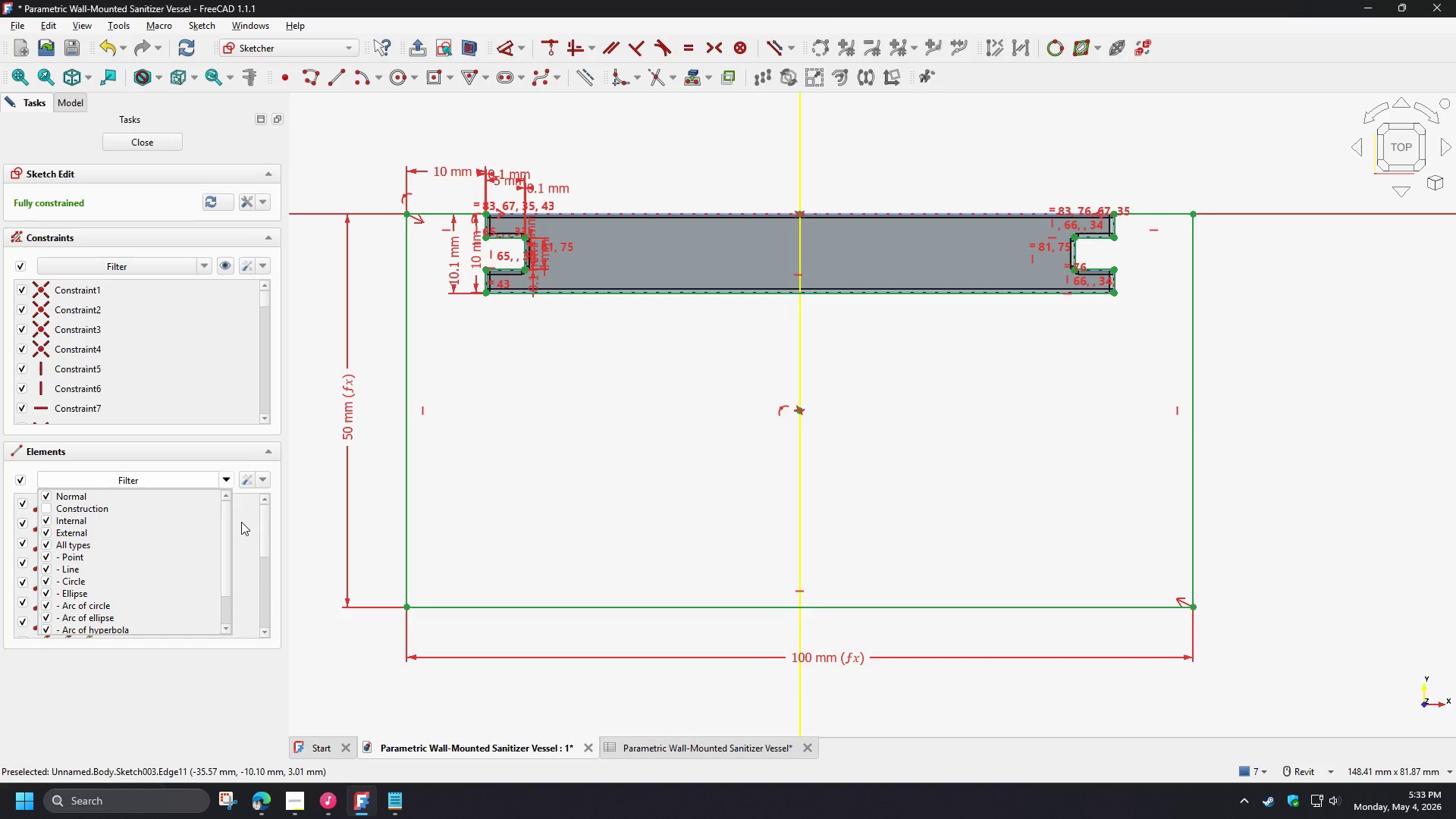 
left_click([243, 516])
 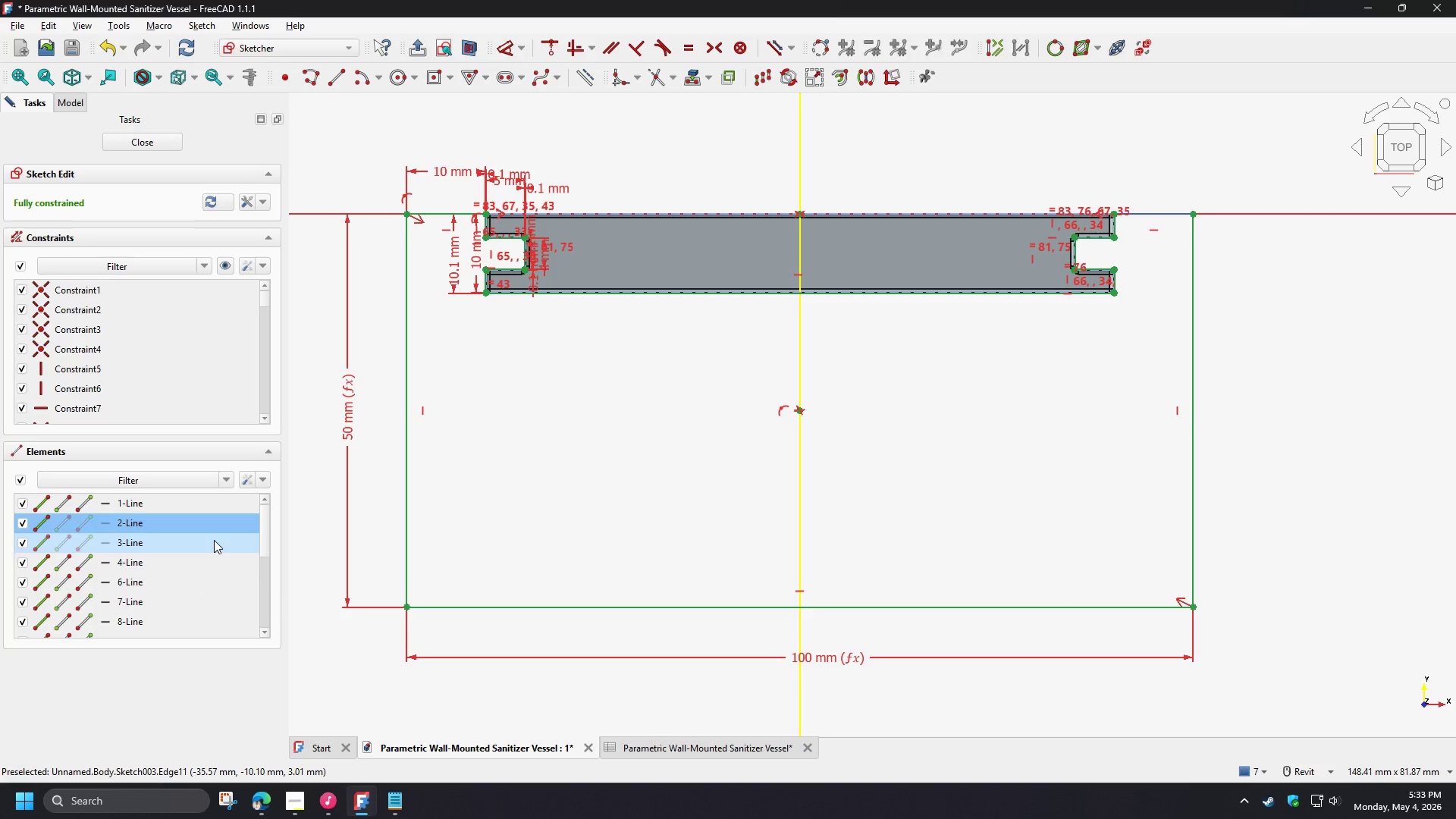 
key(Control+A)
 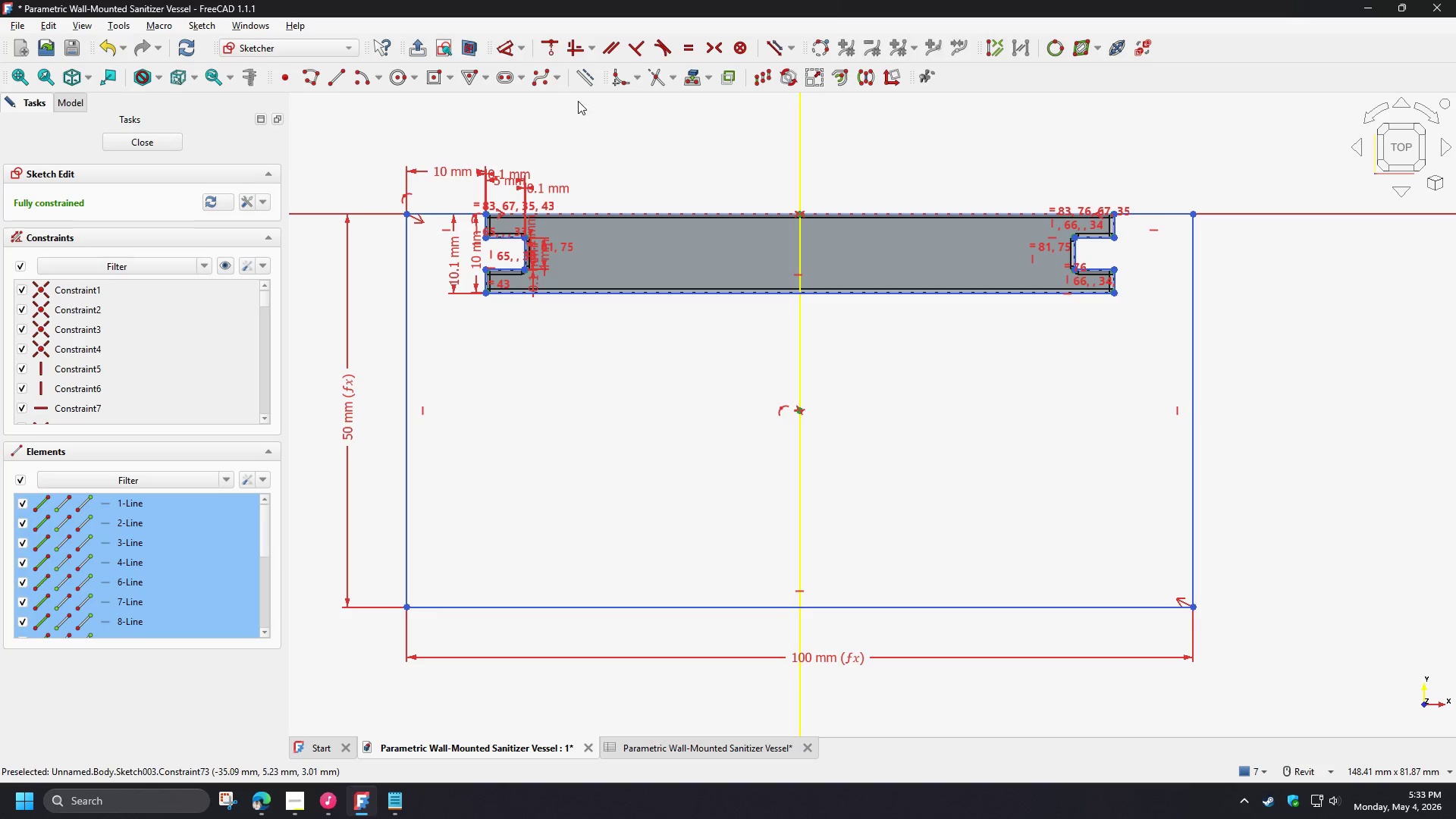 
left_click([587, 86])
 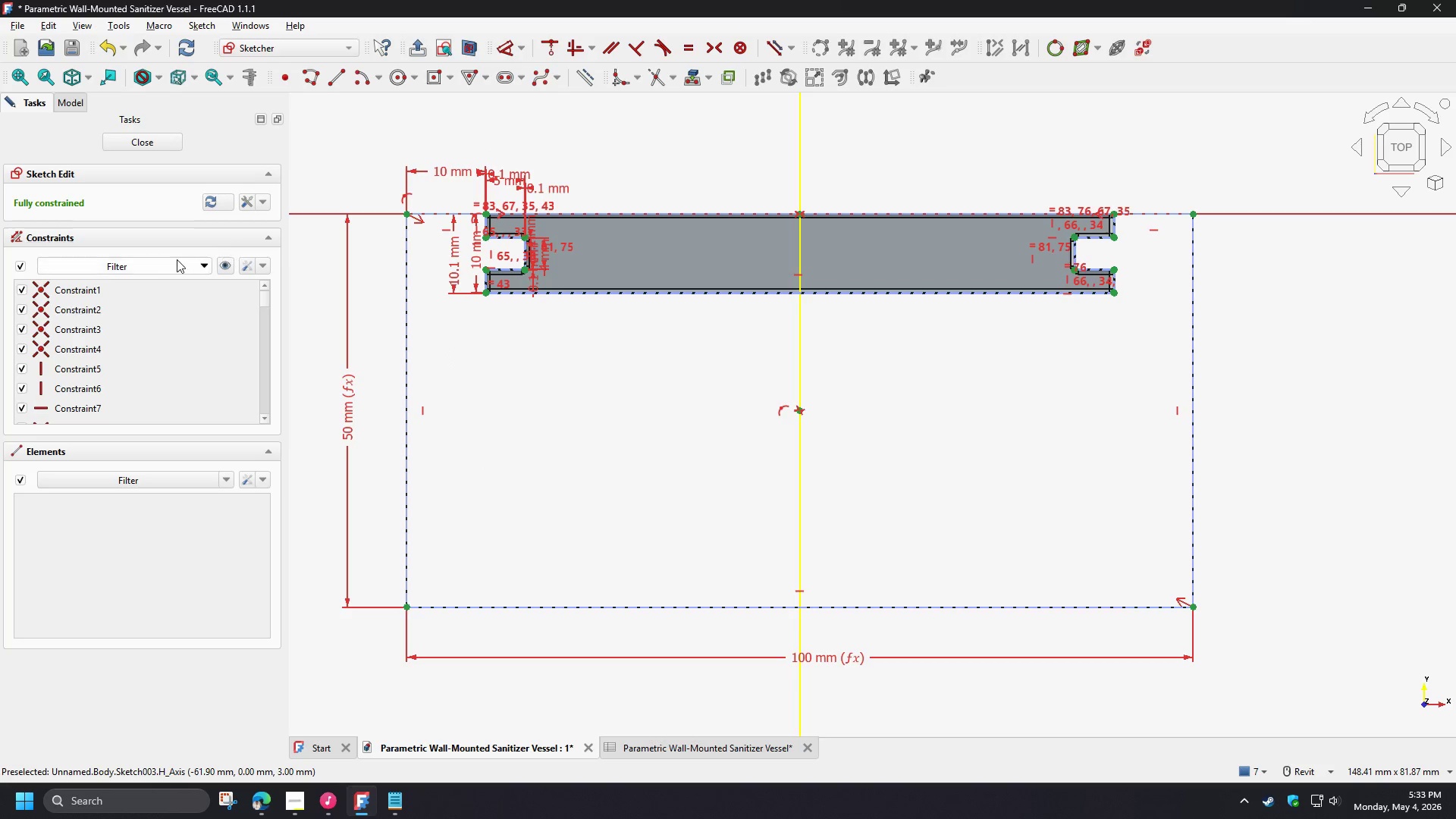 
left_click([226, 481])
 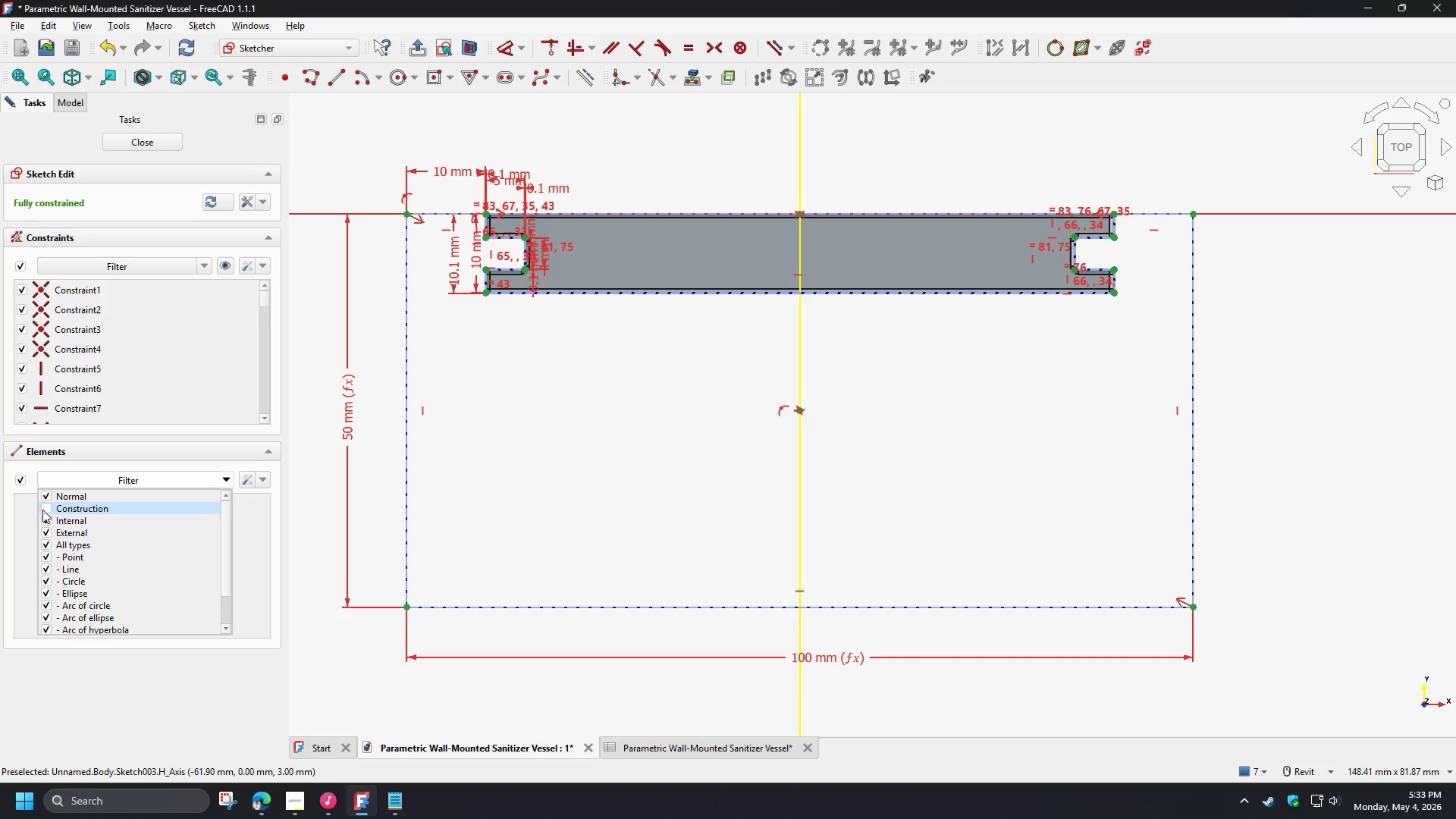 
left_click([46, 510])
 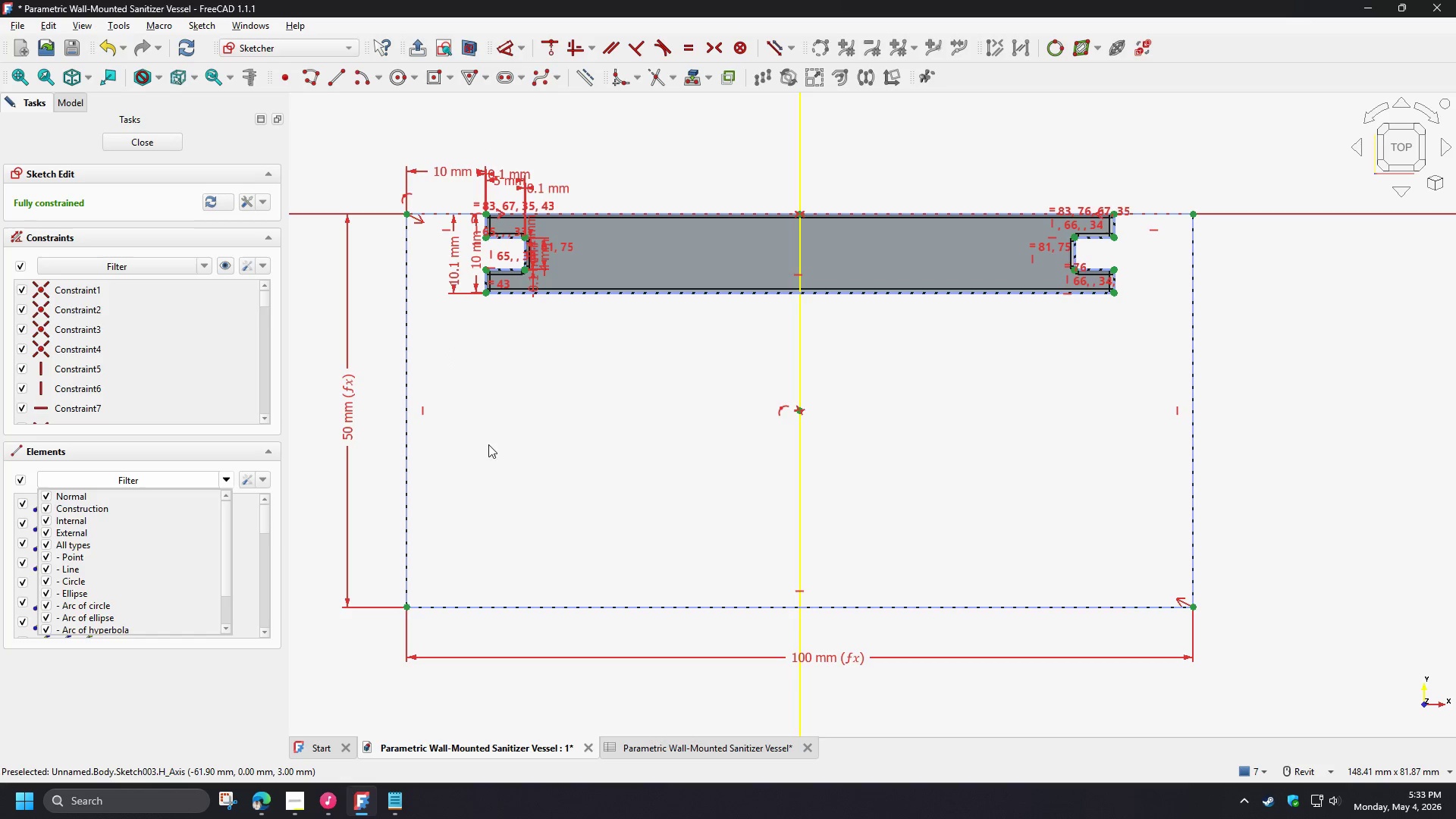 
left_click([488, 442])
 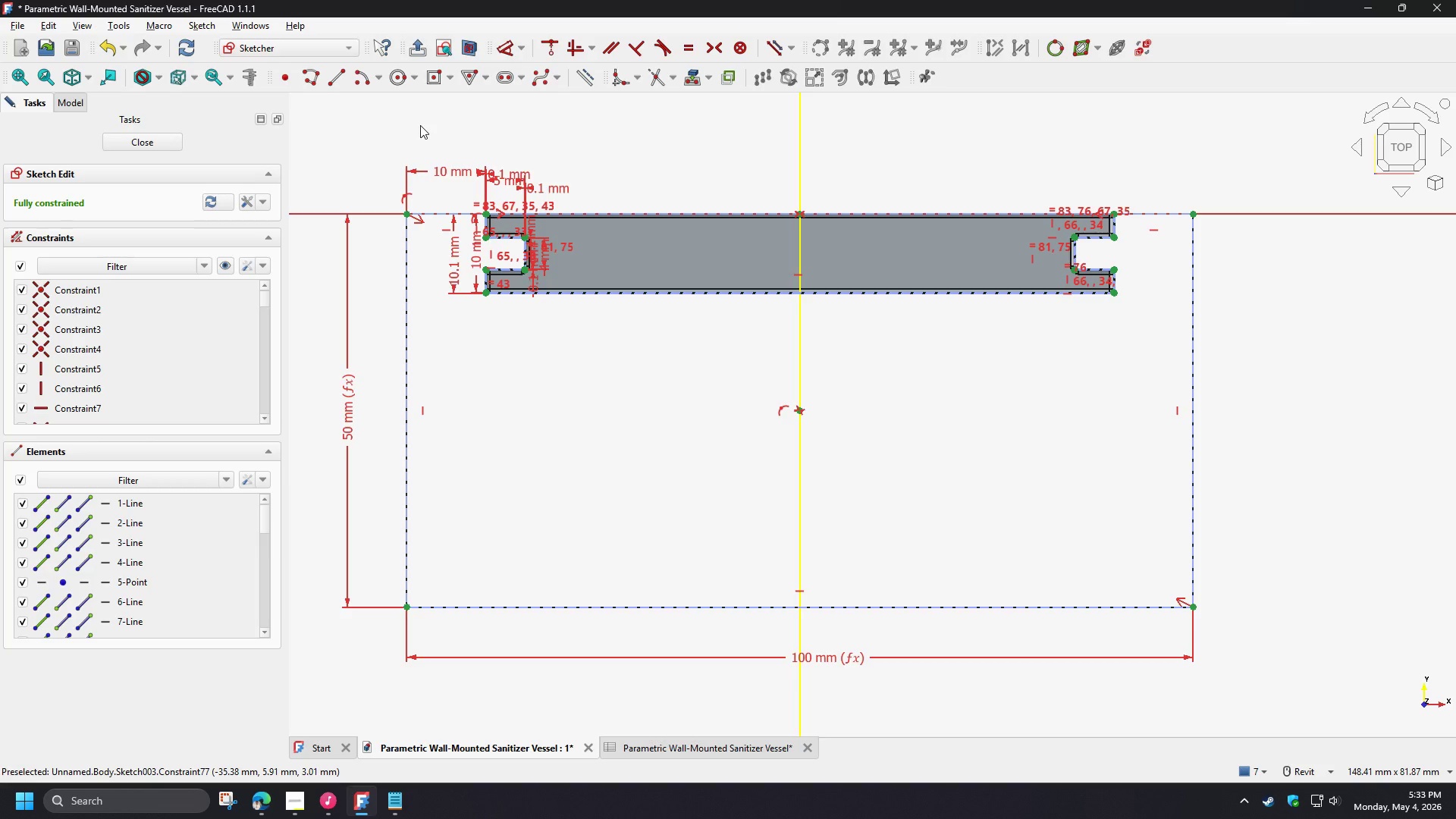 
left_click([428, 84])
 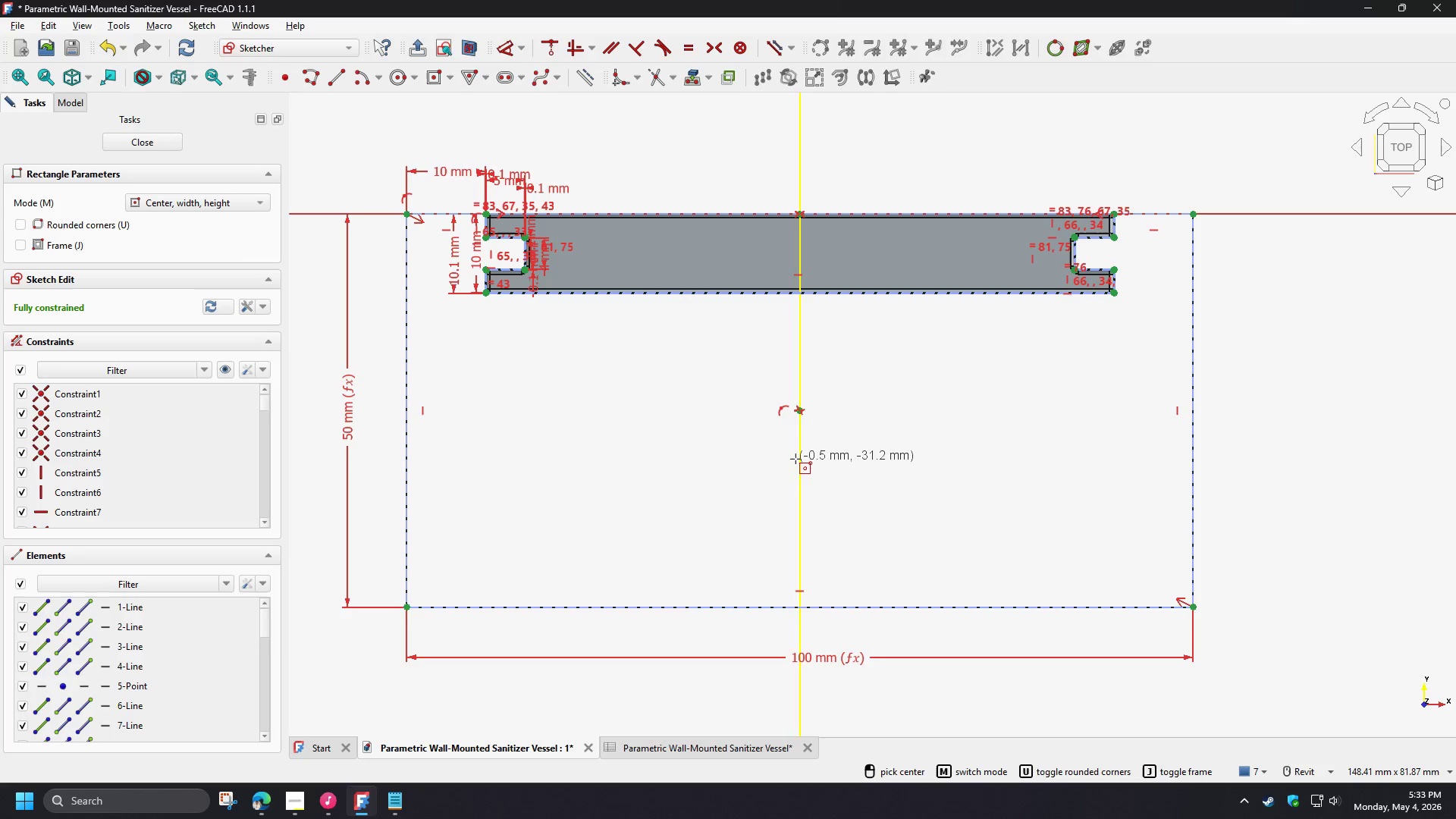 
left_click([798, 459])
 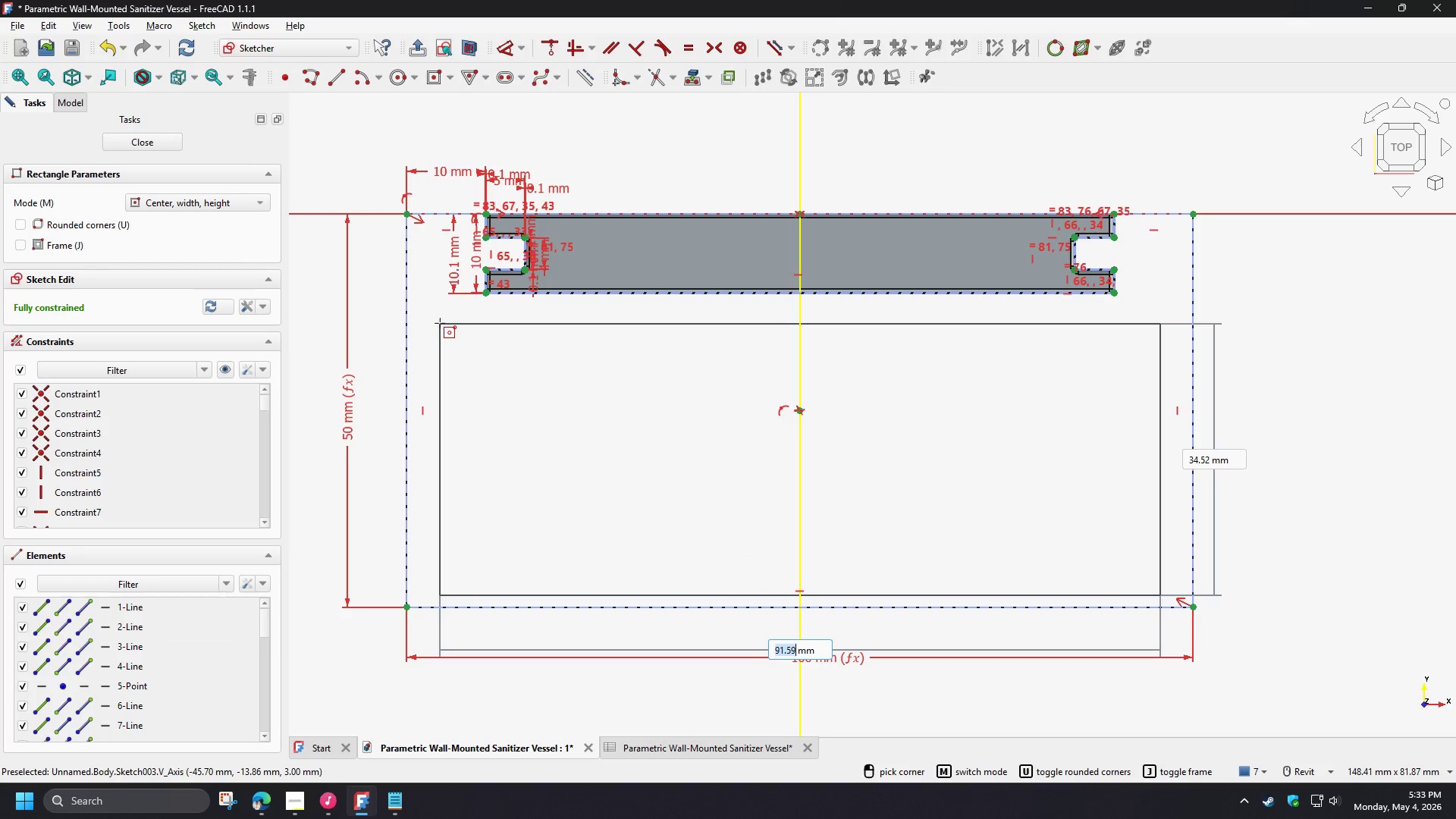 
right_click([430, 576])
 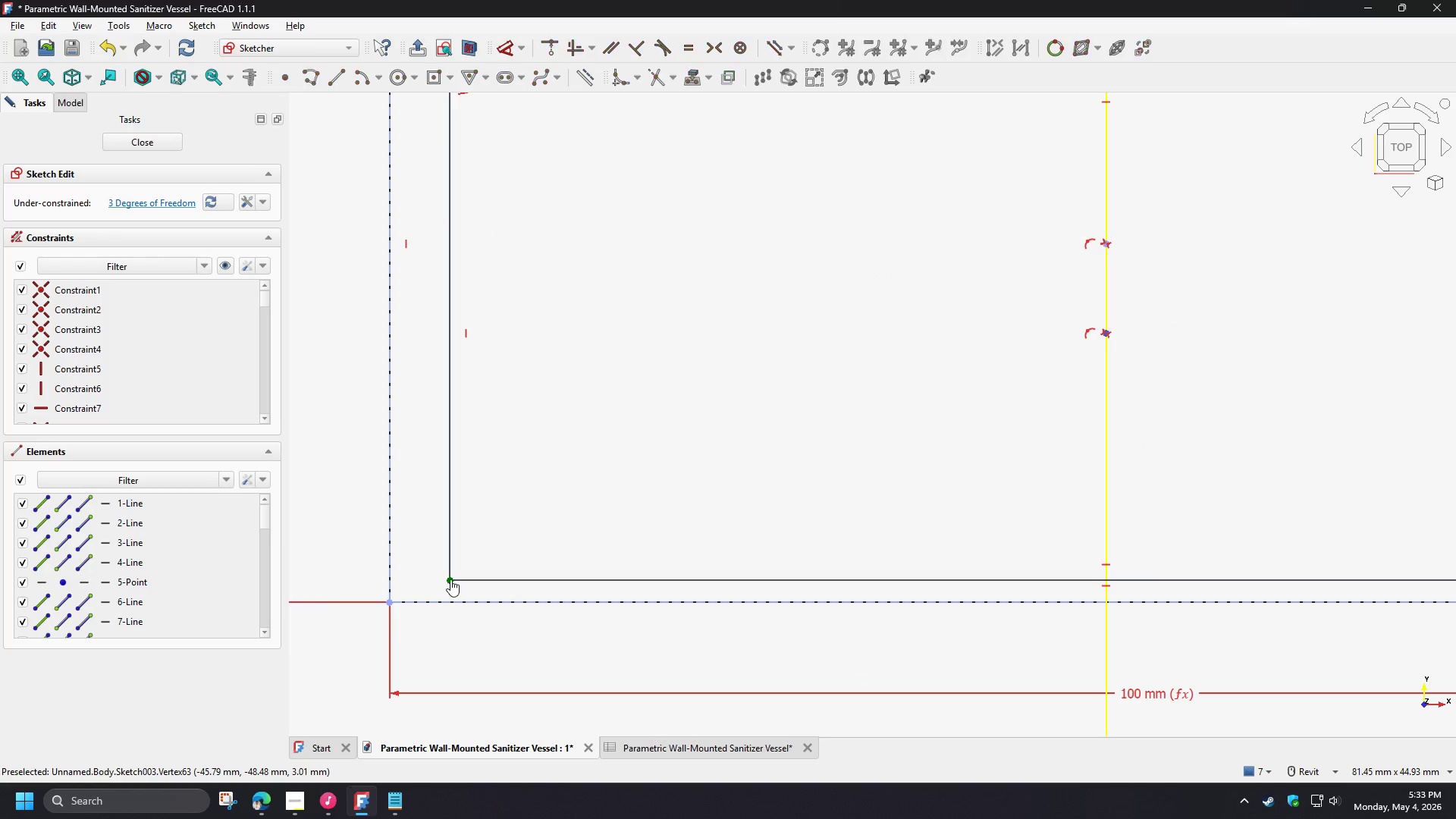 
scroll: coordinate [427, 613], scroll_direction: up, amount: 3.0
 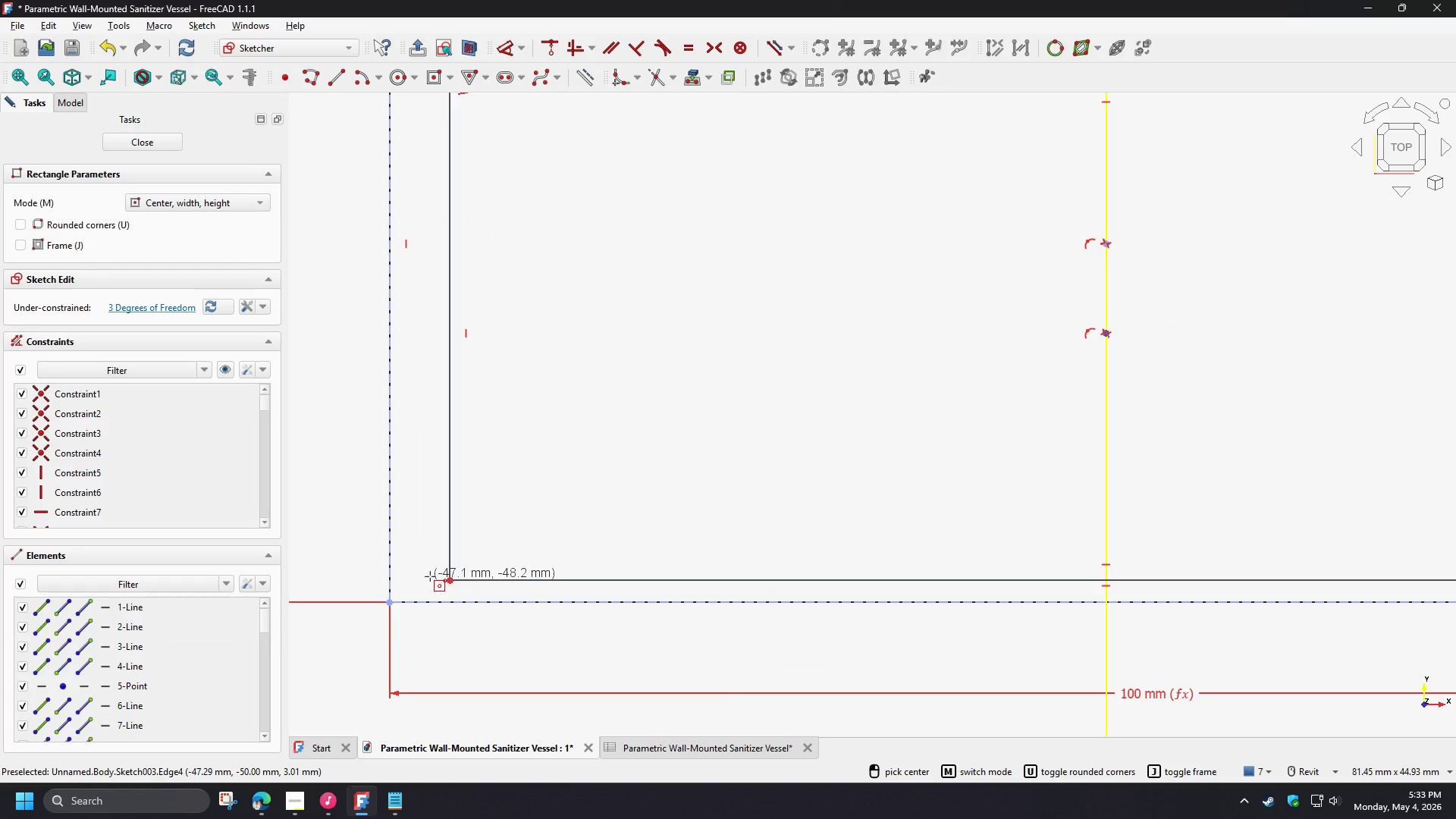 
left_click([450, 579])
 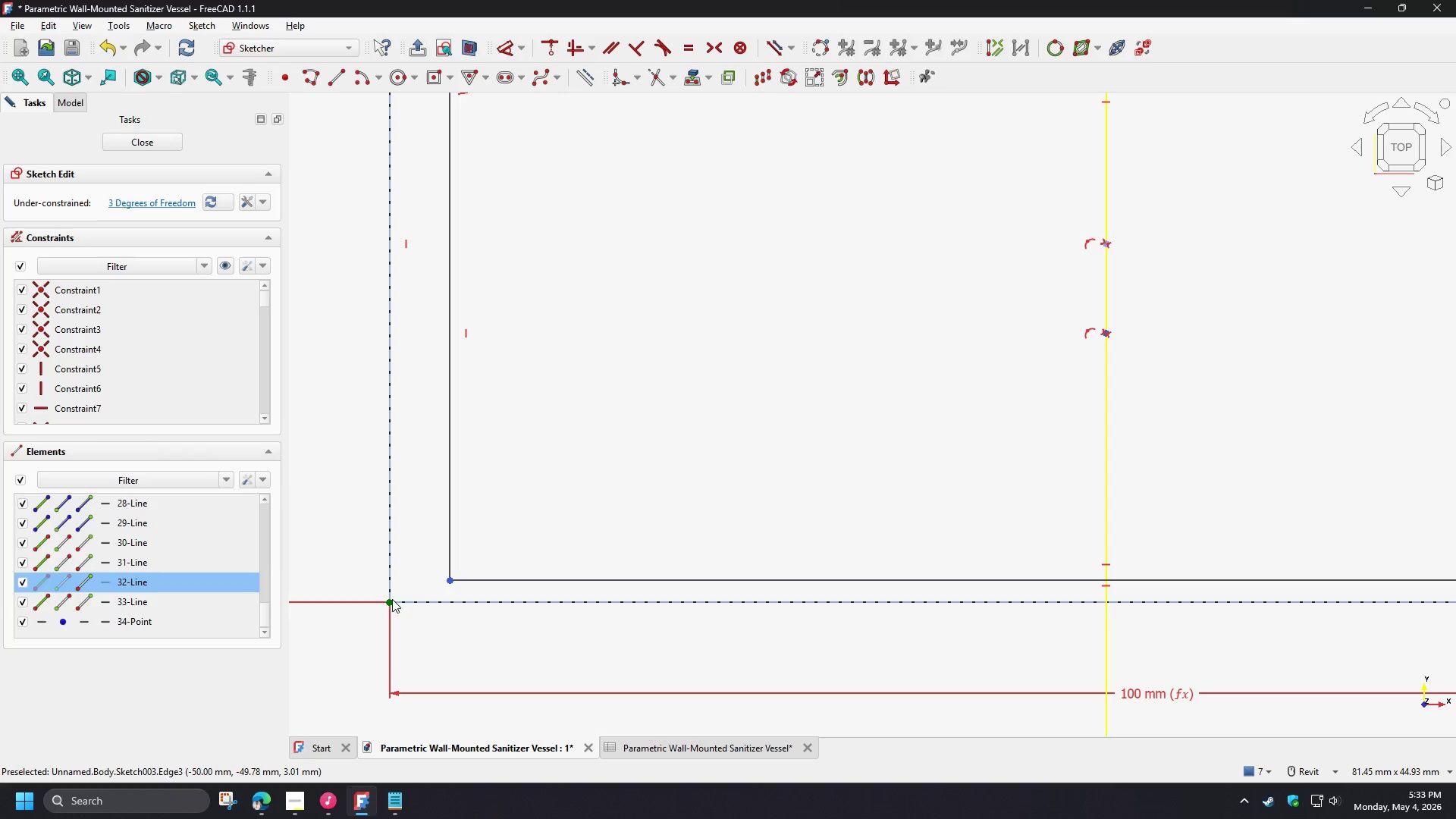 
left_click([391, 599])
 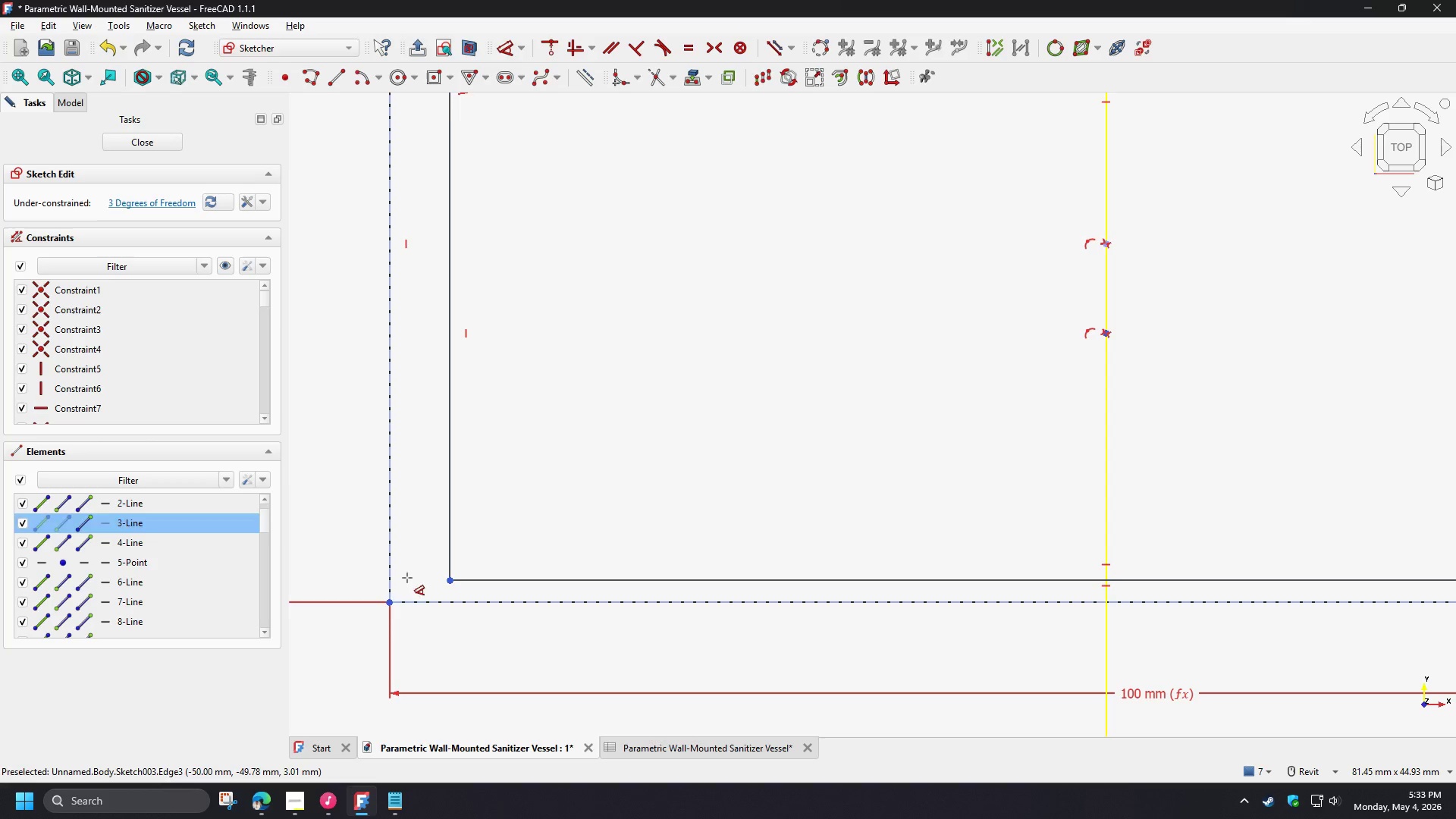 
key(D)
 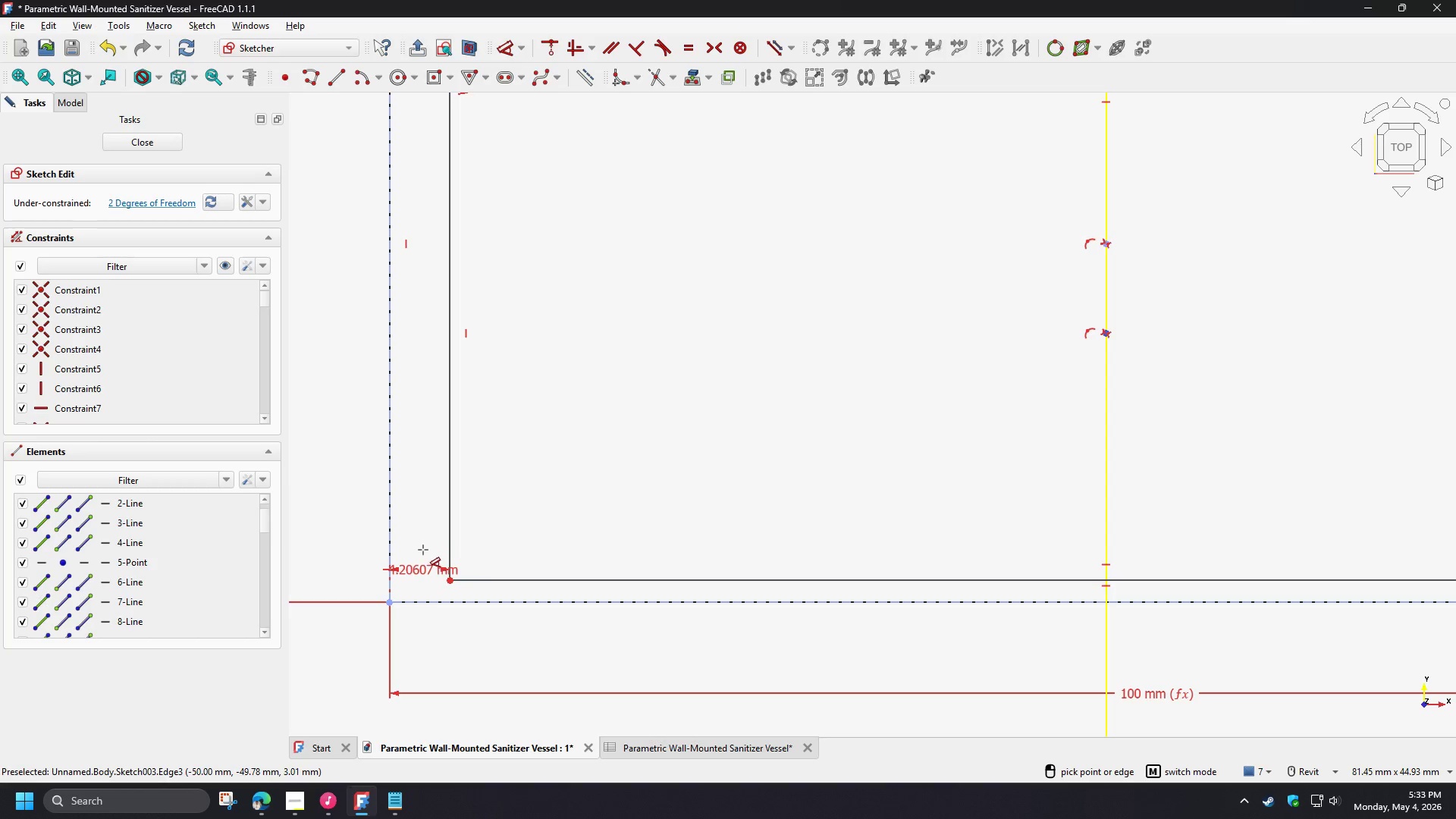 
left_click([423, 547])
 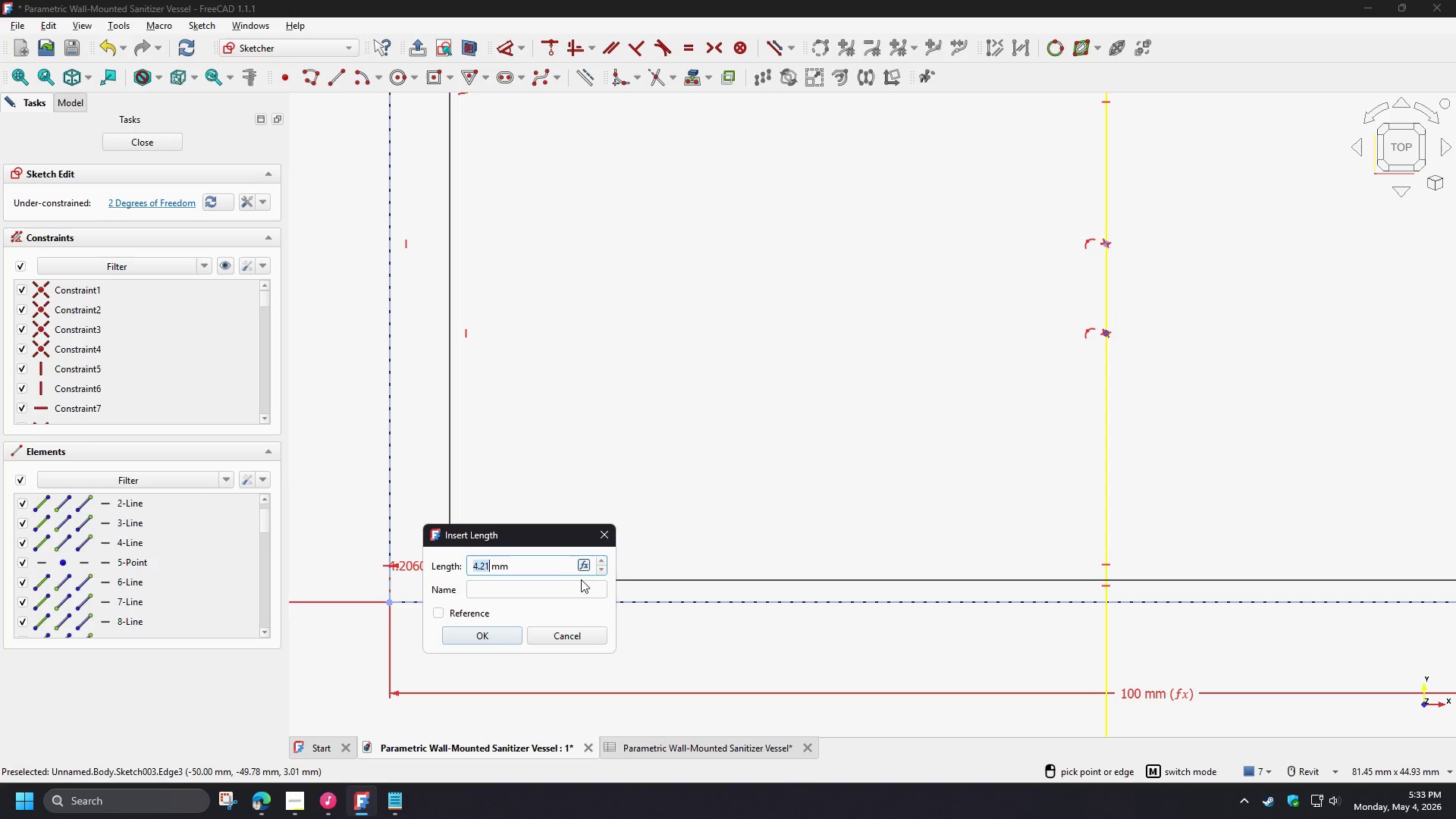 
left_click([585, 561])
 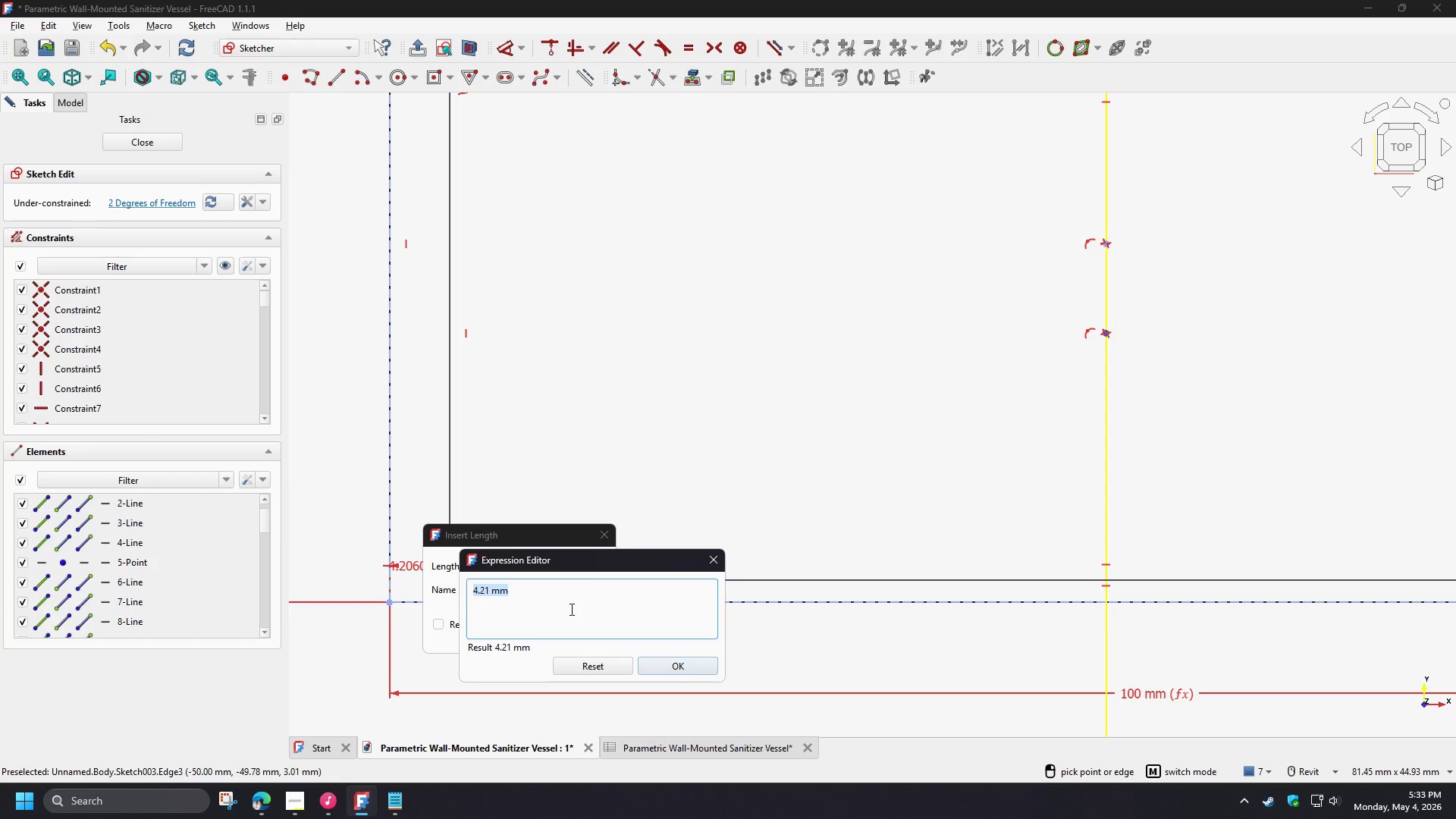 
type(sp)
 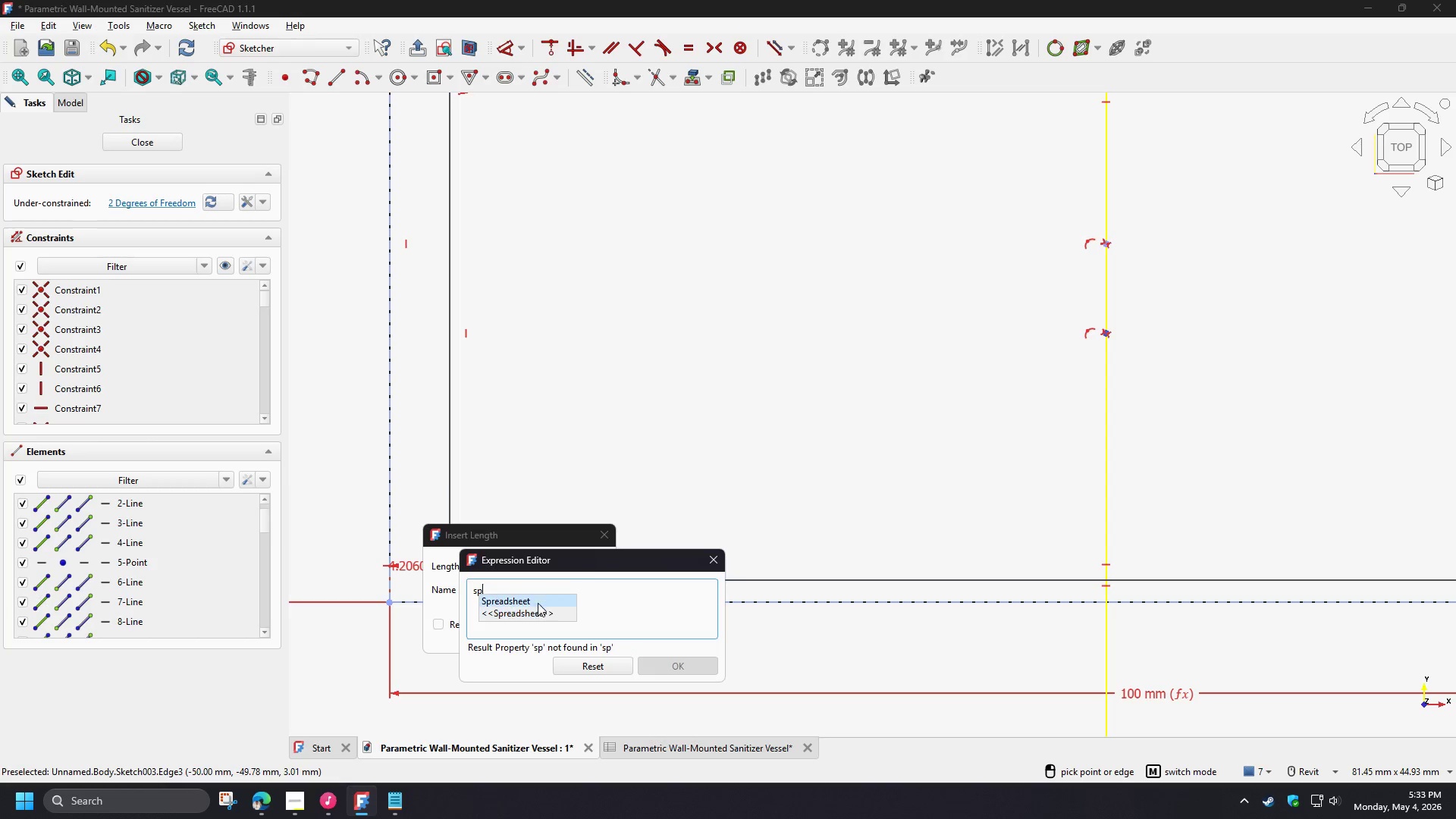 
left_click([536, 598])
 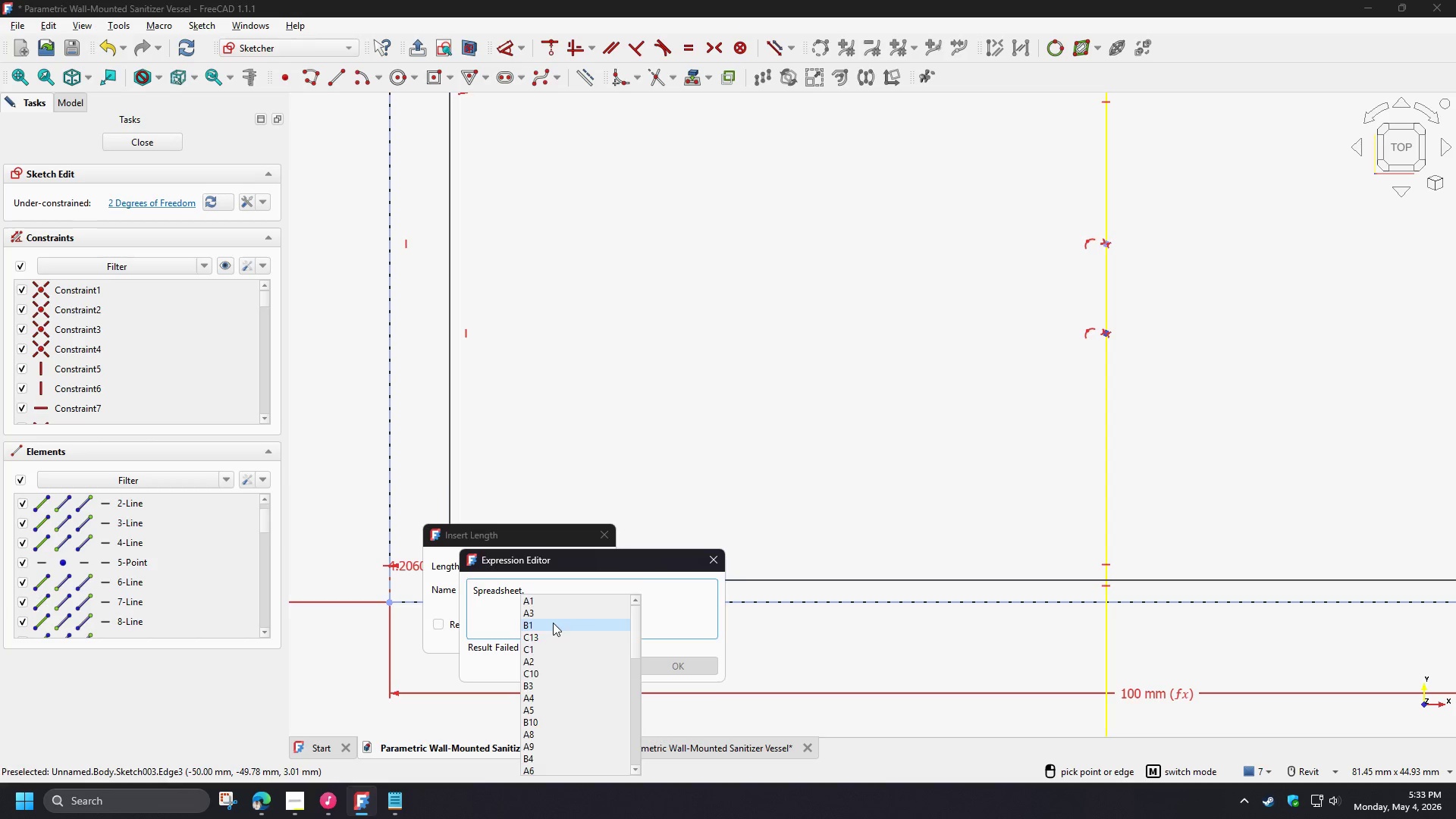 
type(wa)
 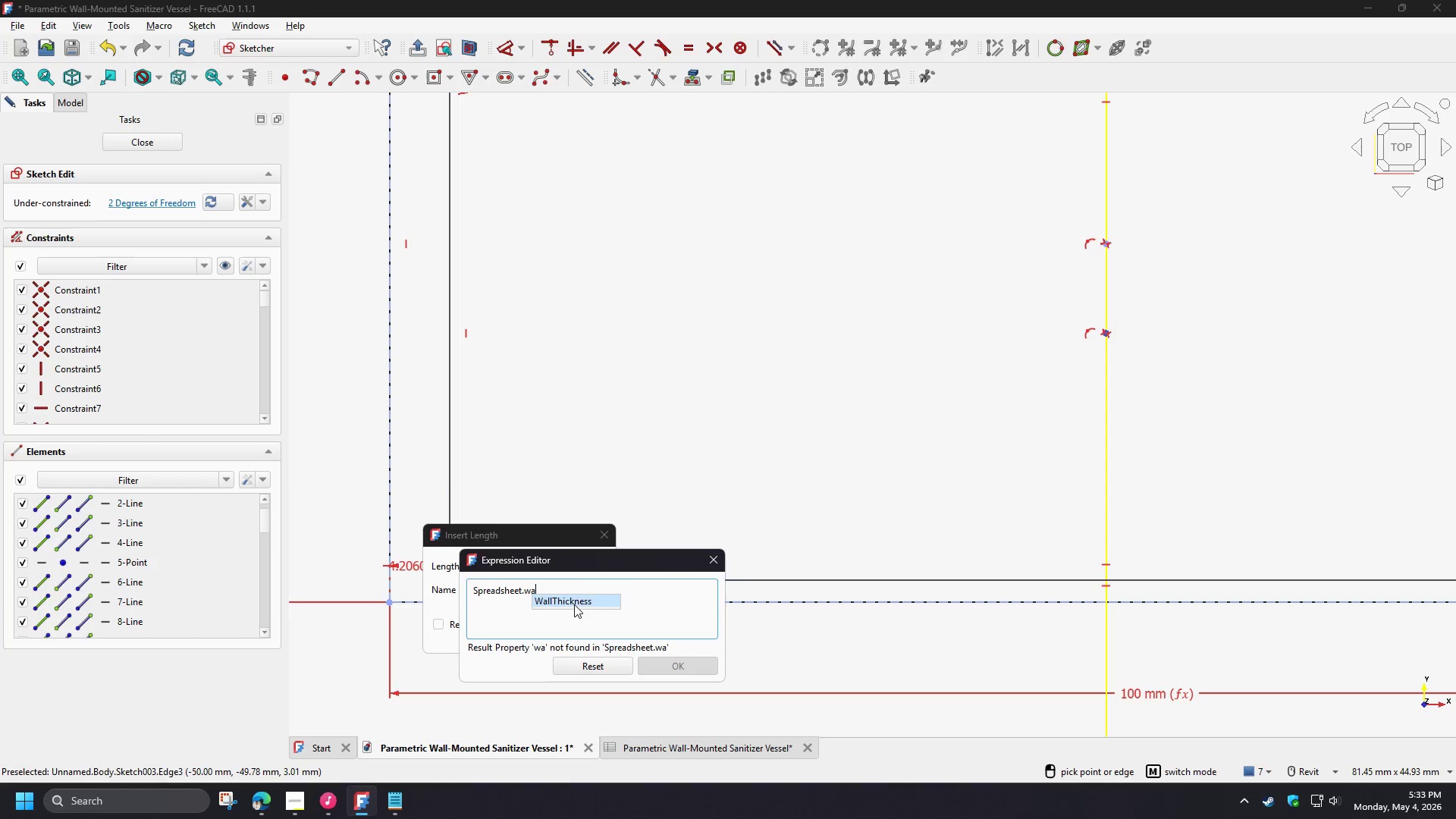 
left_click([574, 604])
 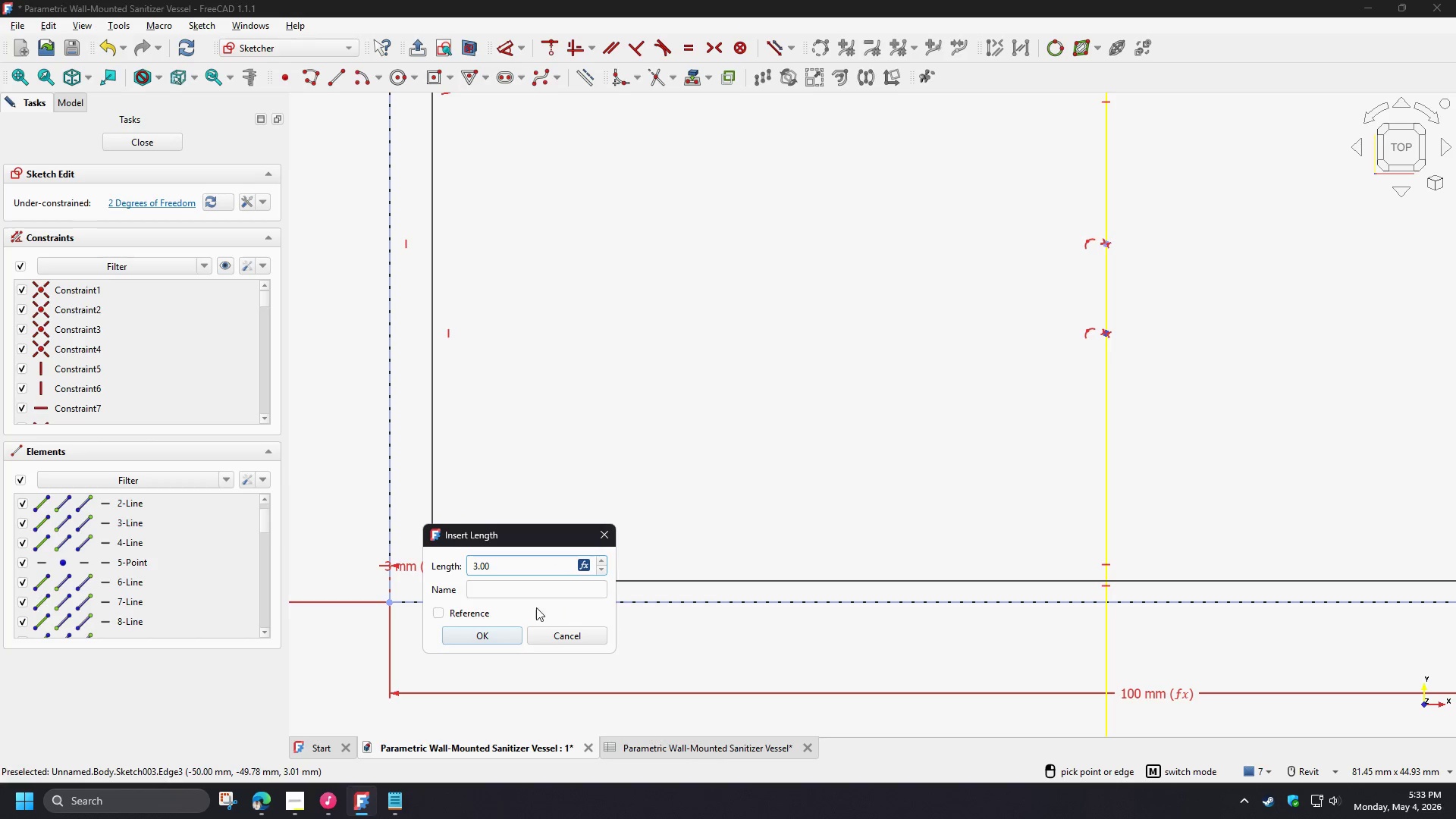 
left_click([489, 639])
 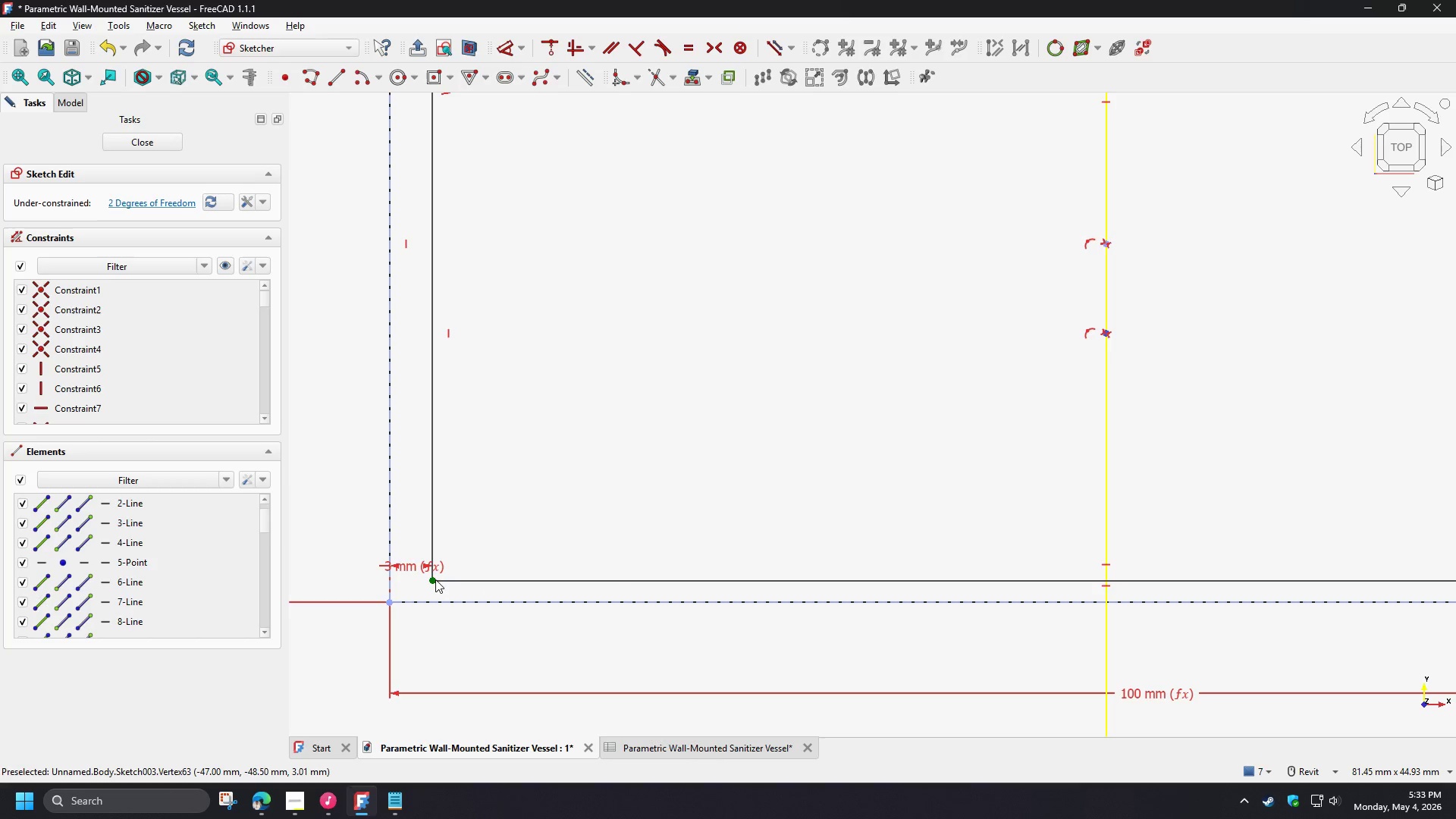 
left_click([435, 579])
 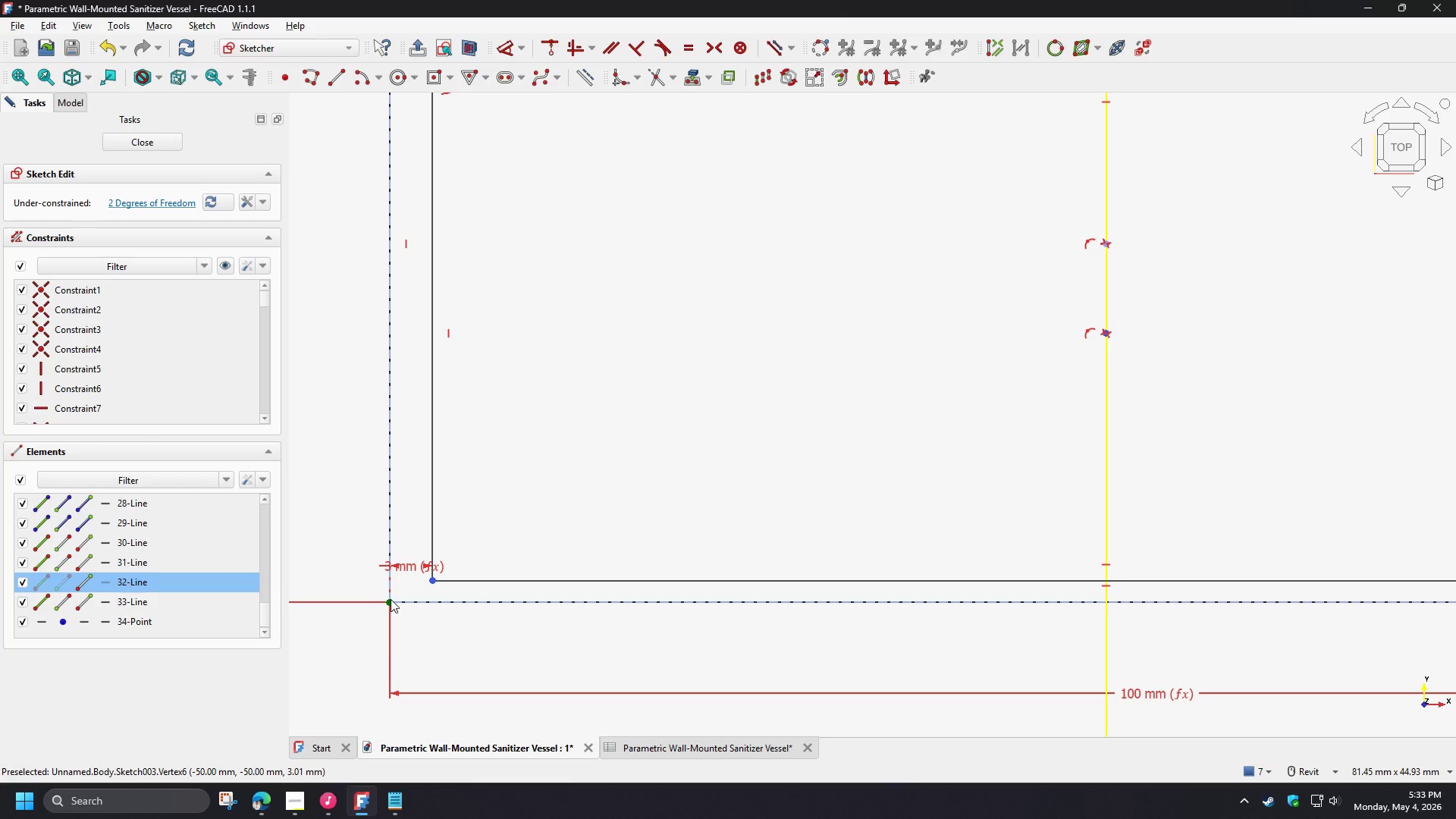 
left_click([391, 601])
 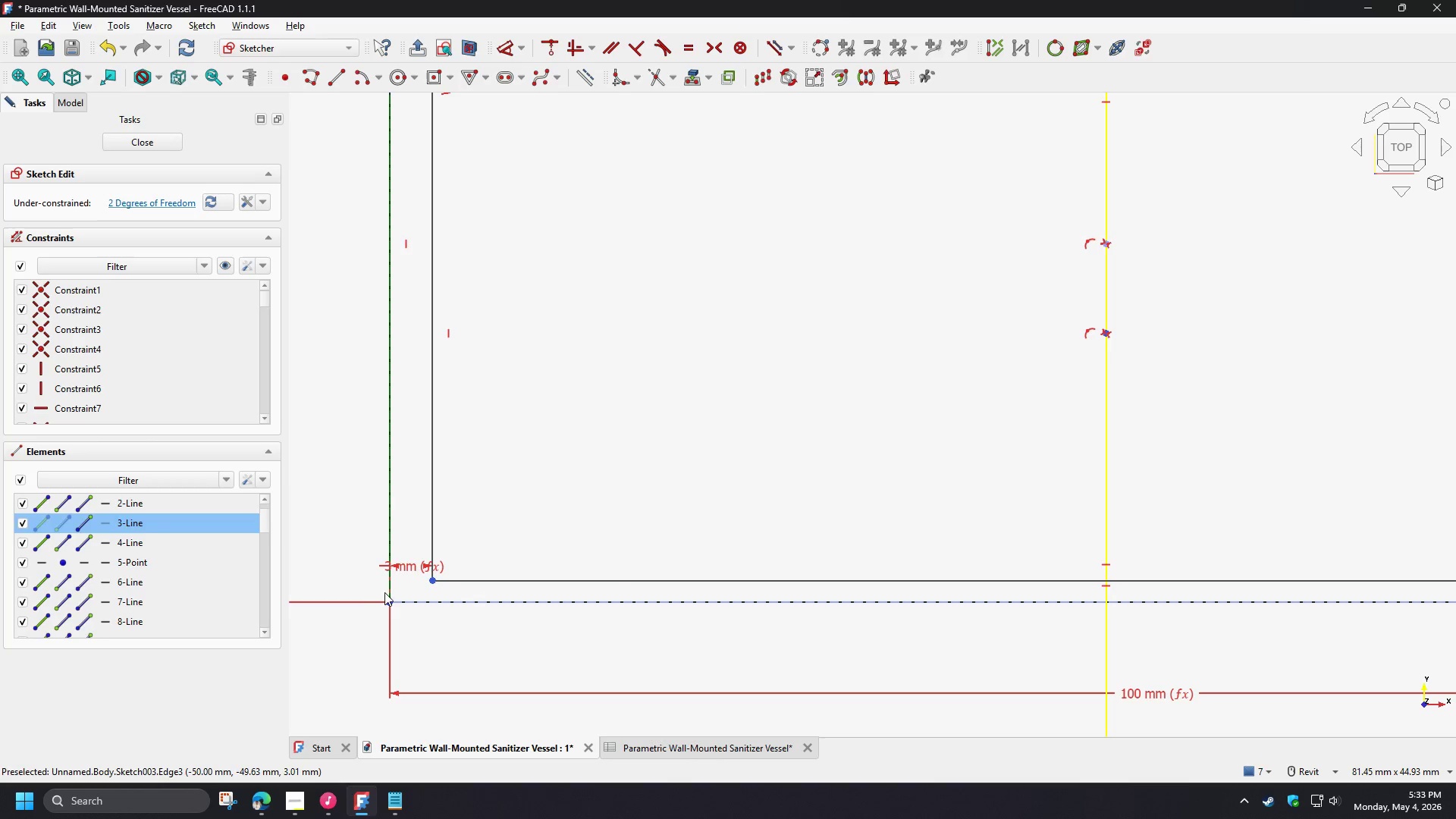 
key(D)
 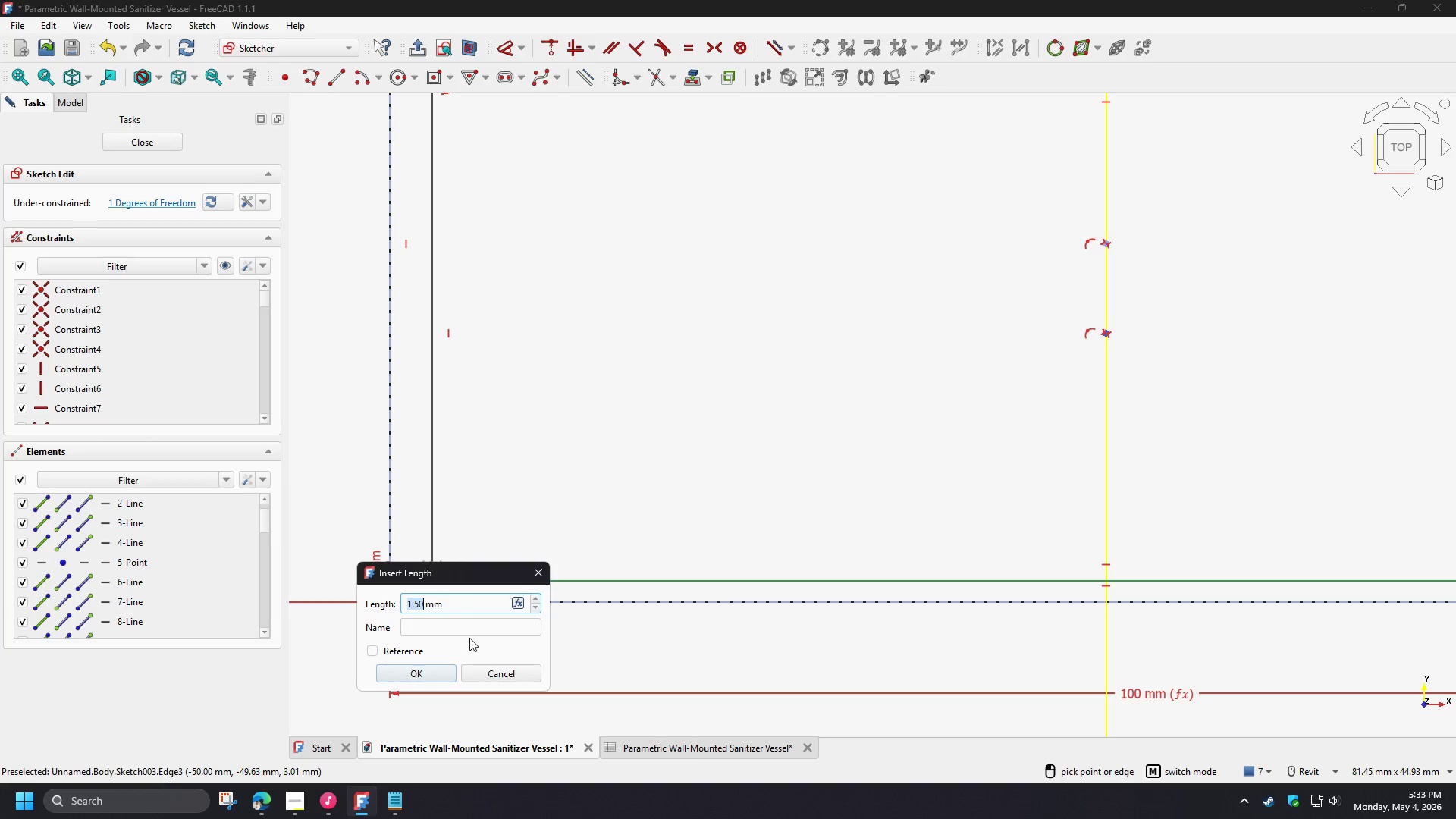 
left_click([518, 604])
 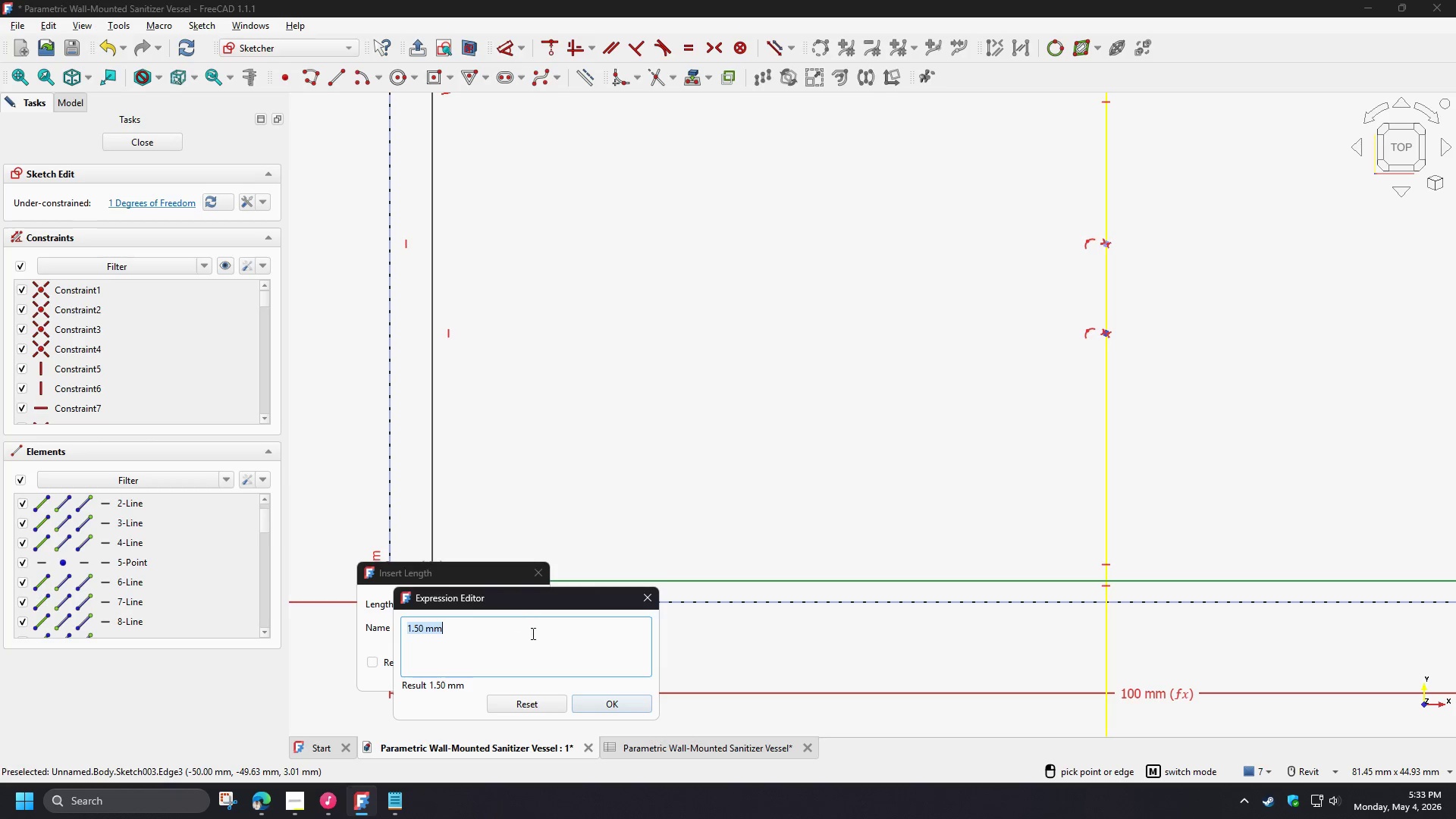 
type(sp)
 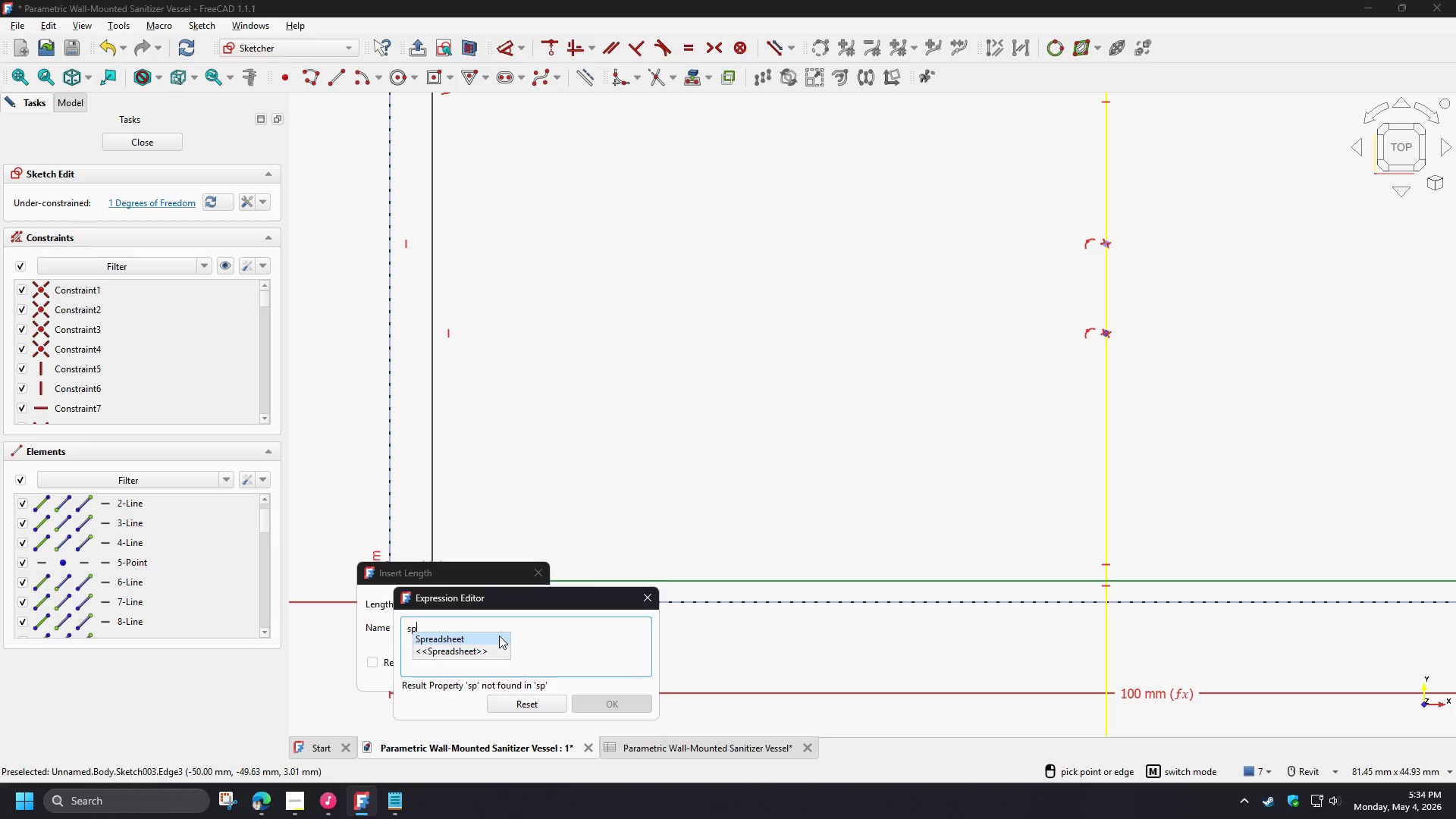 
left_click([499, 635])
 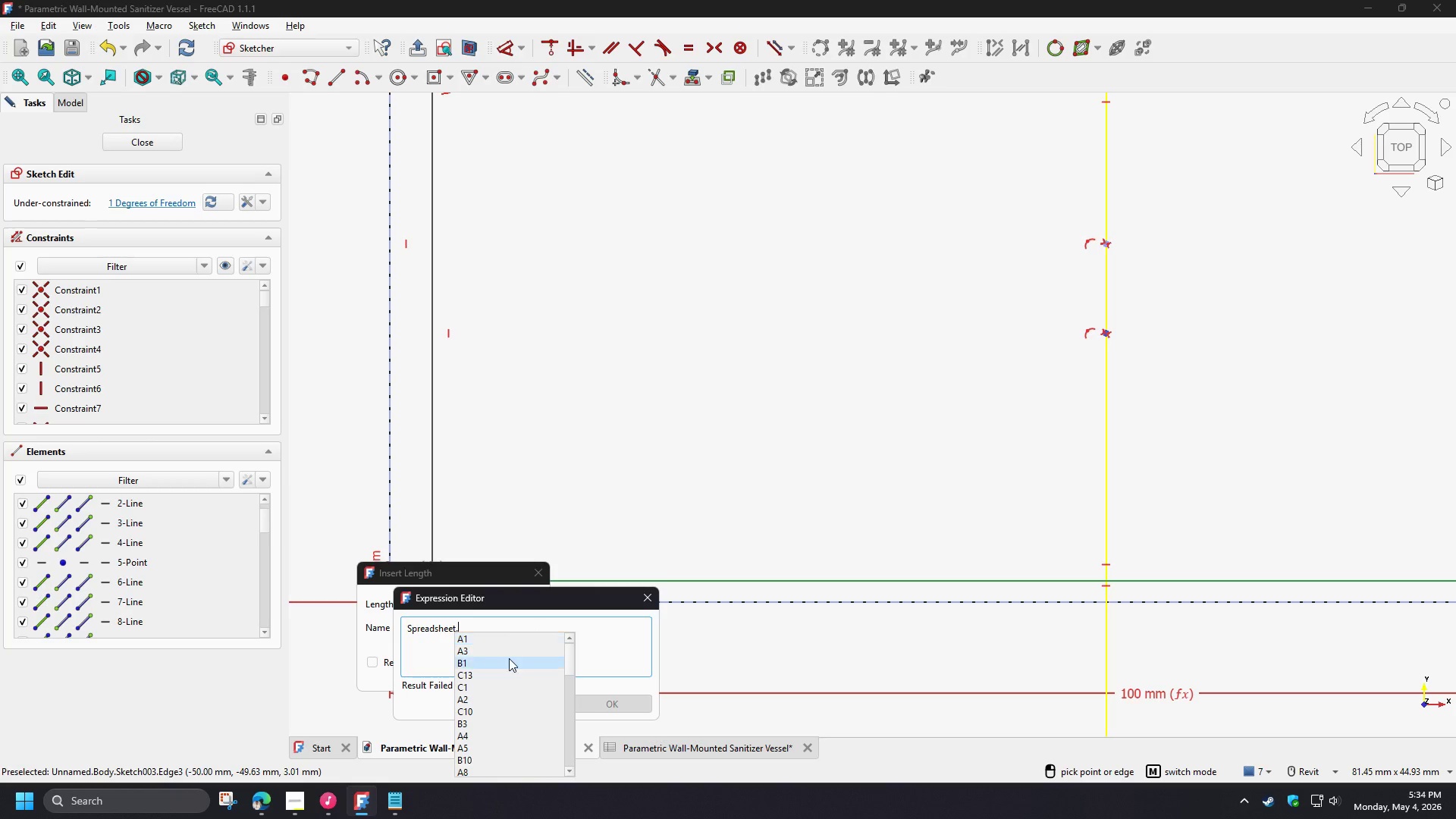 
type(wa)
 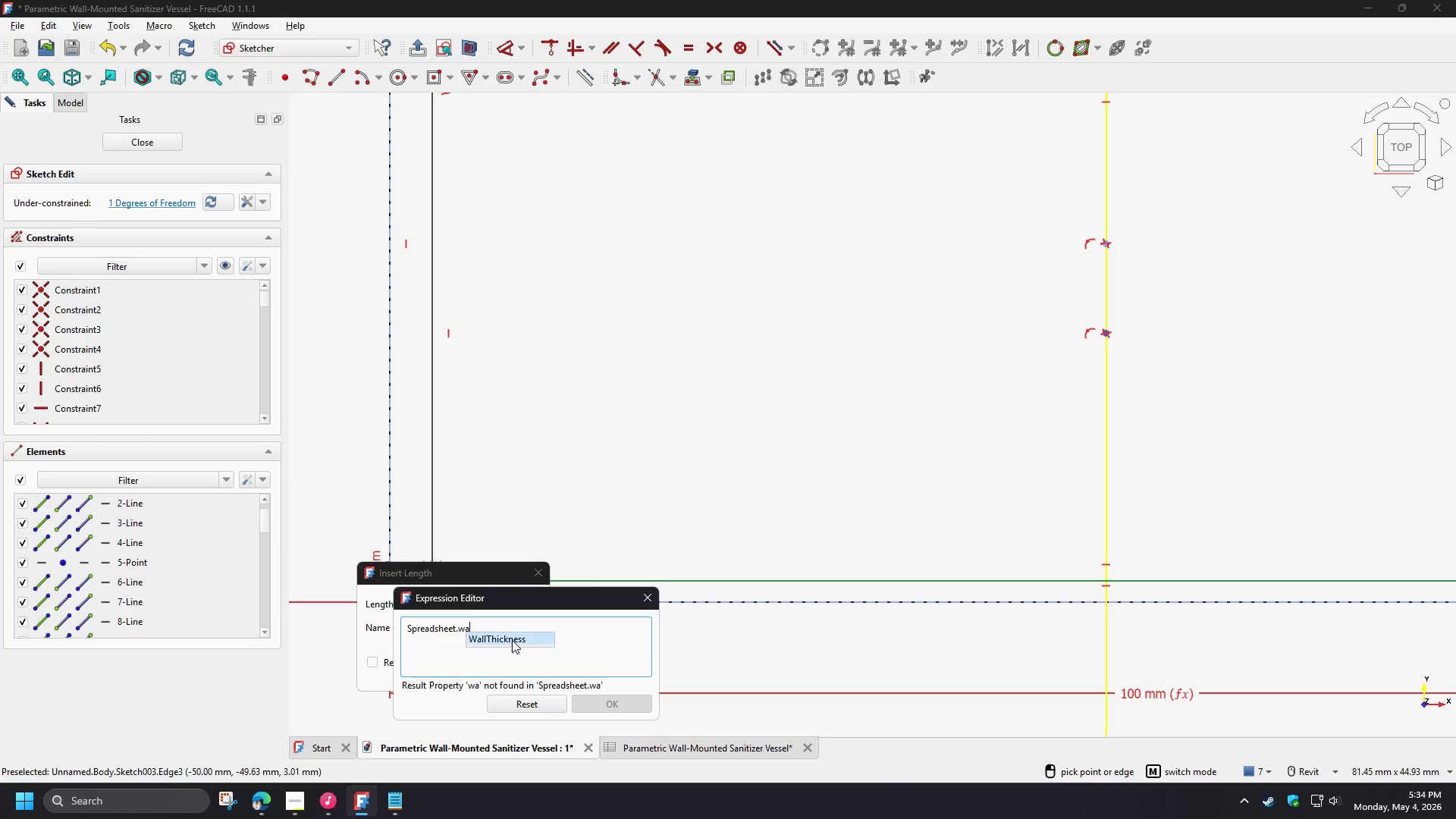 
left_click([512, 639])
 